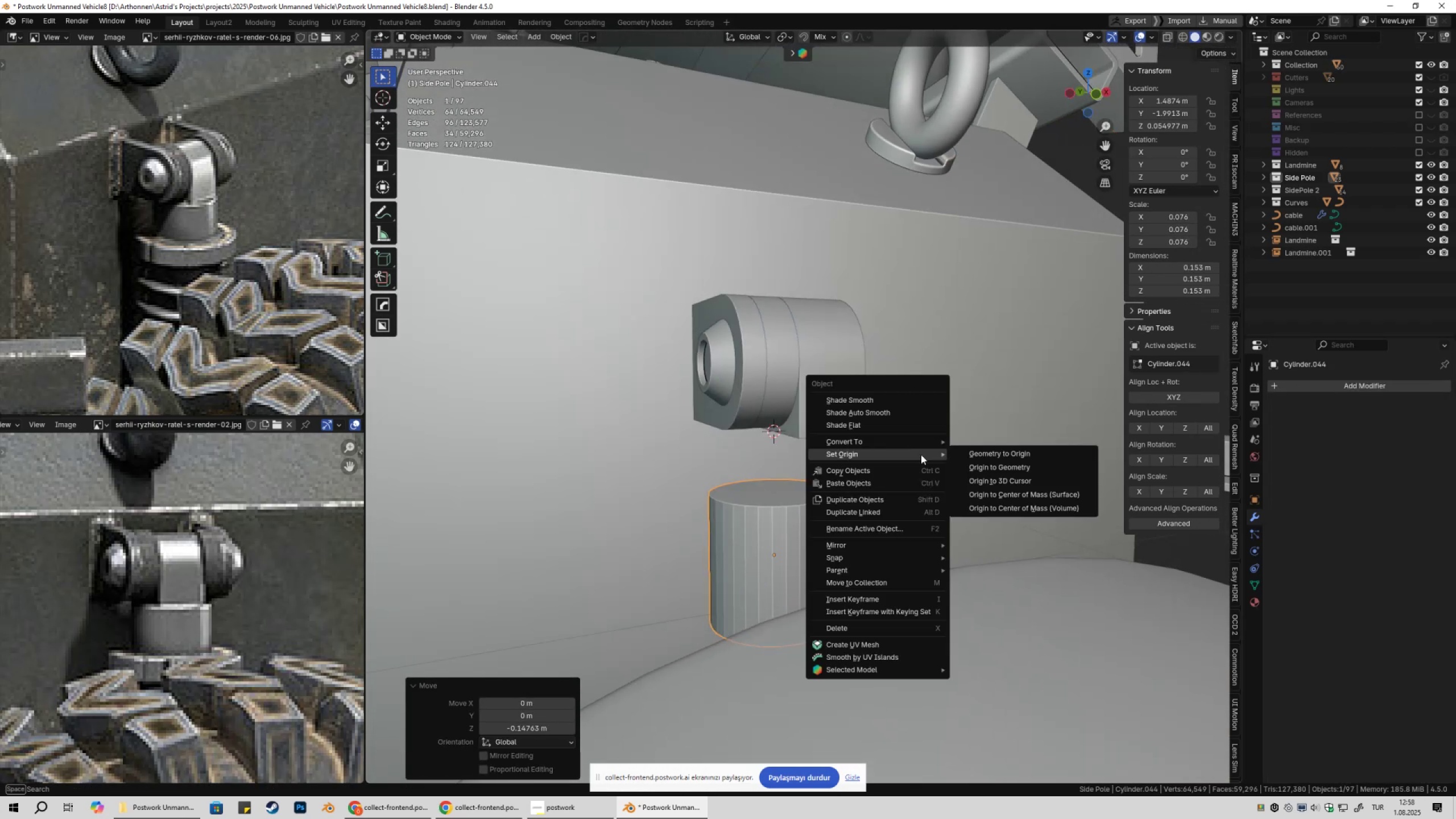 
left_click([895, 411])
 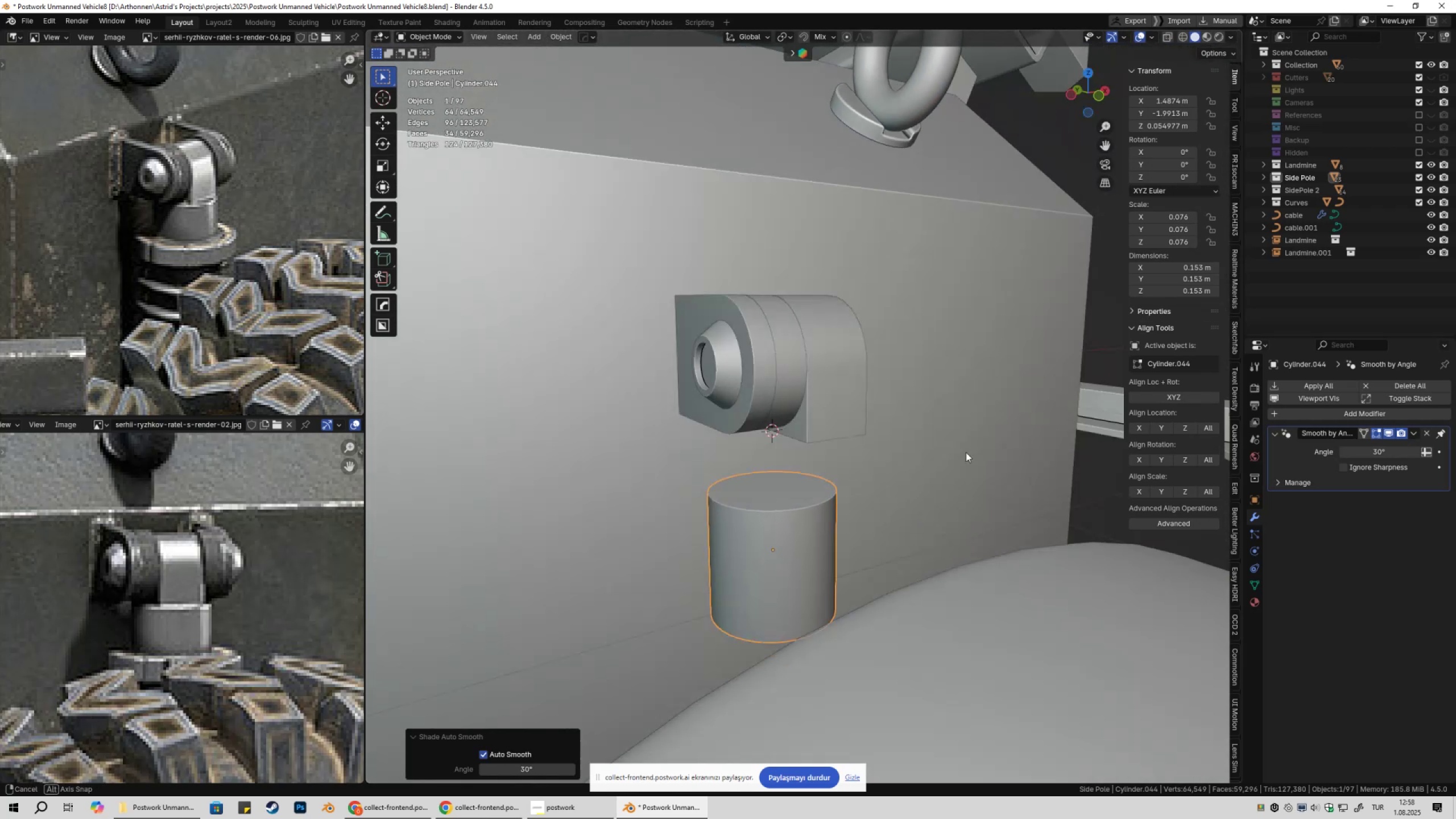 
type(gz)
 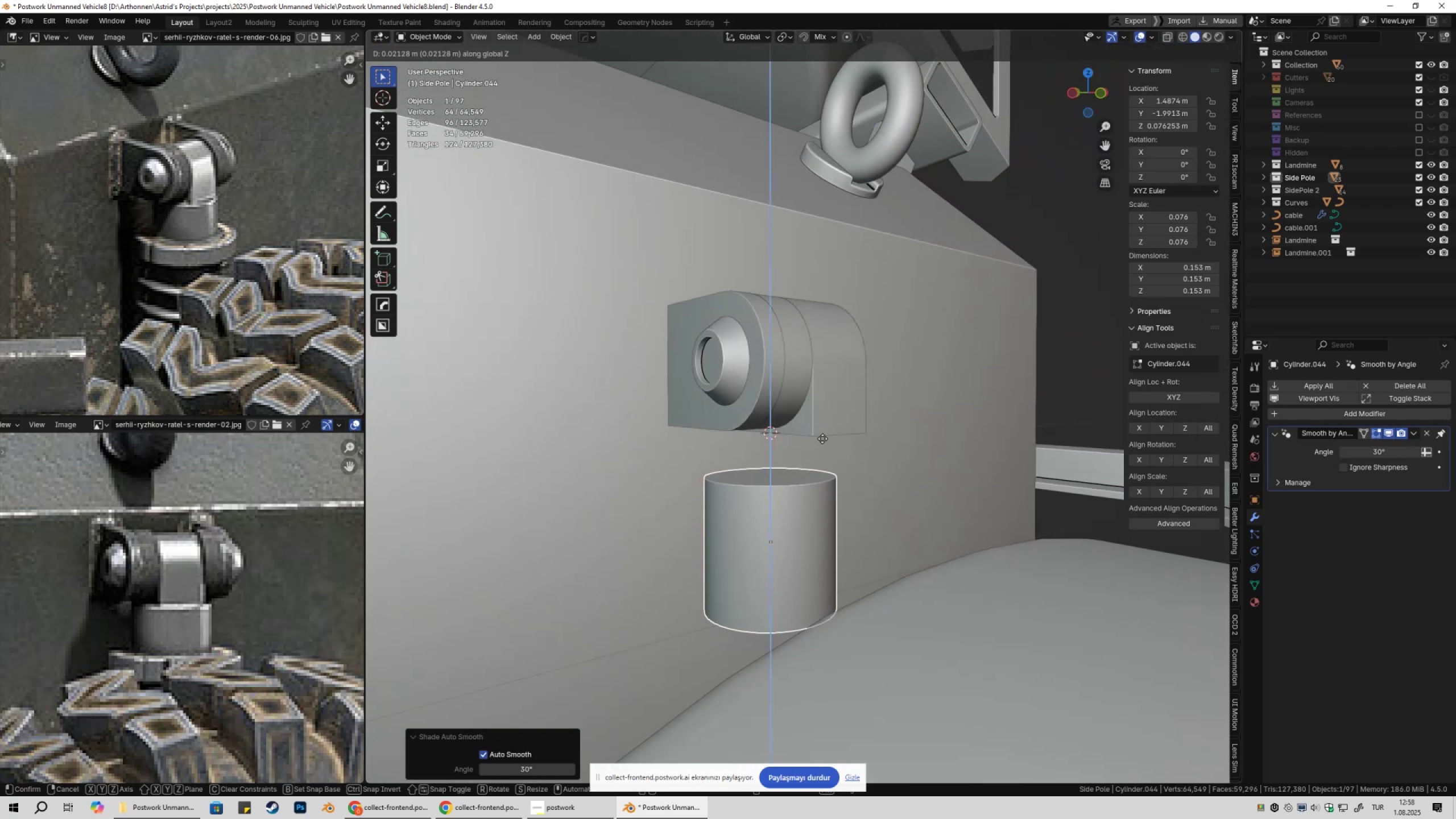 
hold_key(key=ControlLeft, duration=0.46)
left_click([817, 436])
 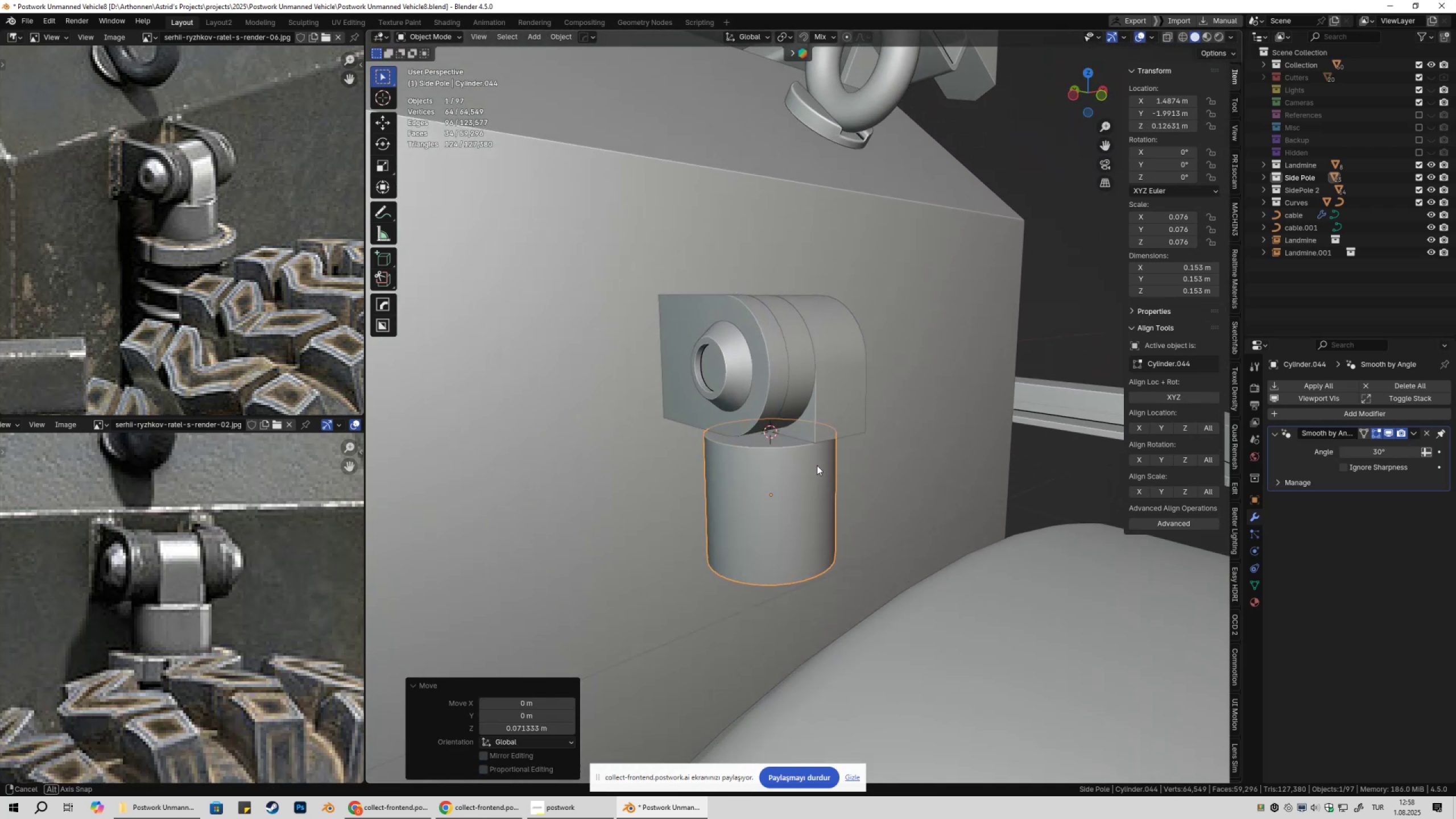 
key(Tab)
 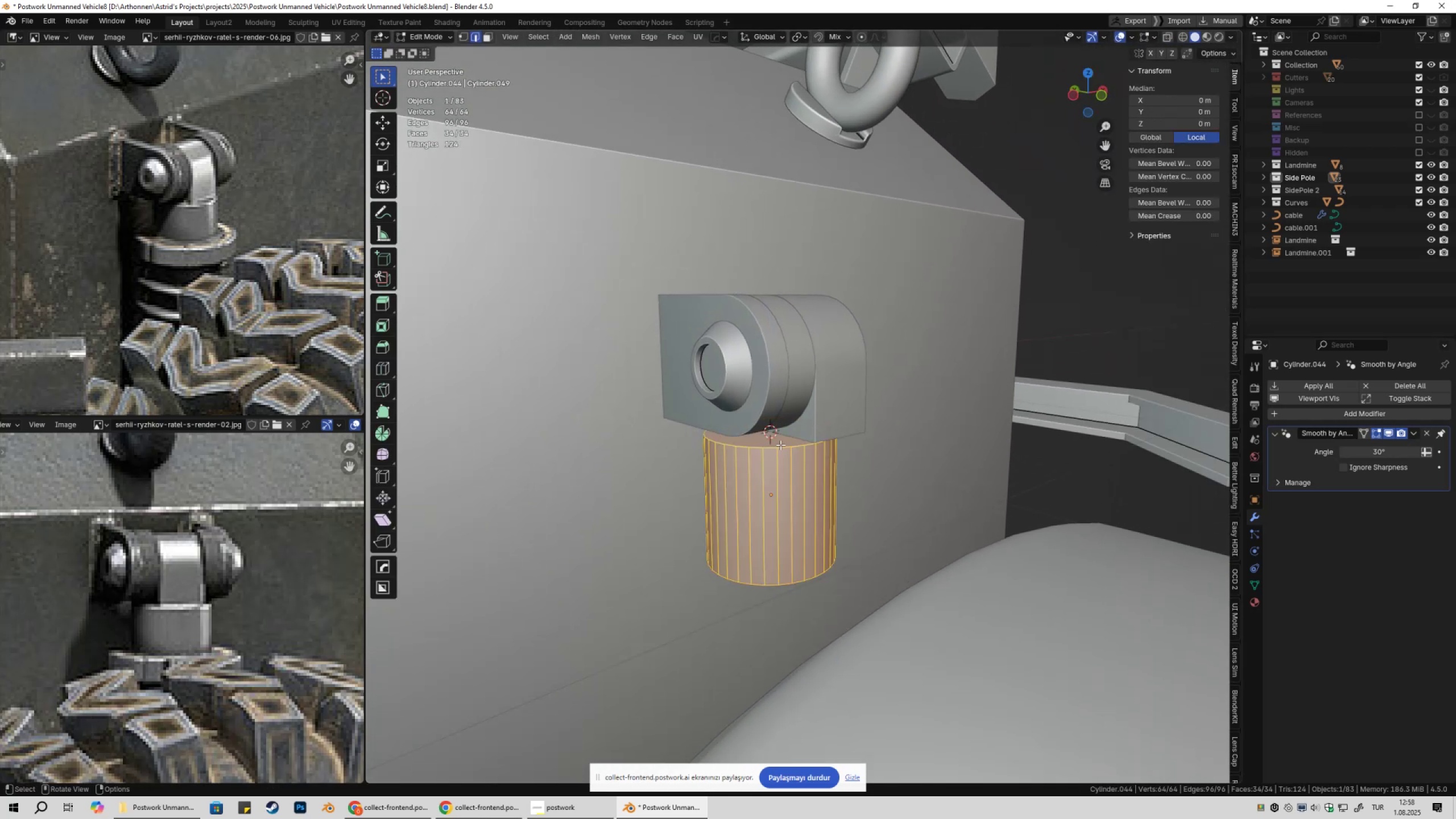 
key(3)
 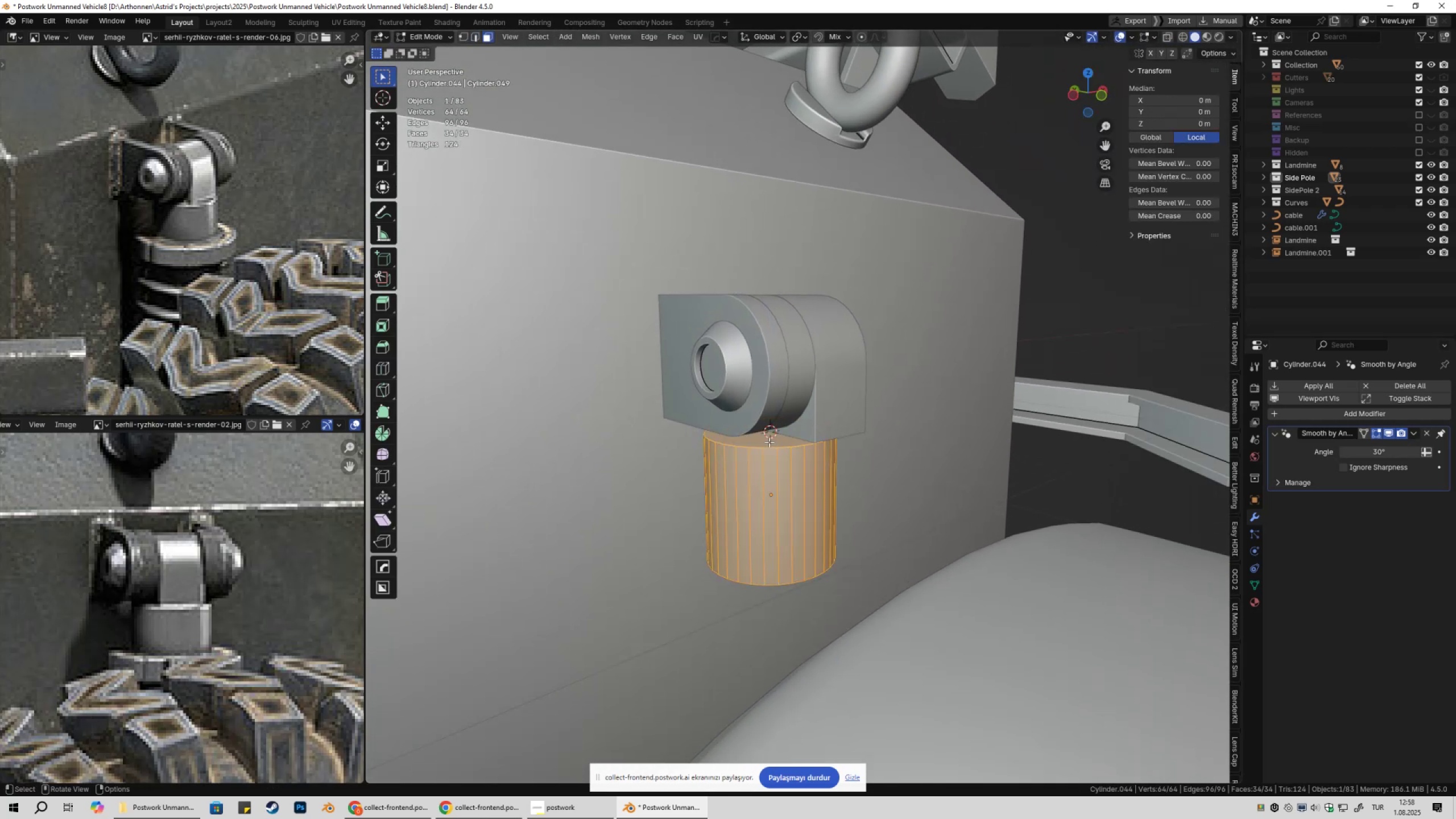 
left_click([769, 442])
 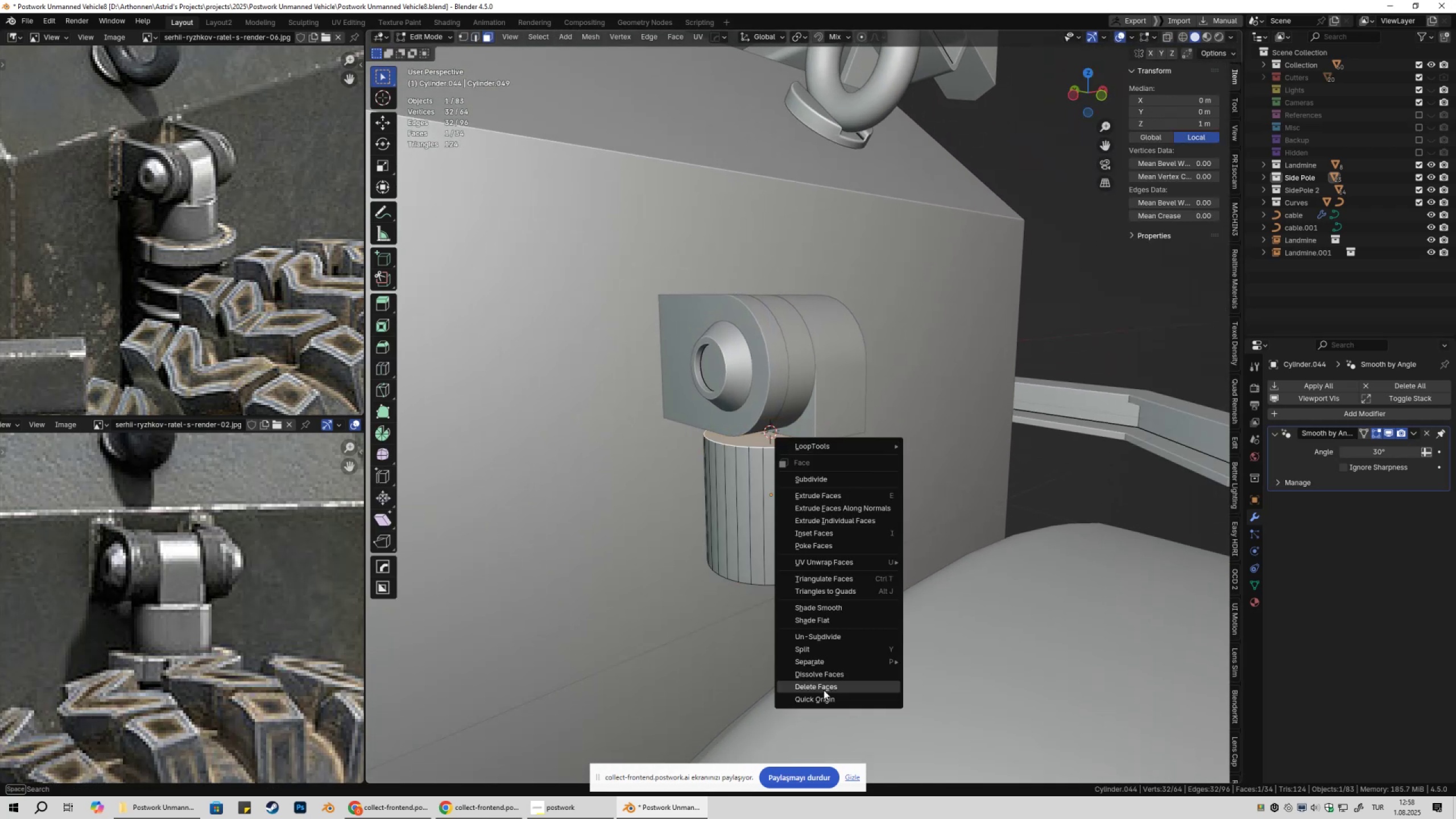 
left_click([821, 698])
 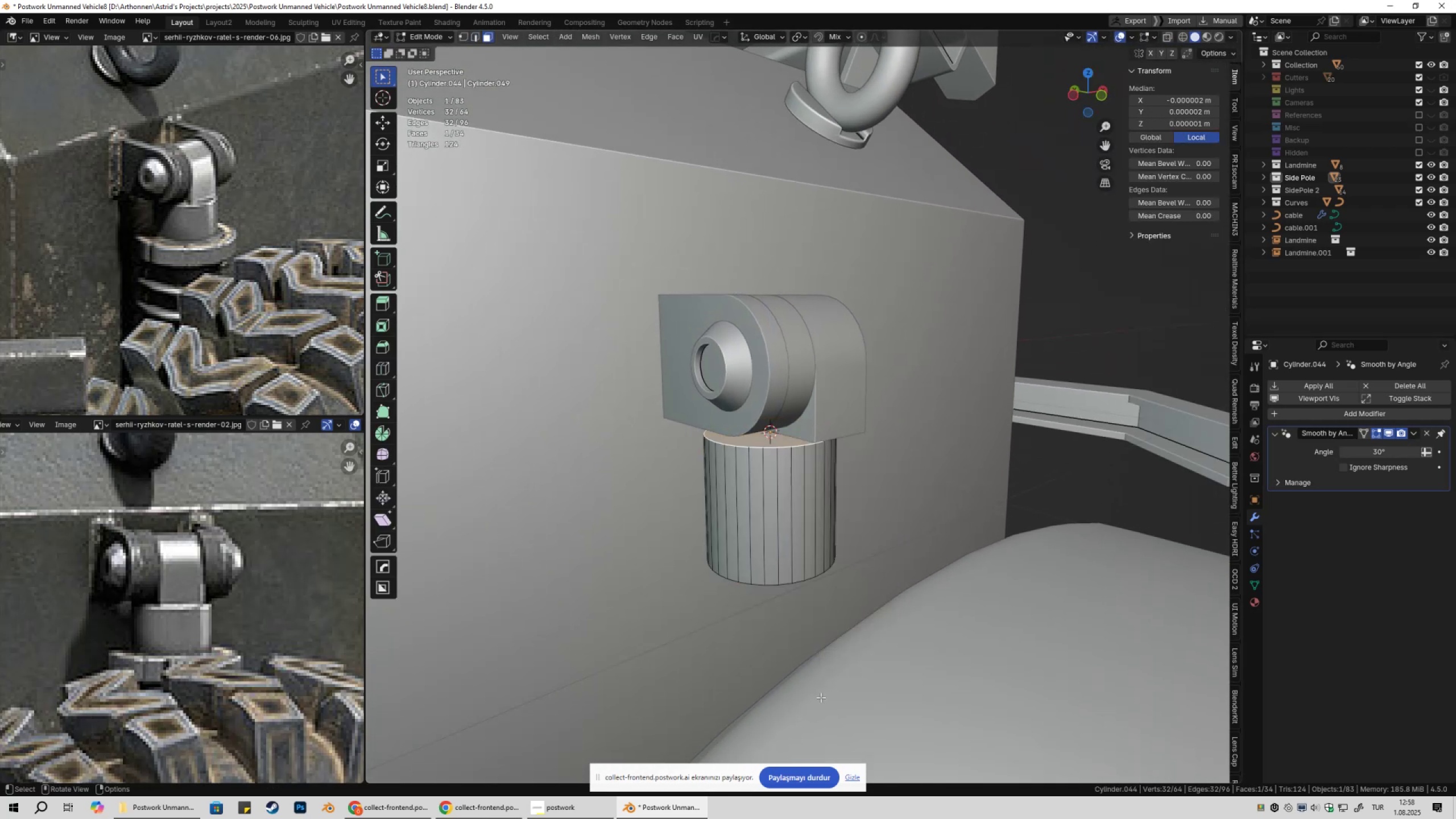 
key(Tab)
type(gx)
 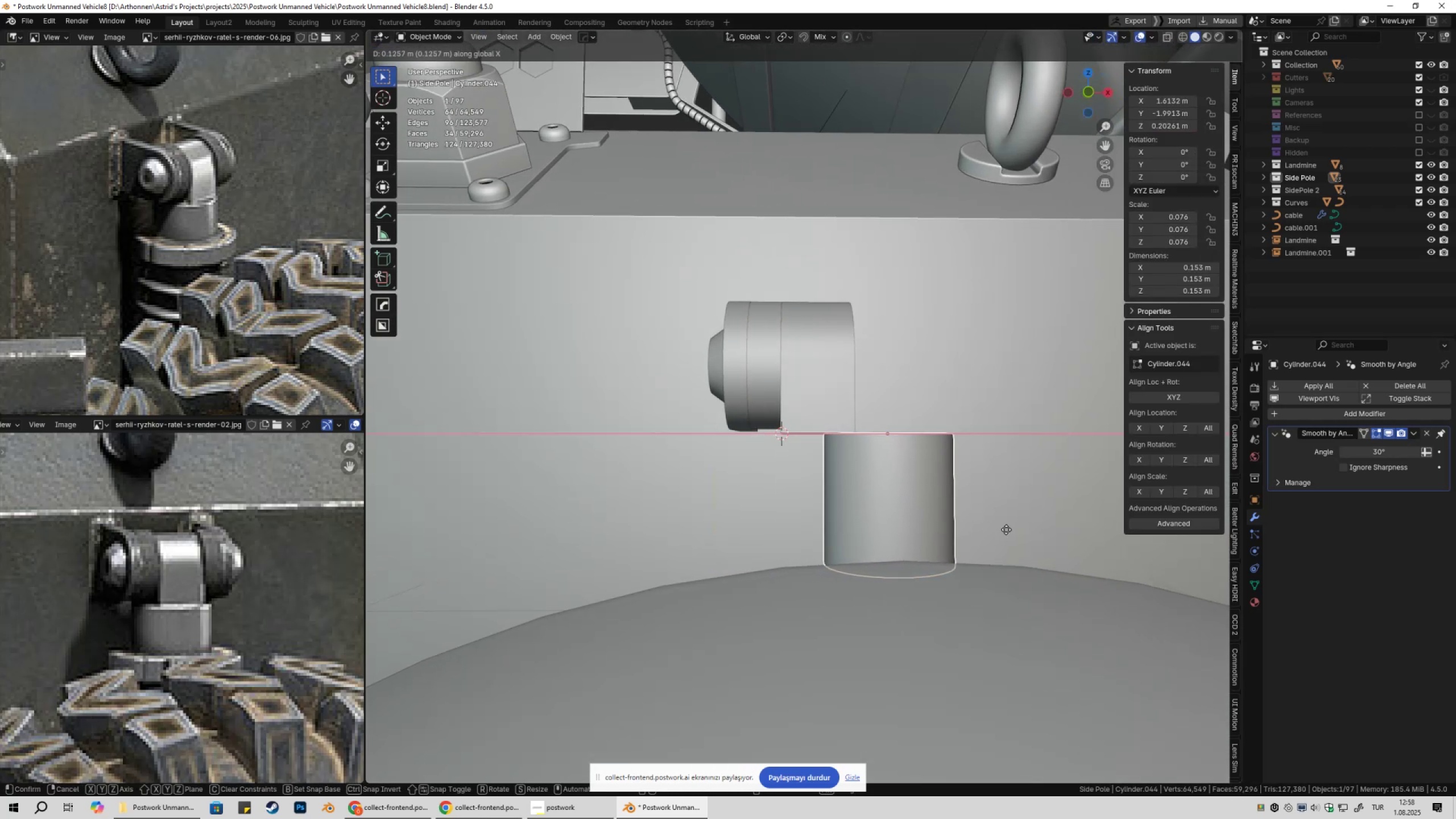 
left_click([942, 540])
 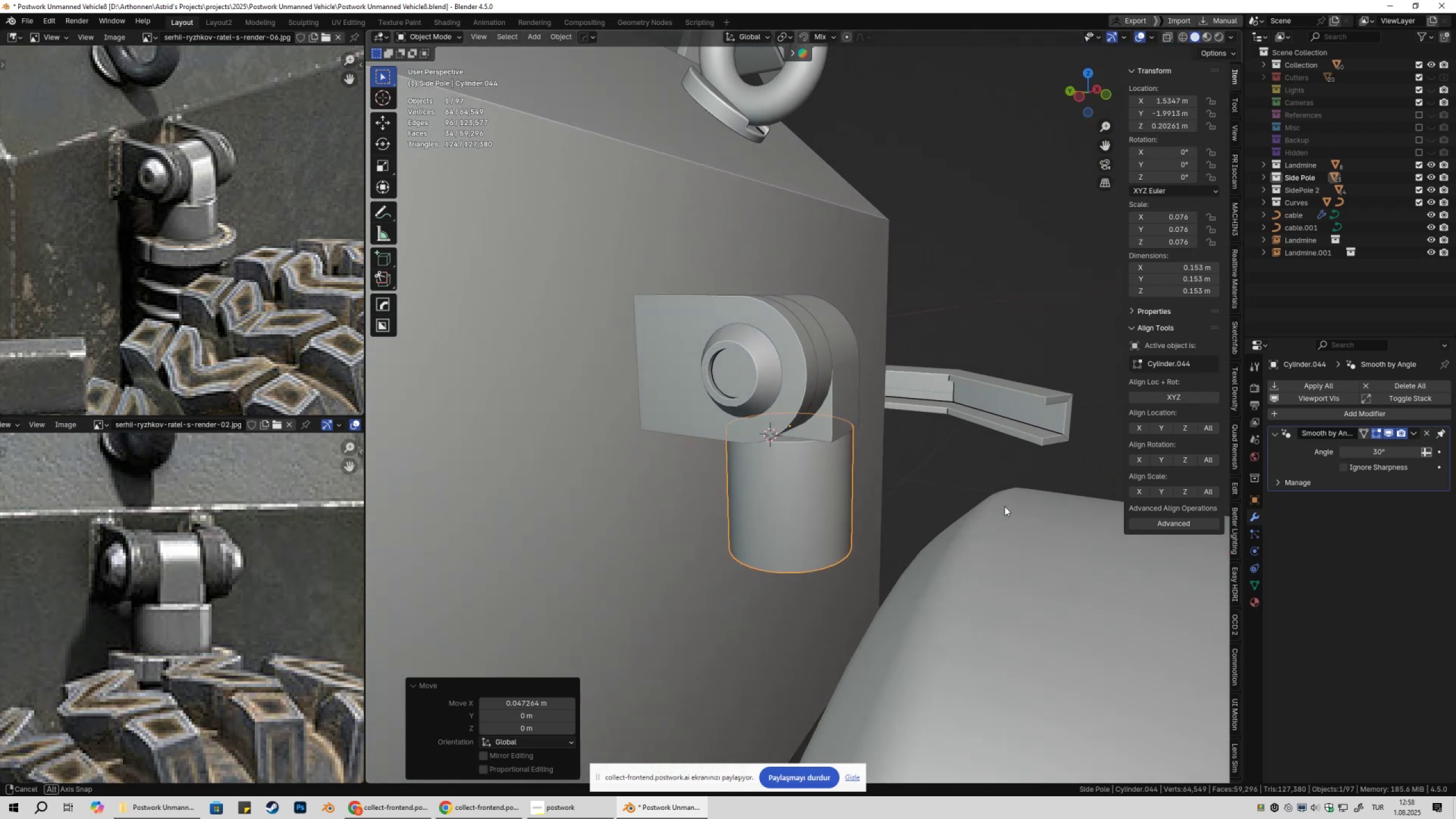 
type(gy)
 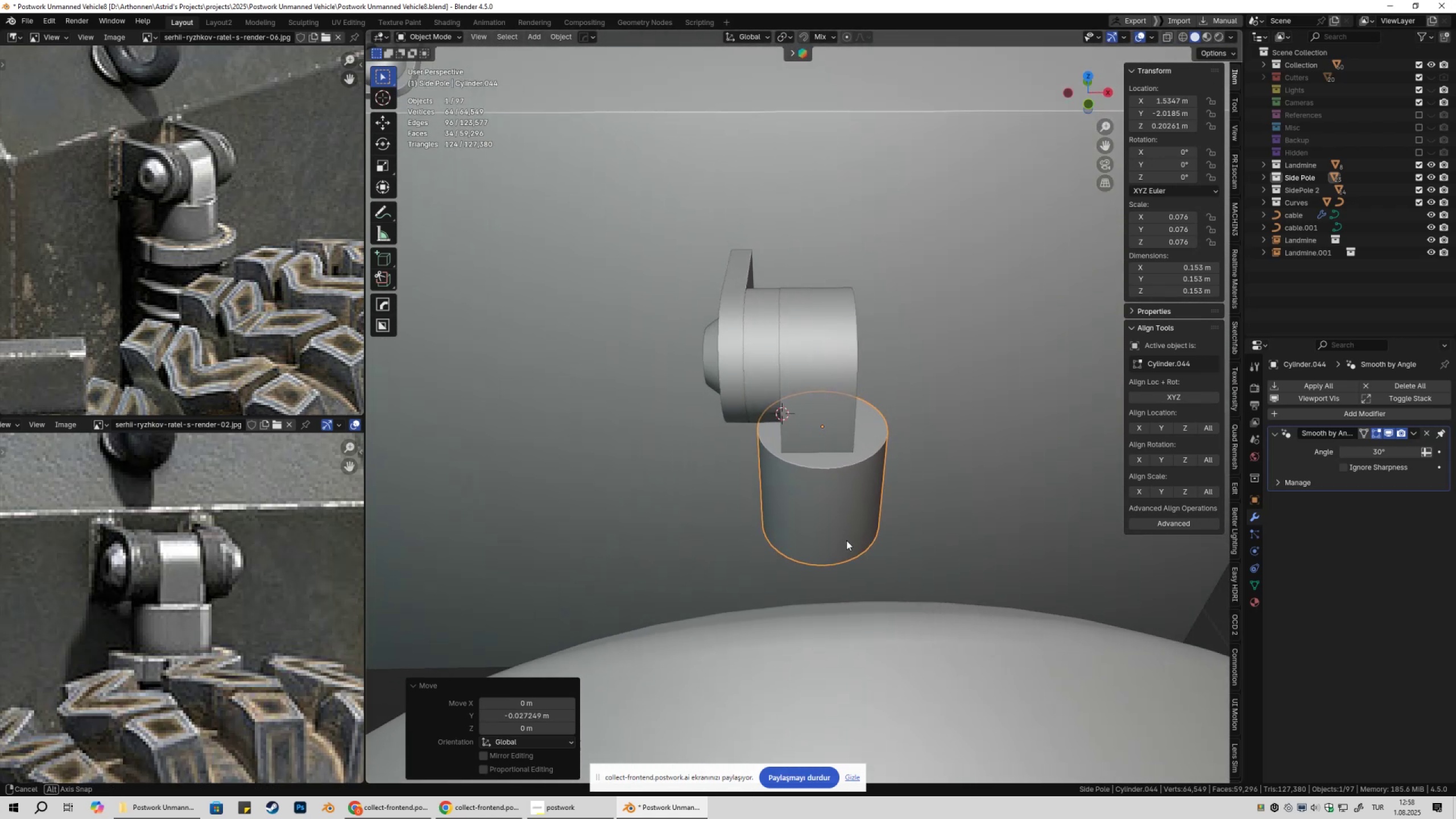 
type(gx)
 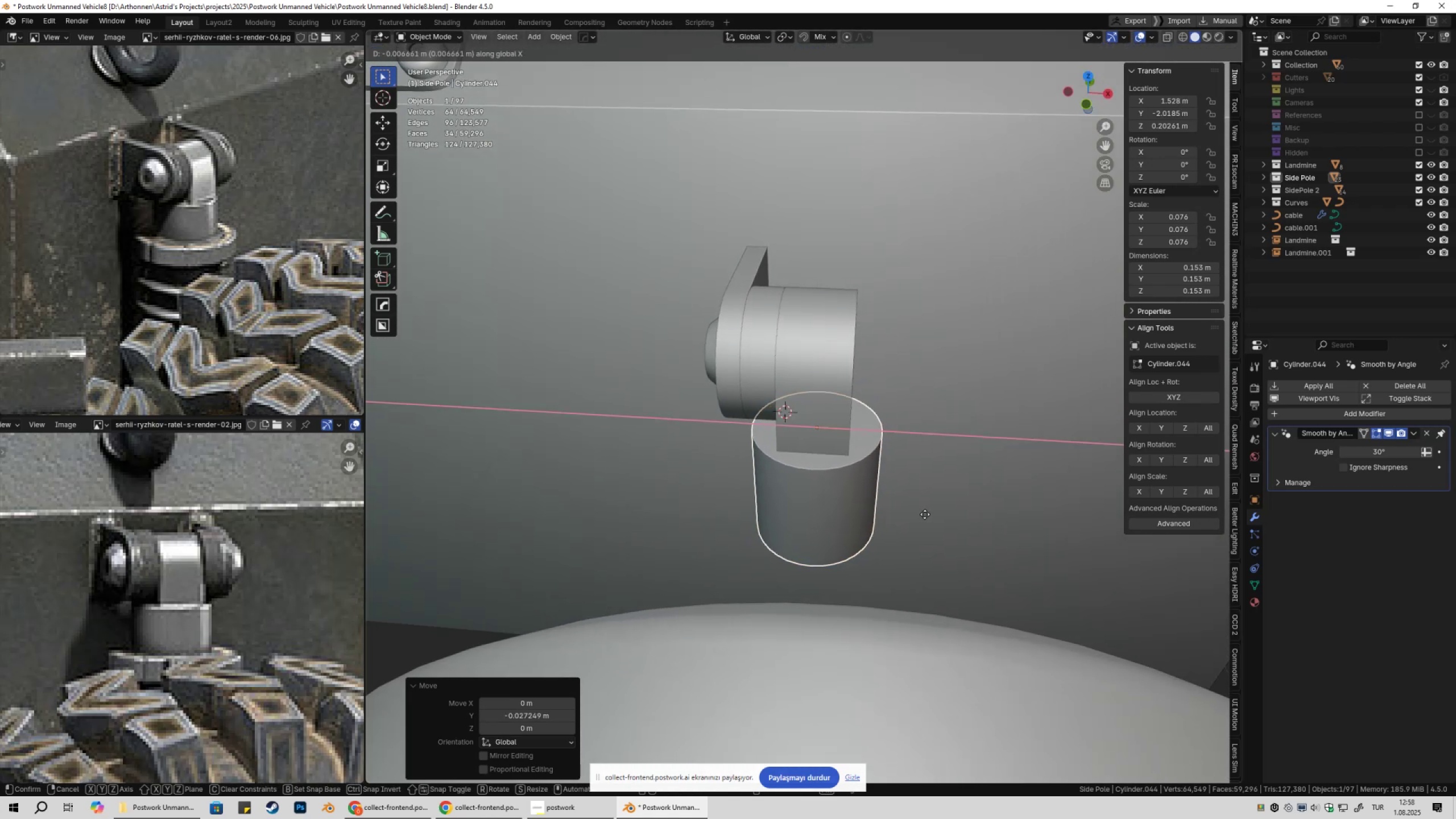 
hold_key(key=ShiftLeft, duration=1.53)
 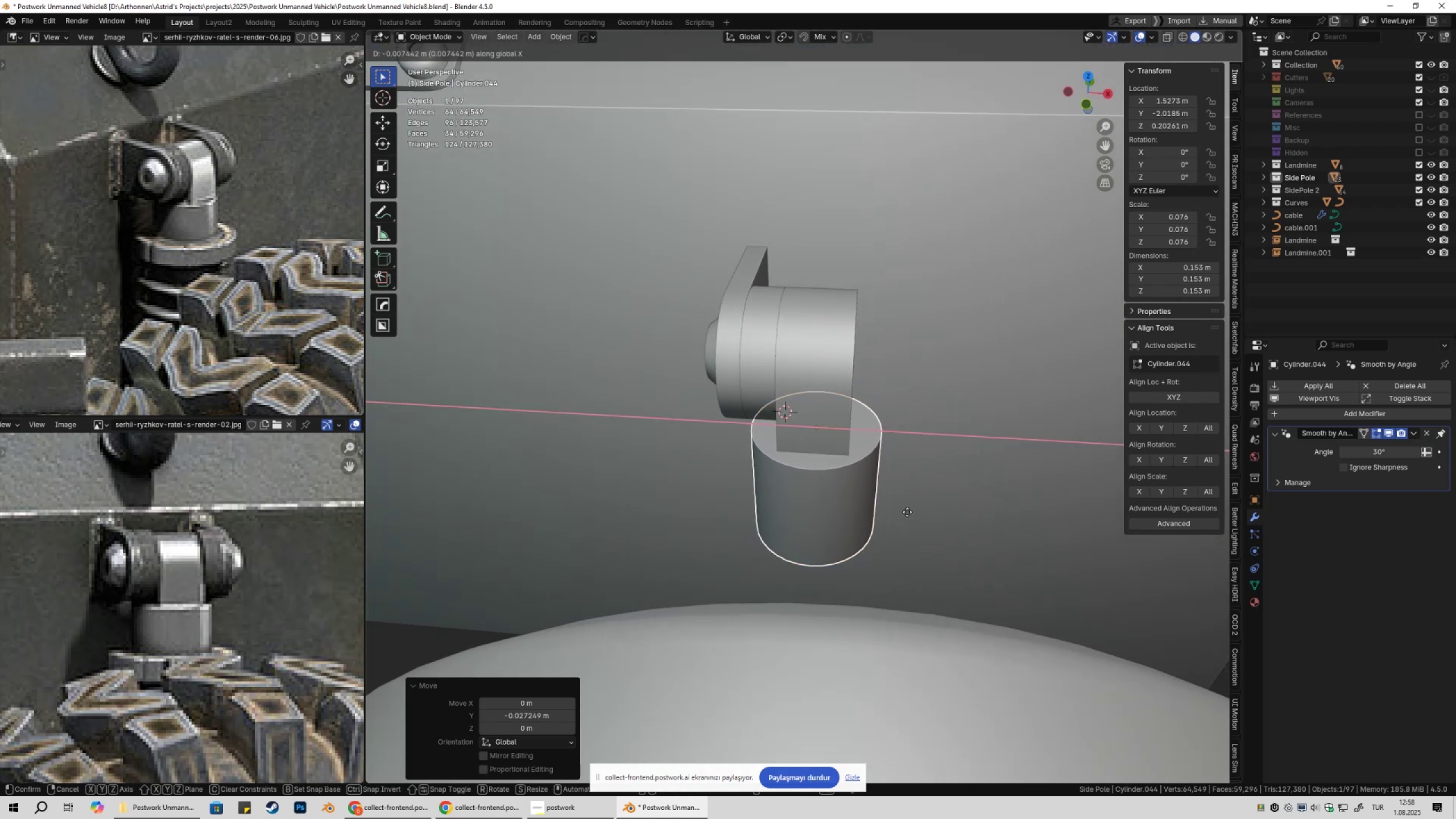 
hold_key(key=ShiftLeft, duration=1.52)
 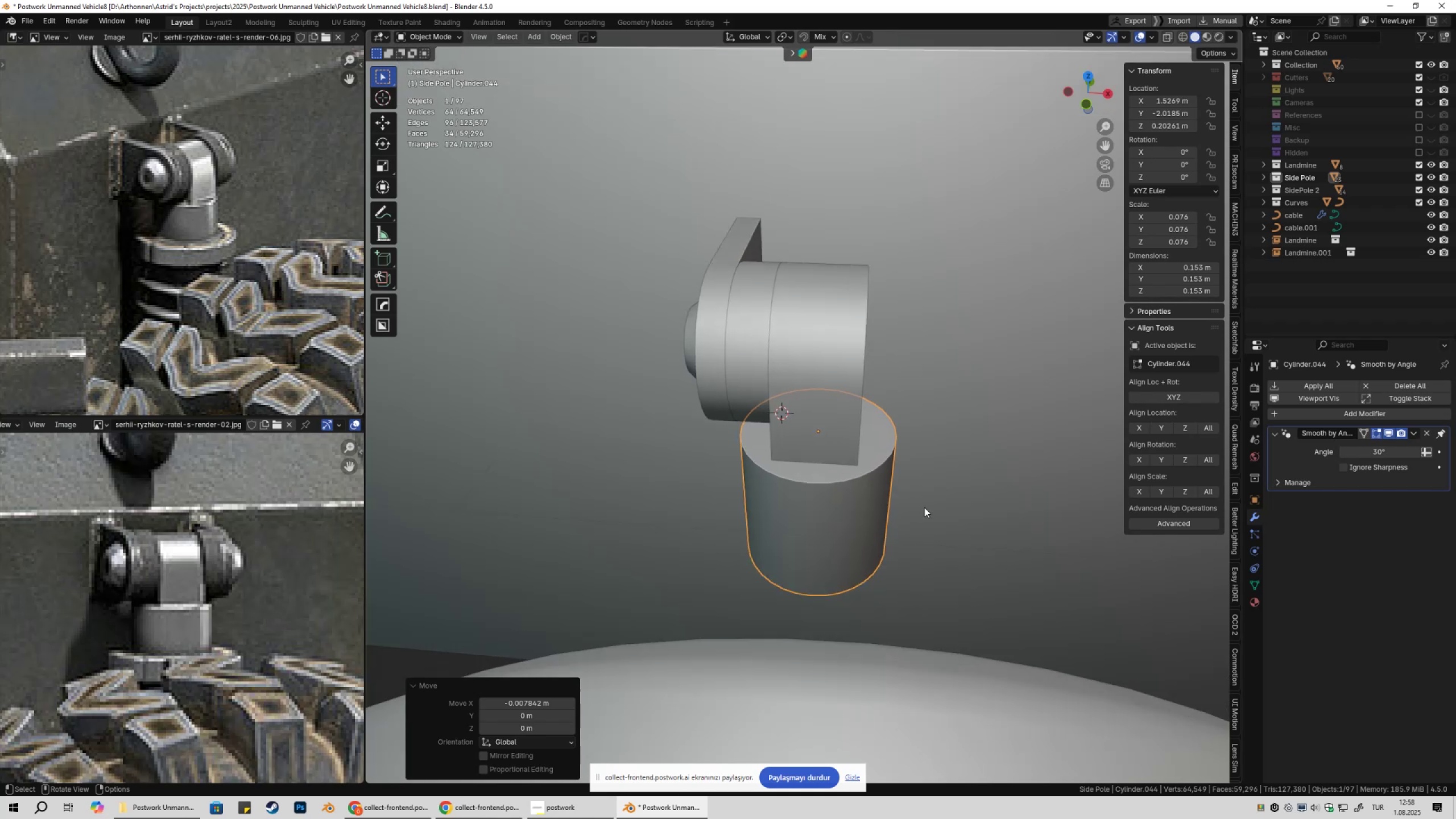 
hold_key(key=ShiftLeft, duration=0.35)
left_click([904, 512])
 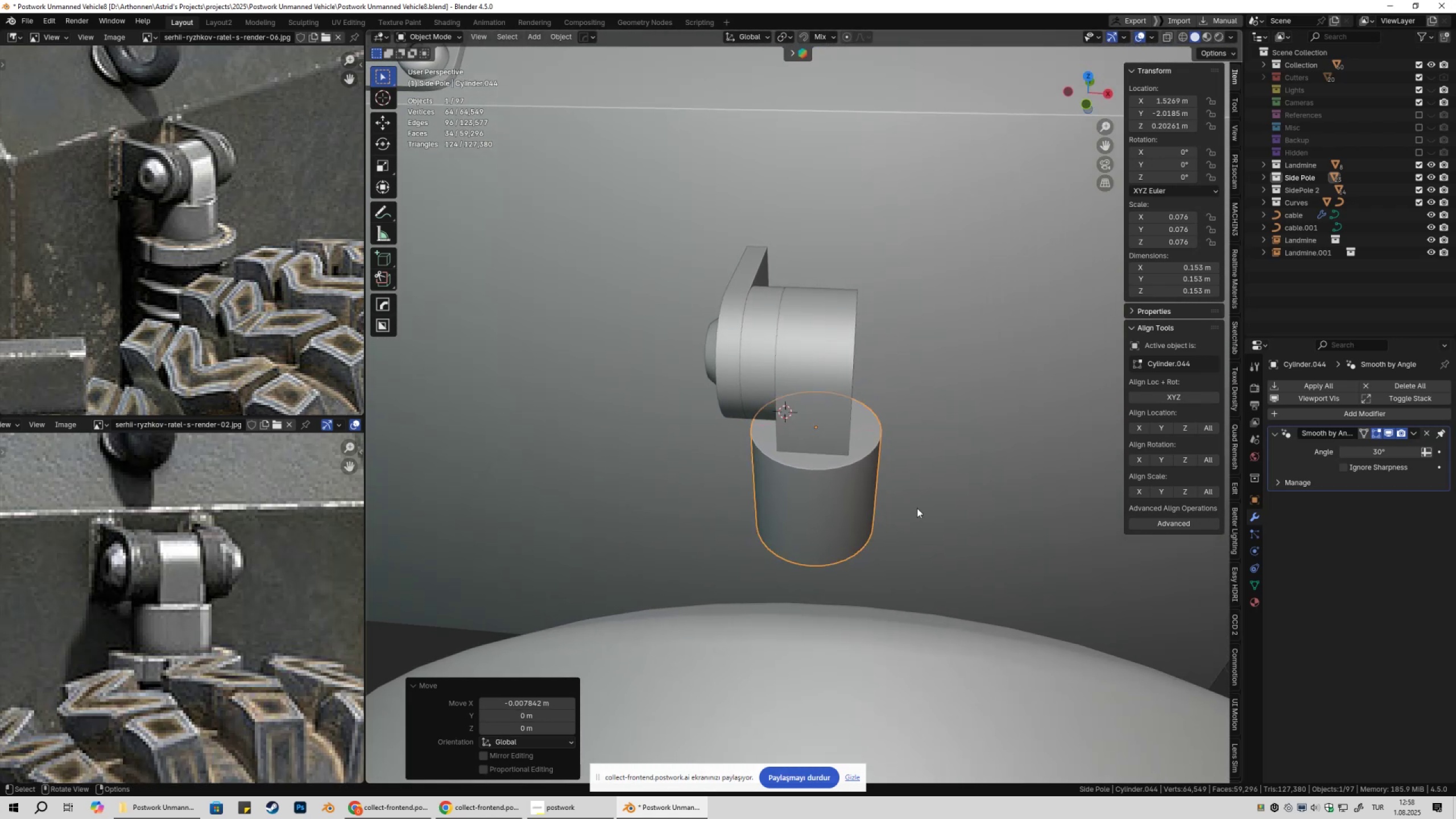 
scroll: coordinate [946, 507], scroll_direction: up, amount: 4.0
 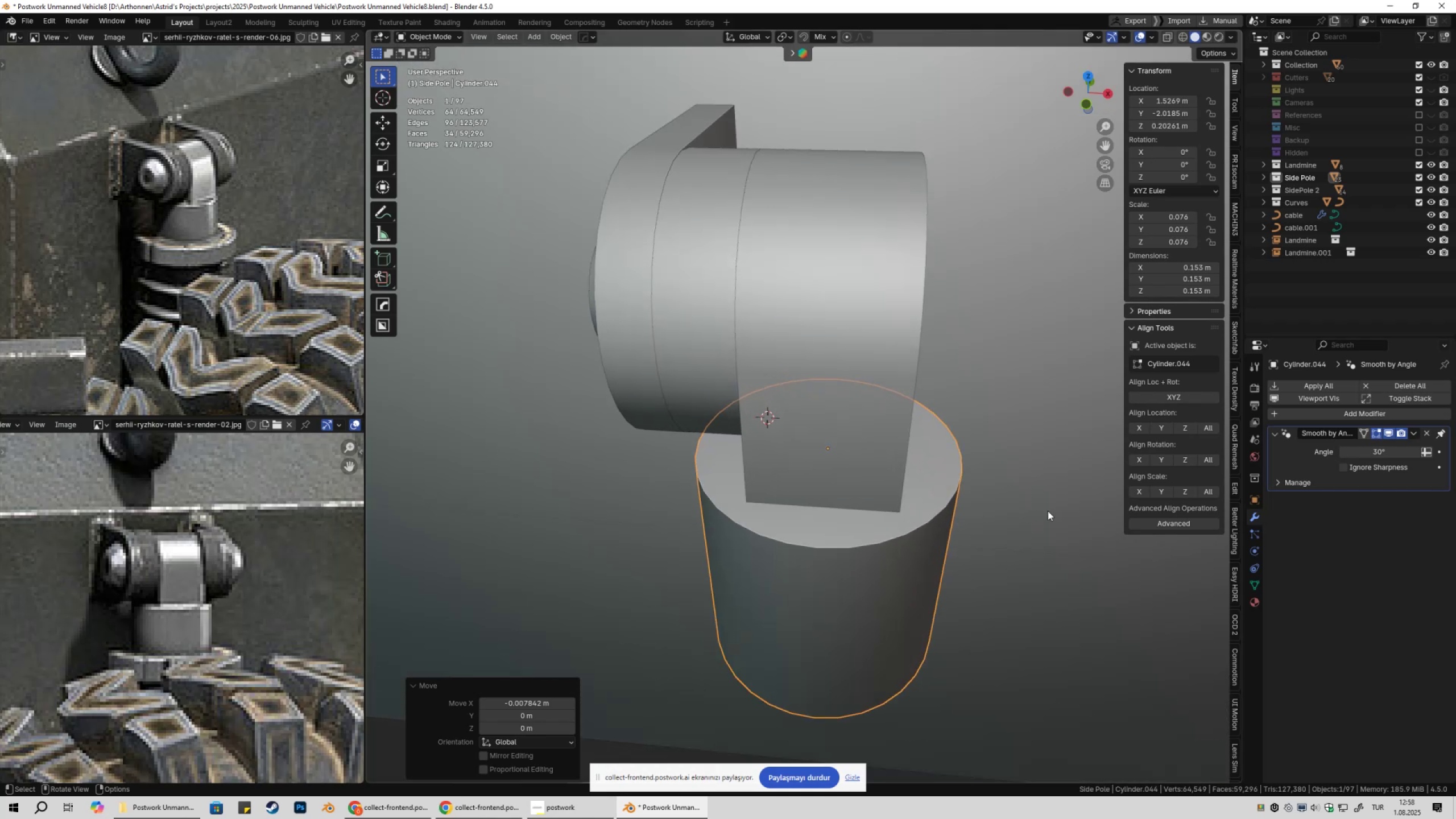 
key(S)
 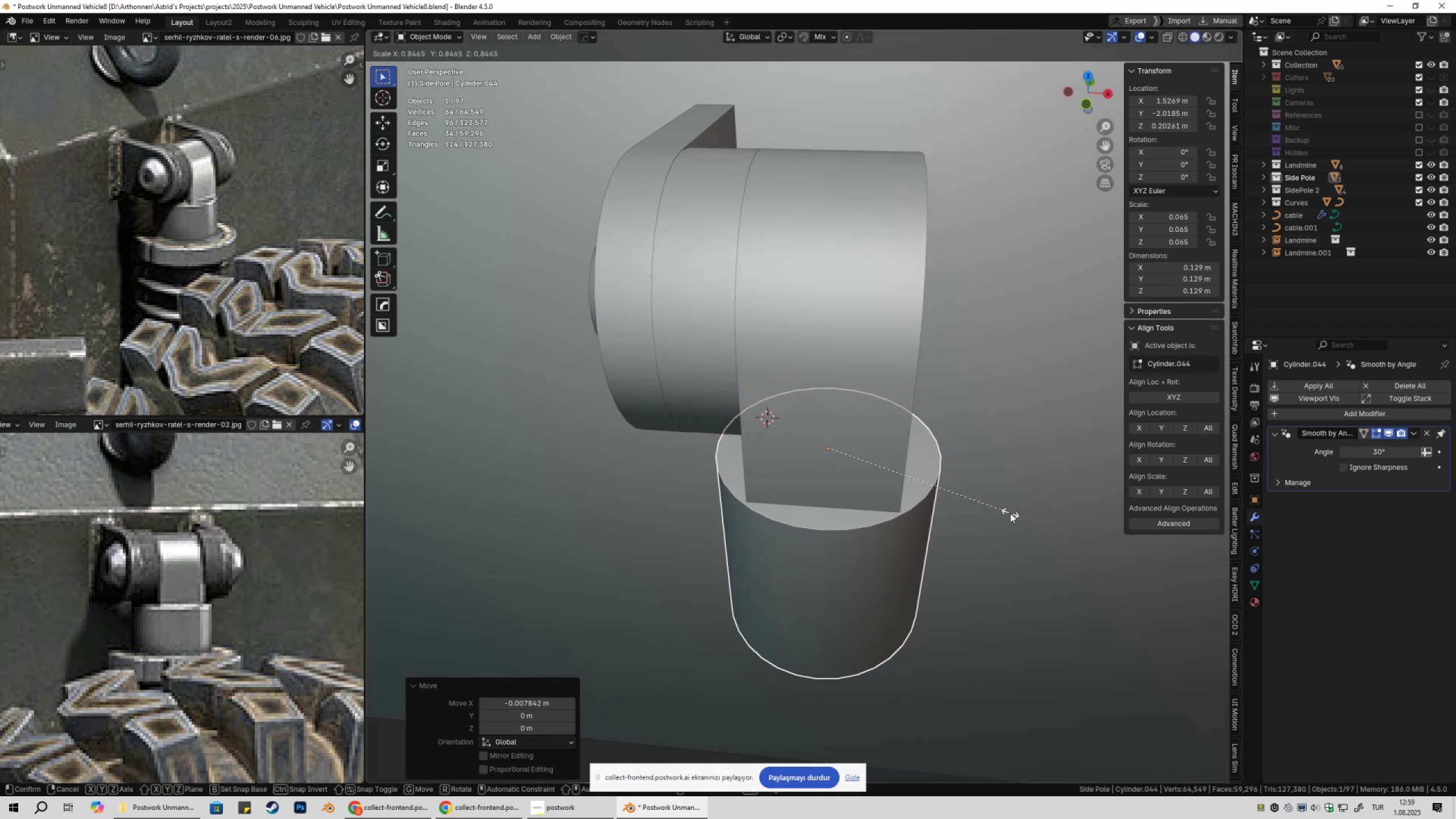 
wait(8.11)
 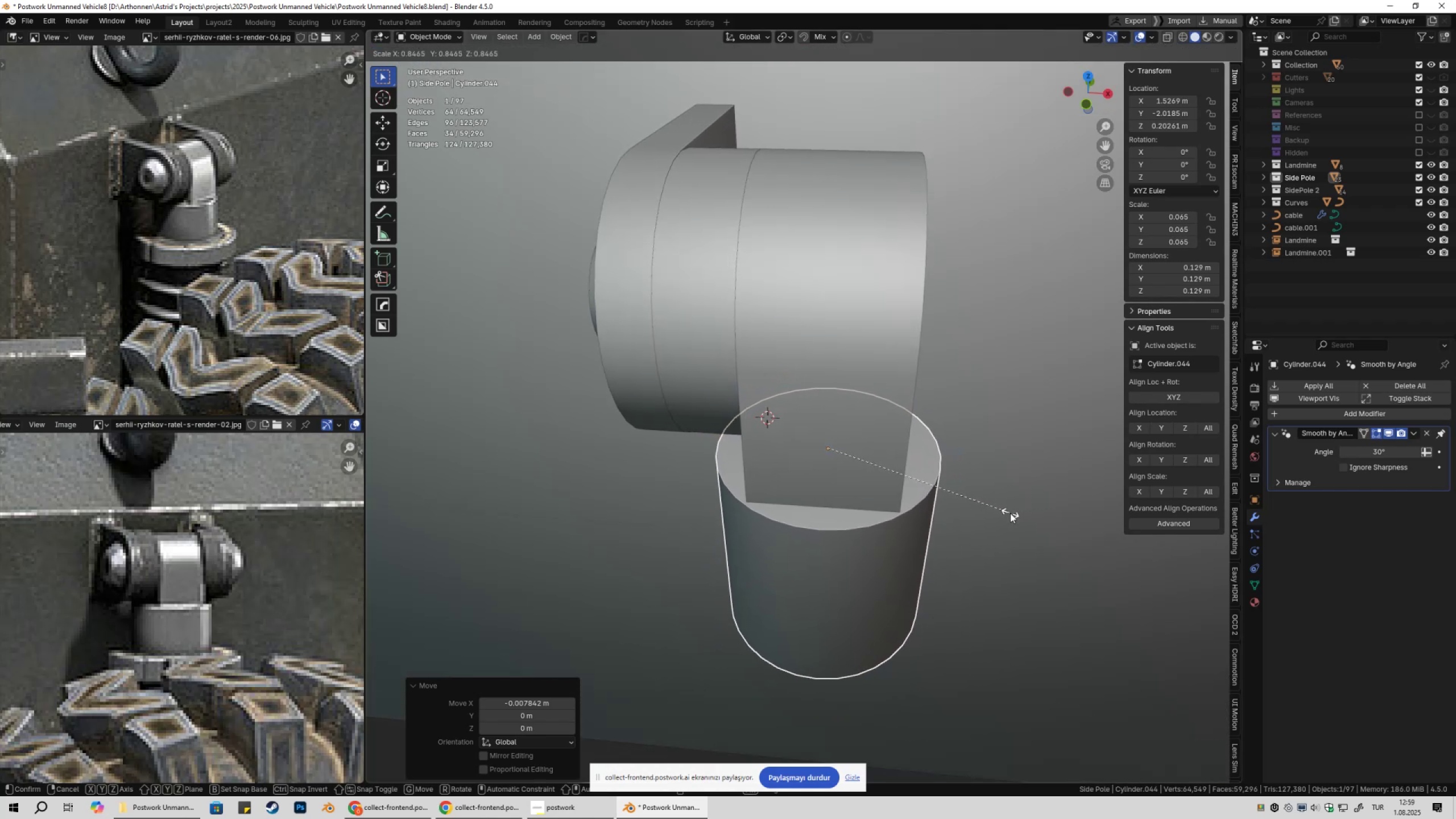 
key(Tab)
key(Tab)
key(Tab)
key(Tab)
type(sz)
 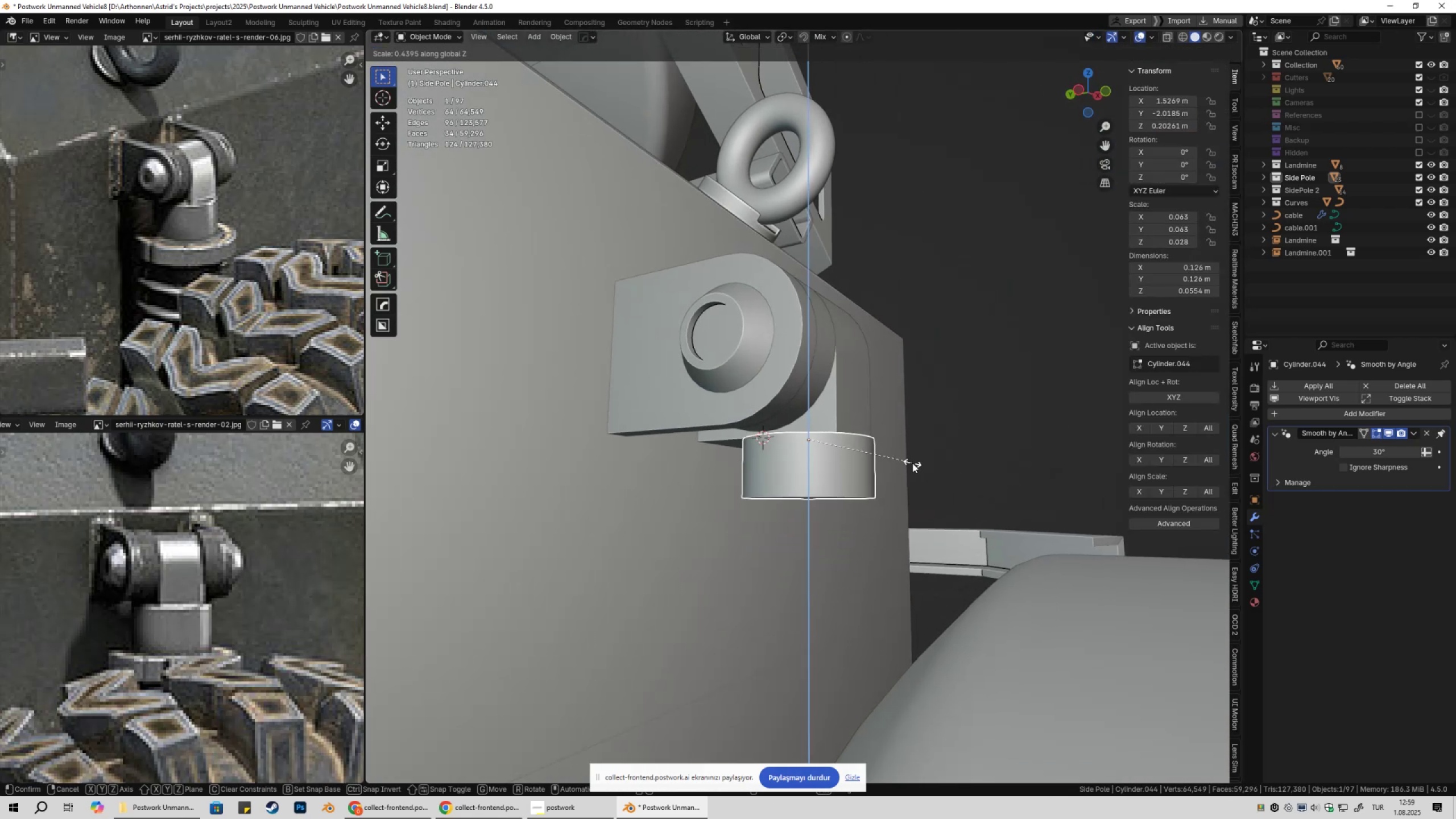 
scroll: coordinate [913, 530], scroll_direction: down, amount: 3.0
 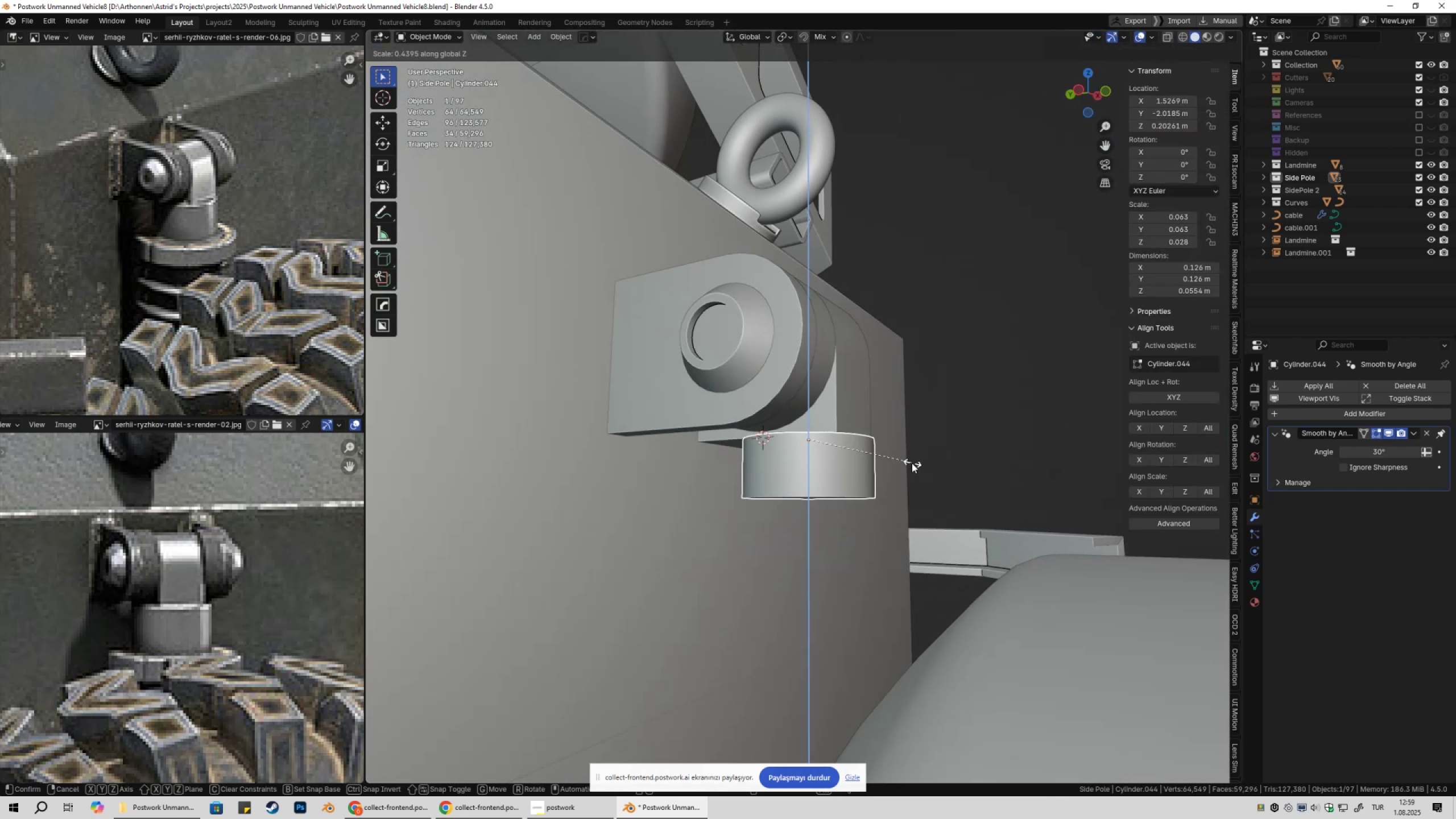 
left_click([892, 485])
 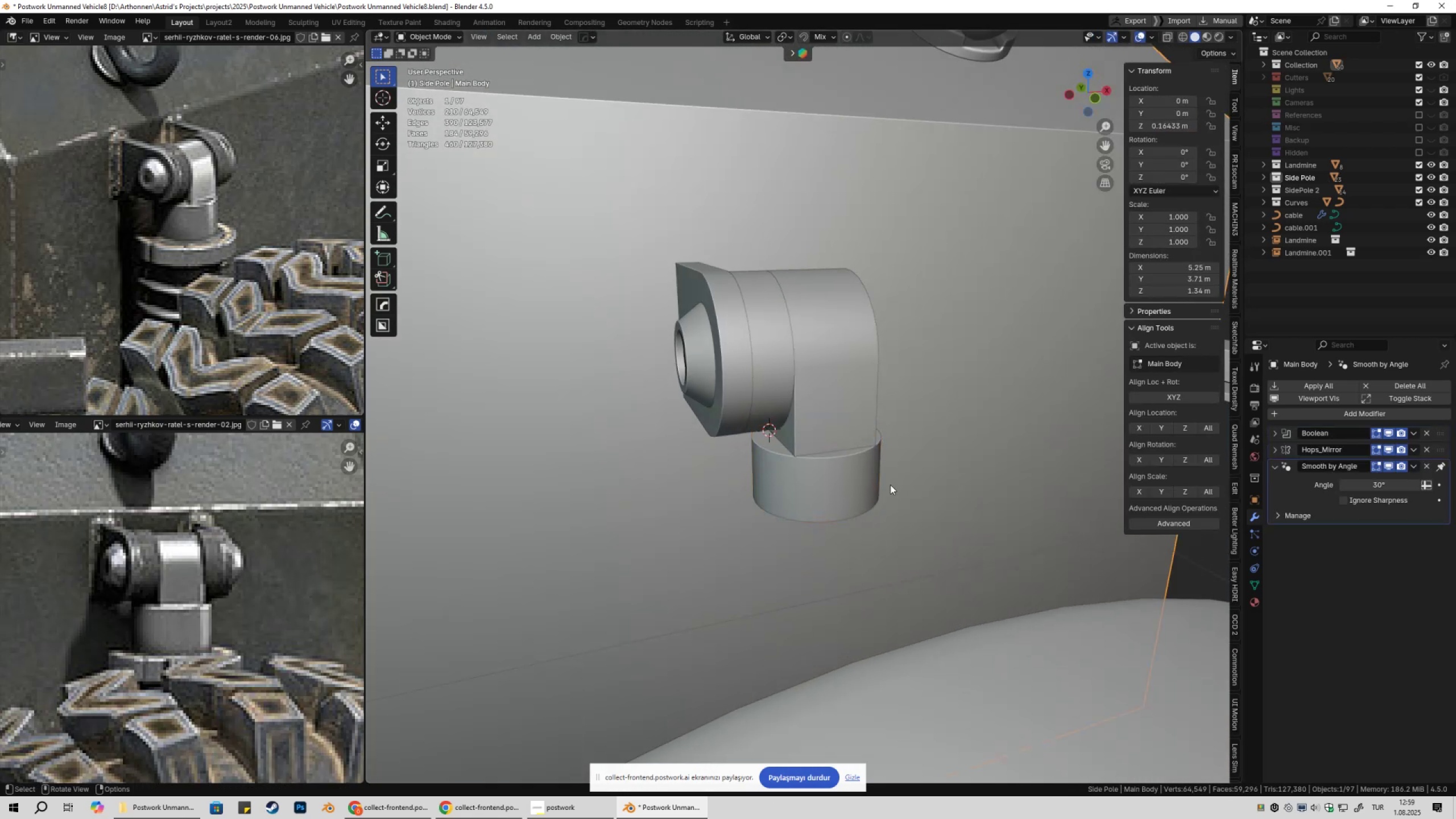 
scroll: coordinate [890, 495], scroll_direction: down, amount: 3.0
 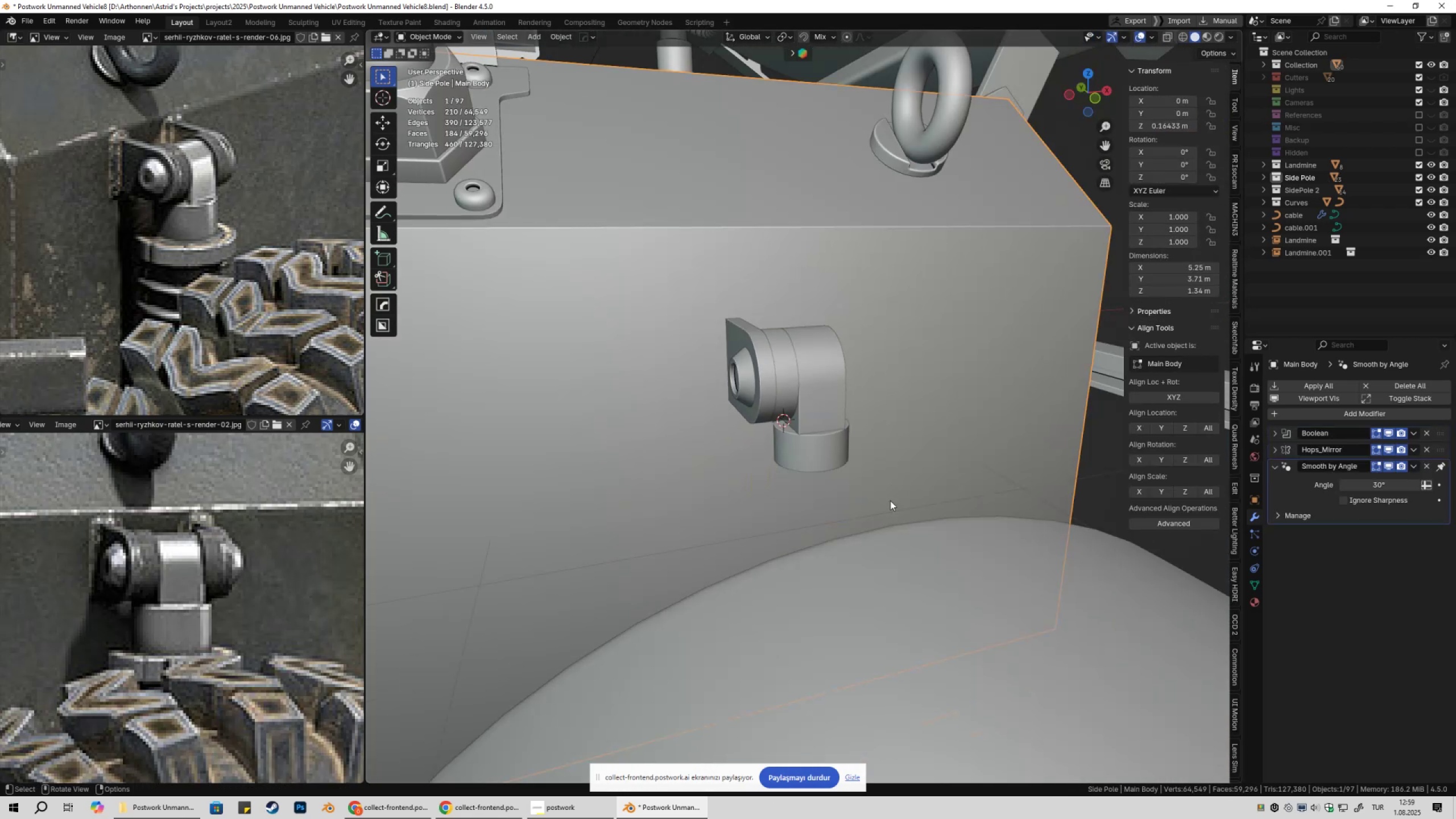 
left_click([890, 500])
 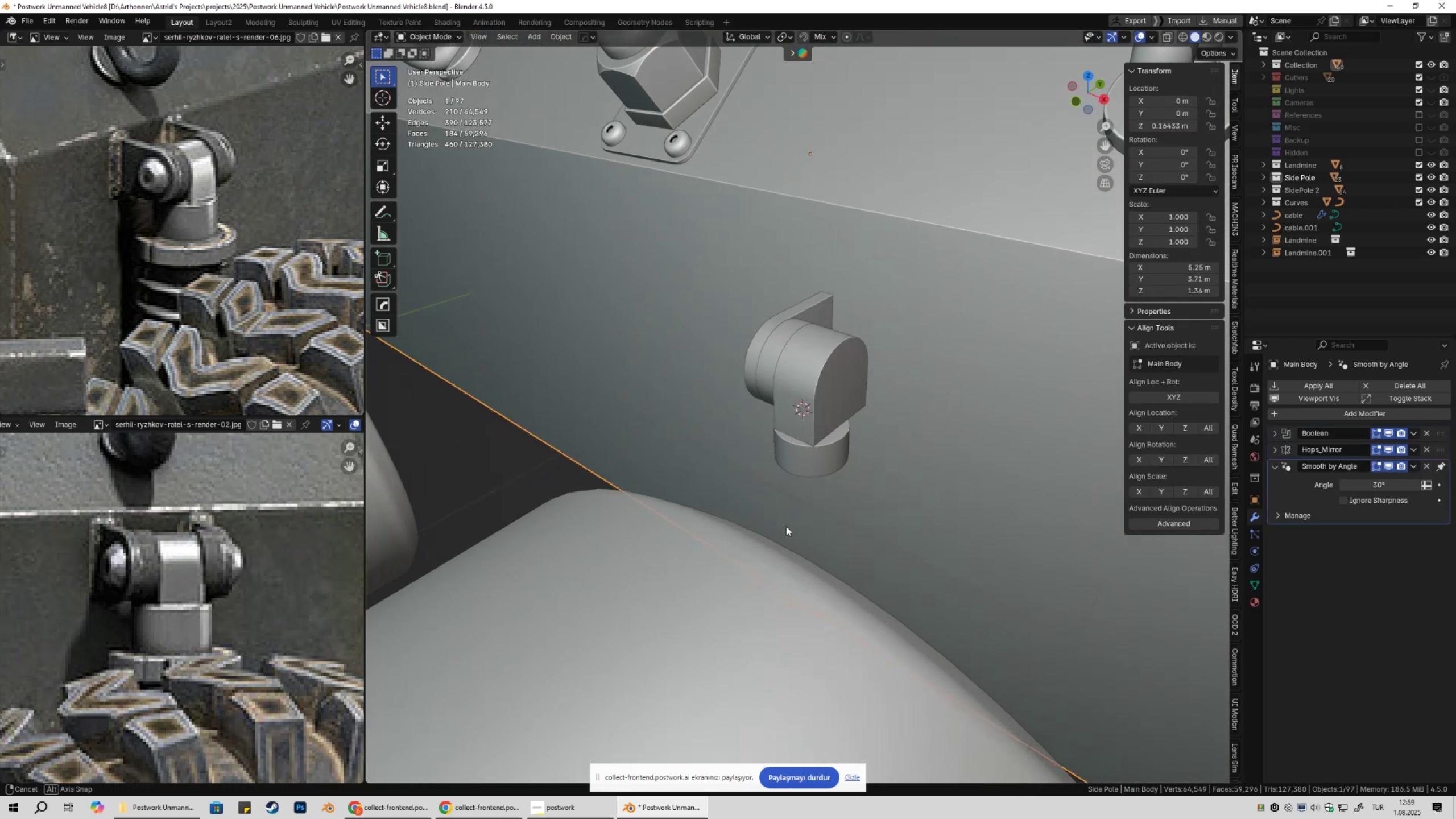 
scroll: coordinate [784, 505], scroll_direction: up, amount: 6.0
 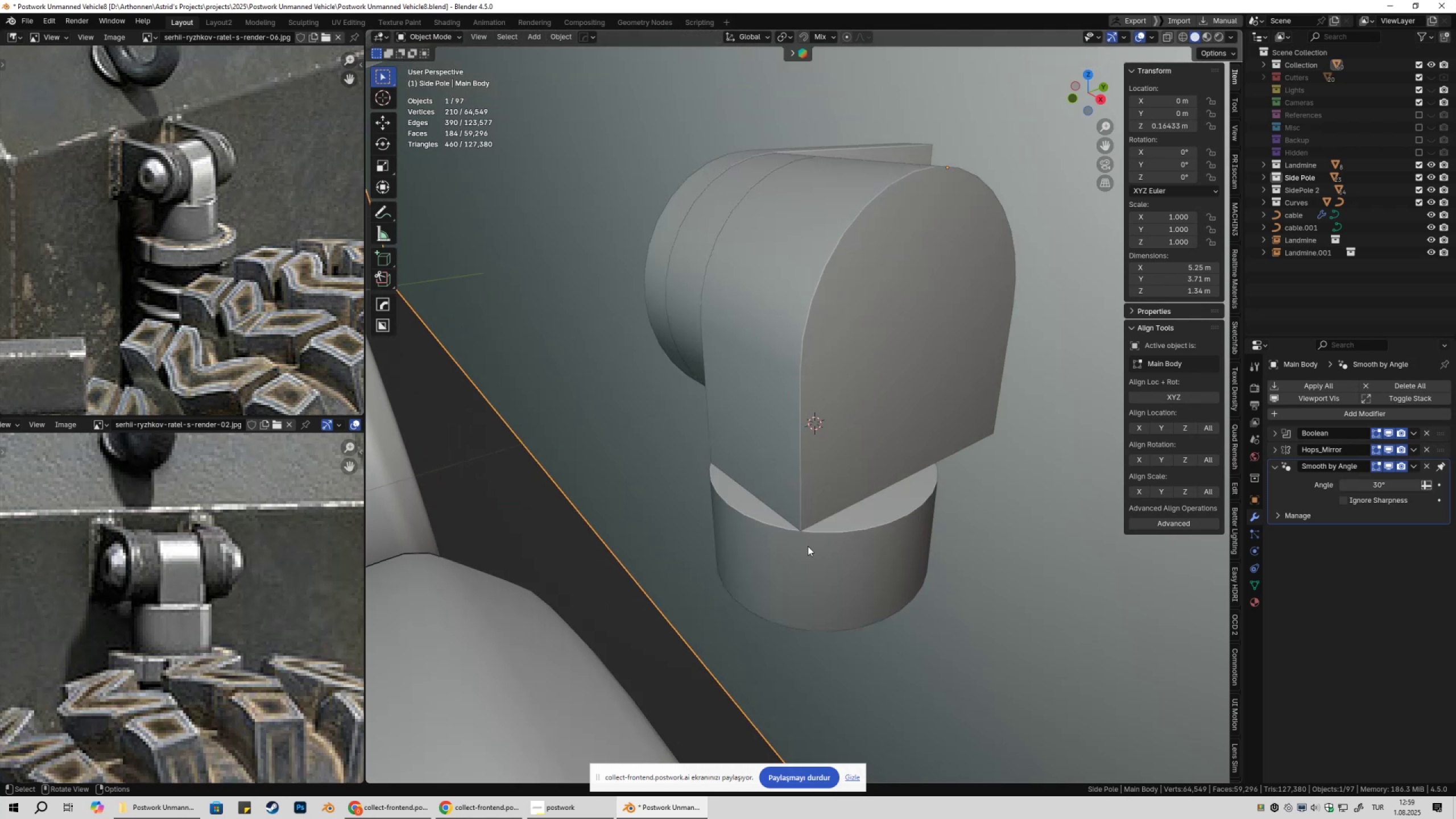 
left_click([808, 546])
 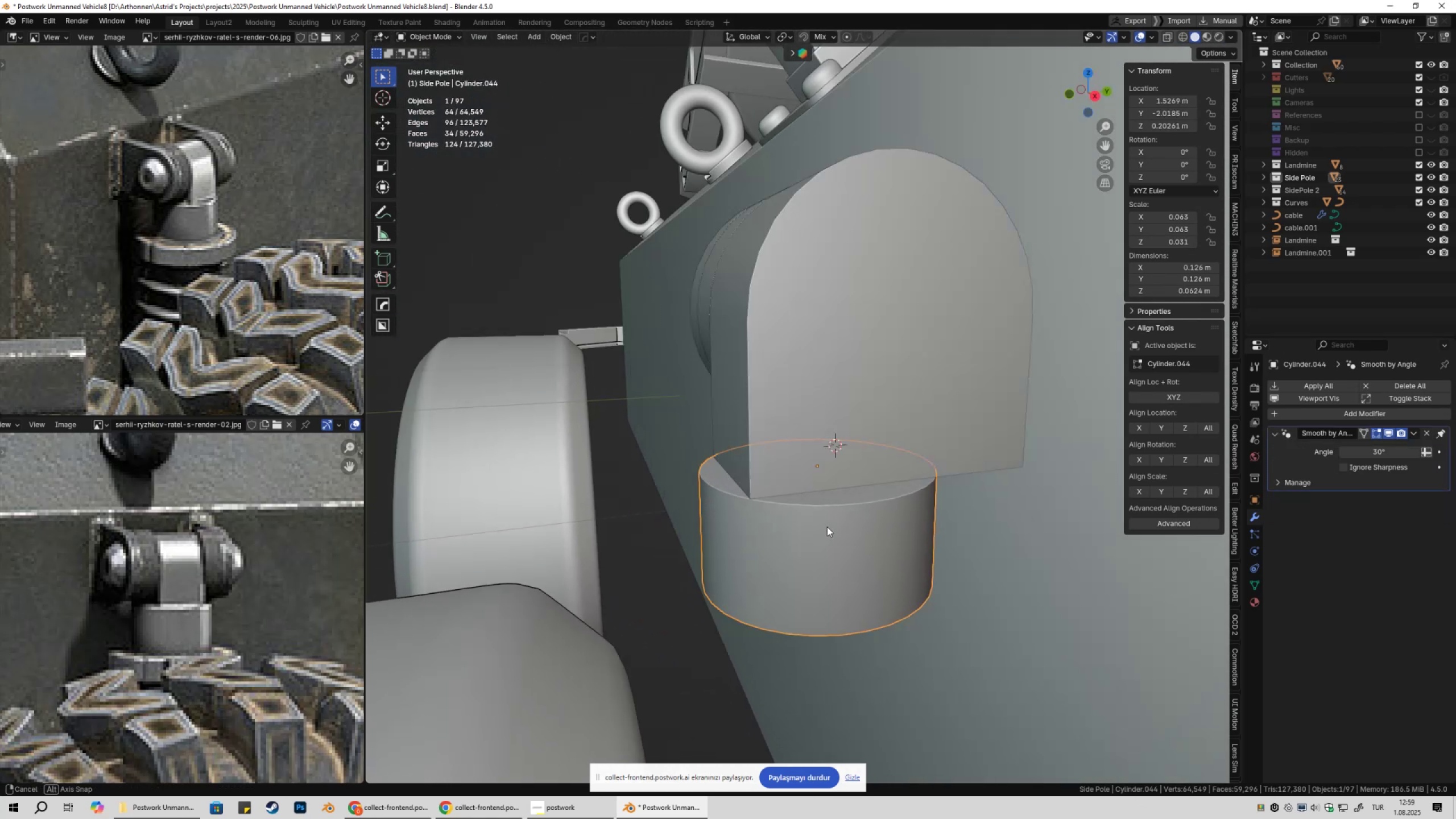 
wait(10.75)
 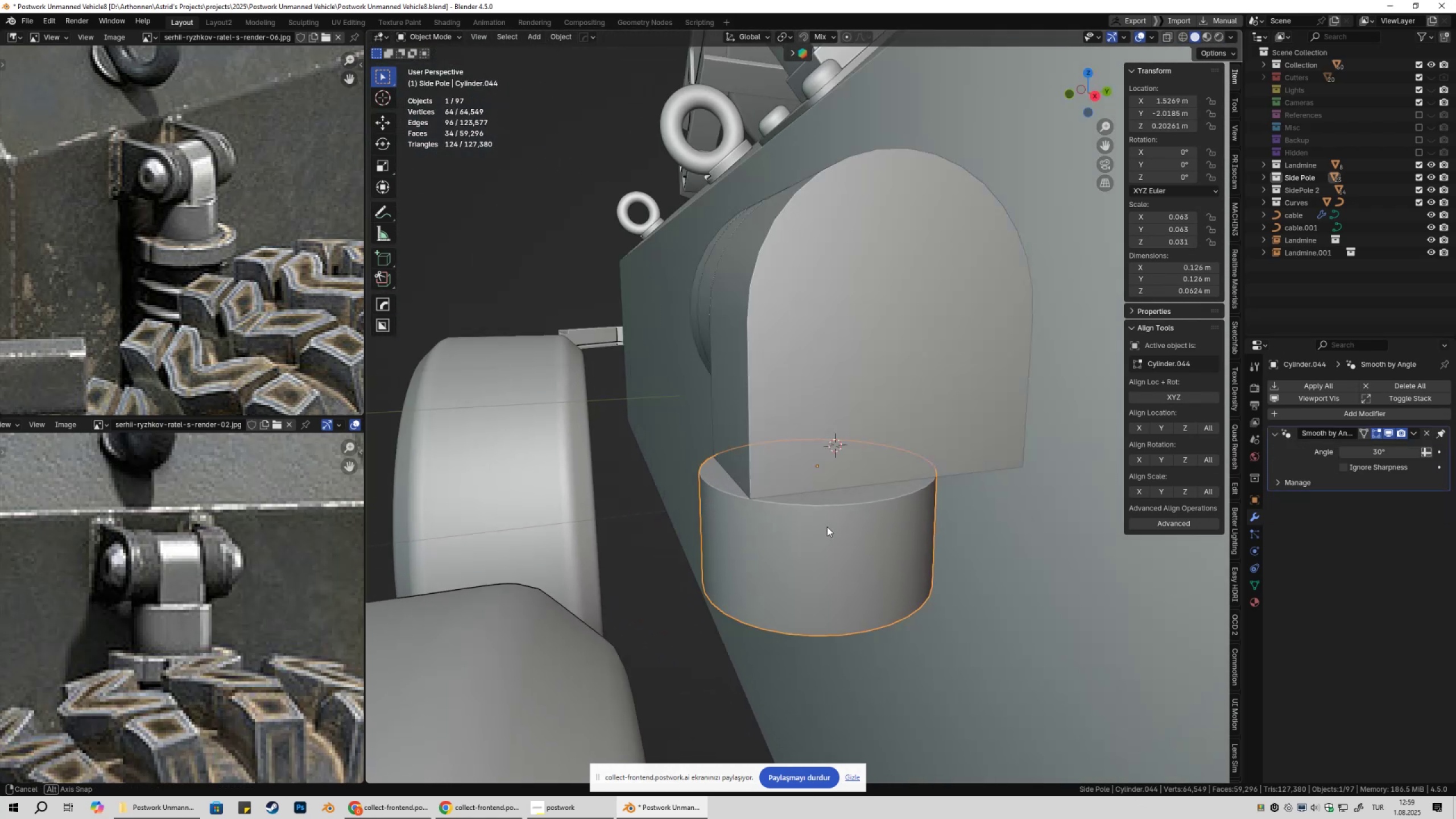 
key(S)
 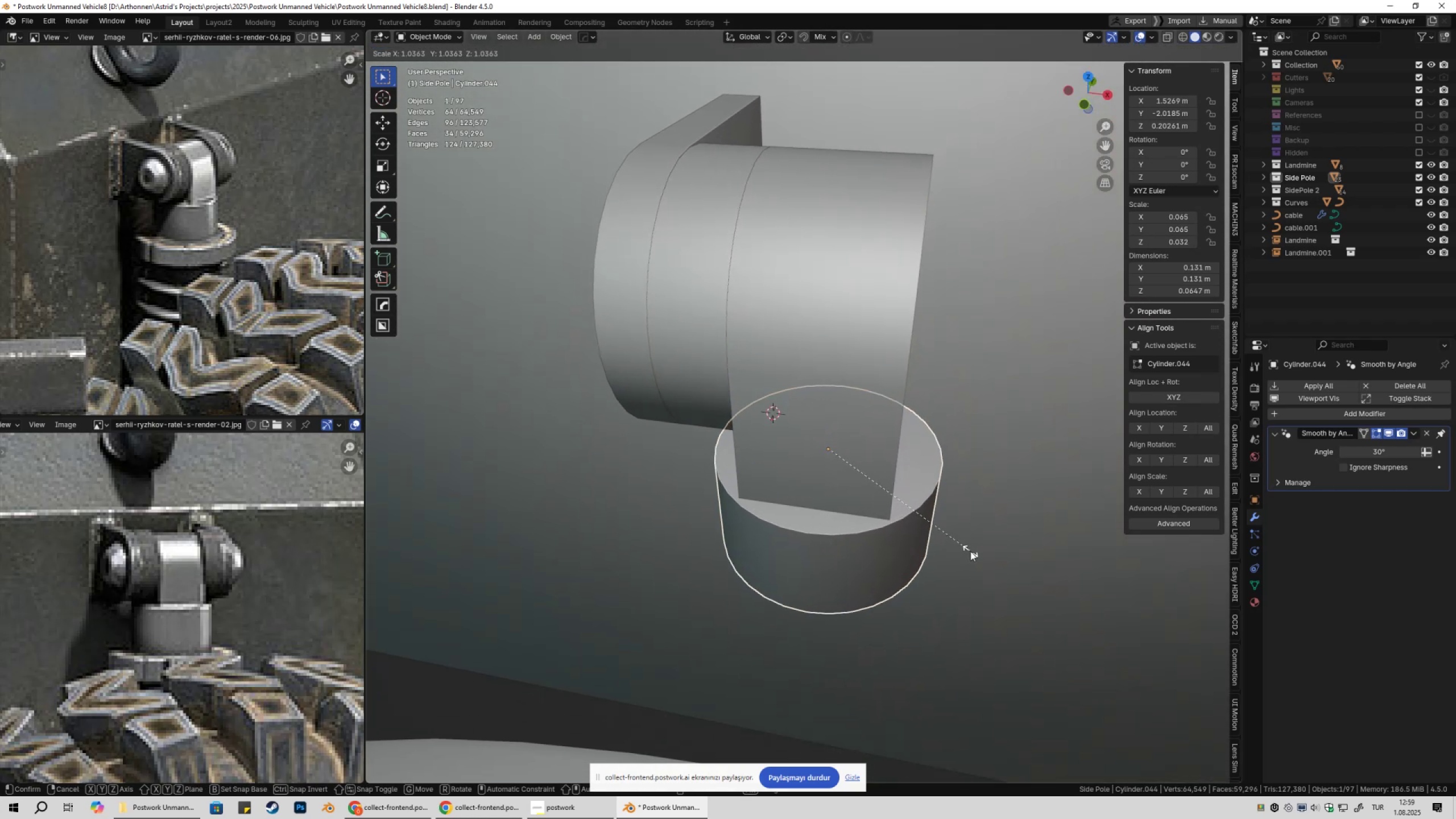 
double_click([970, 551])
 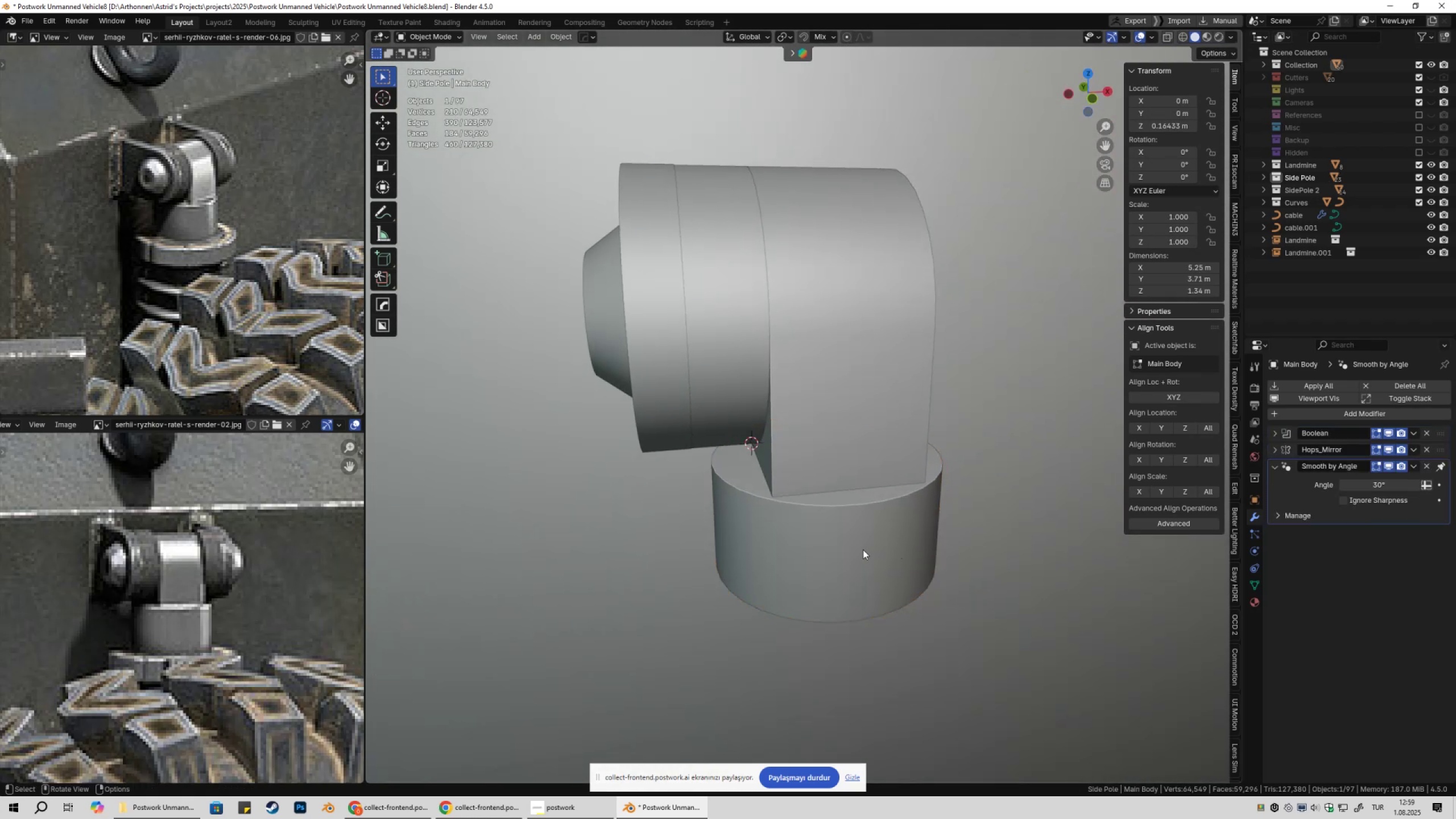 
left_click([862, 549])
 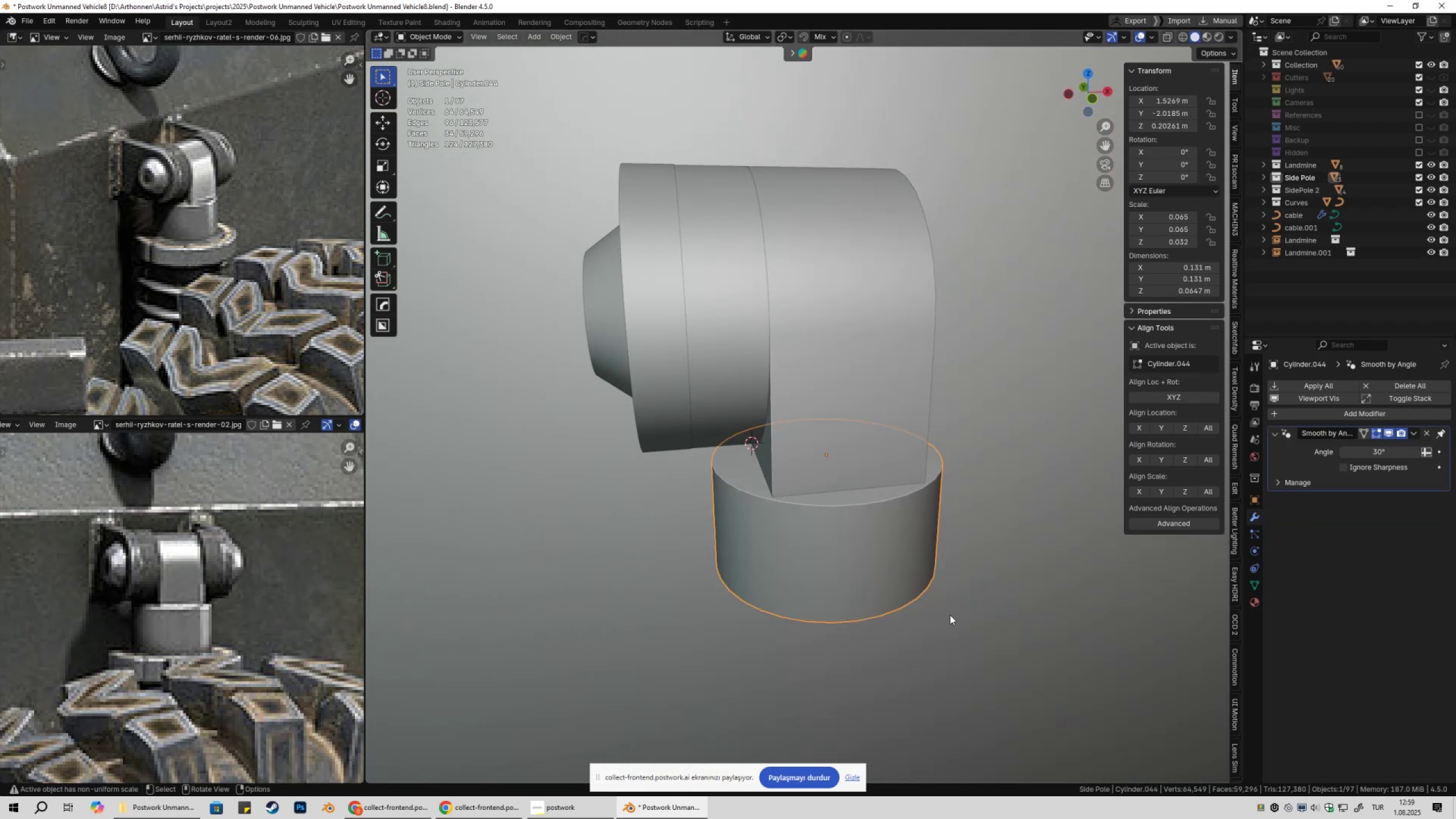 
hold_key(key=ShiftLeft, duration=0.39)
 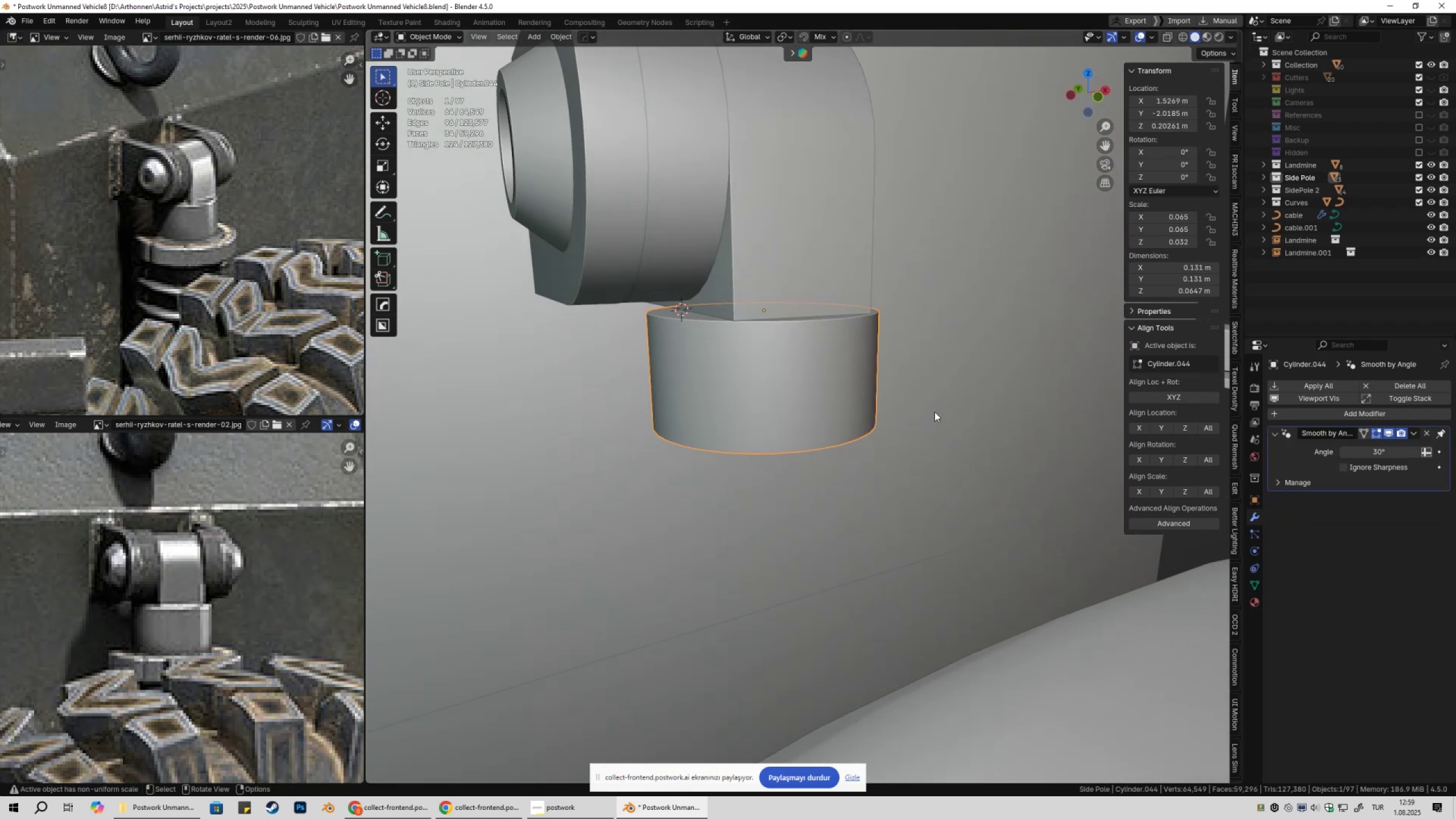 
type(Dz)
 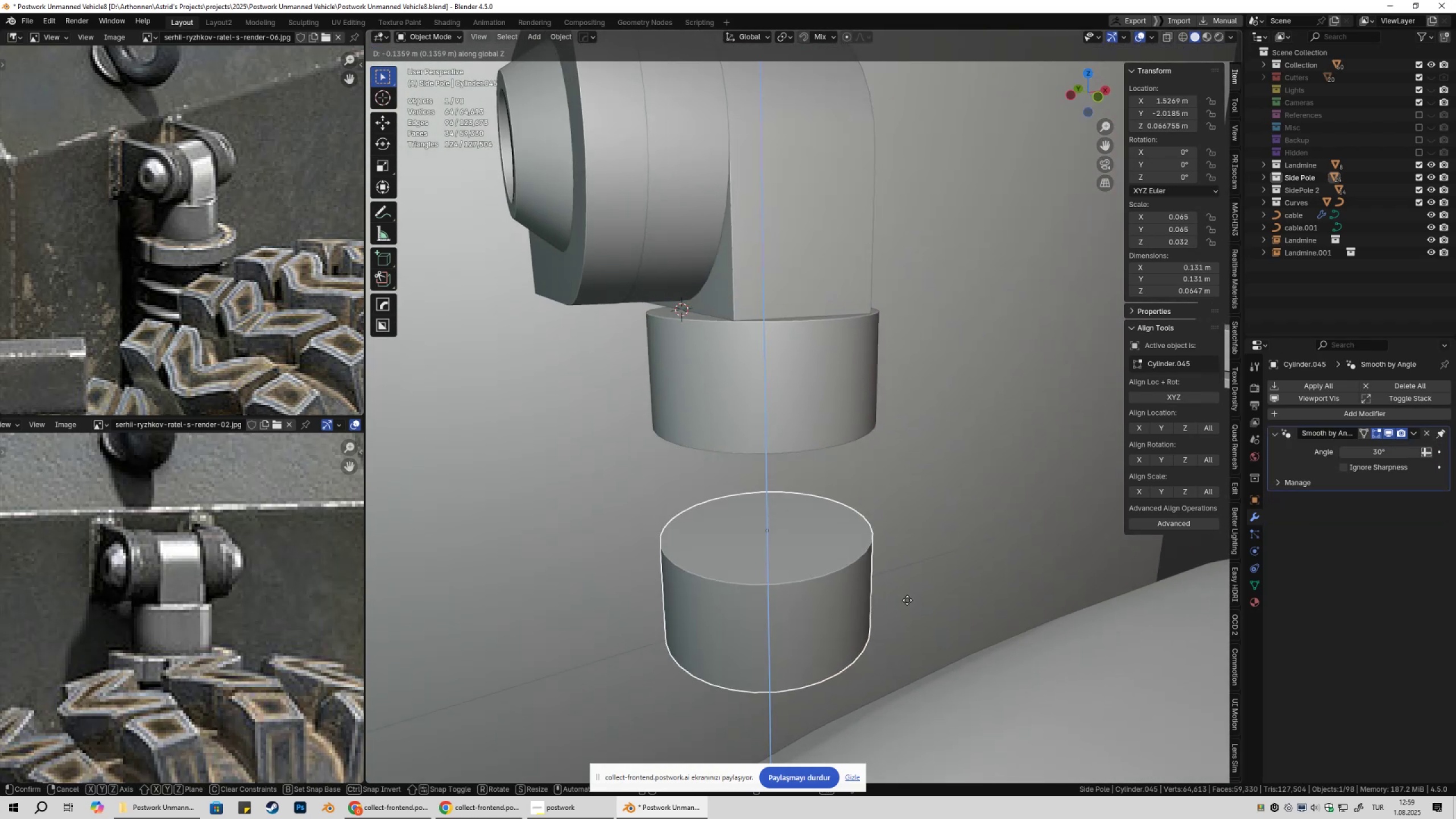 
left_click([907, 600])
 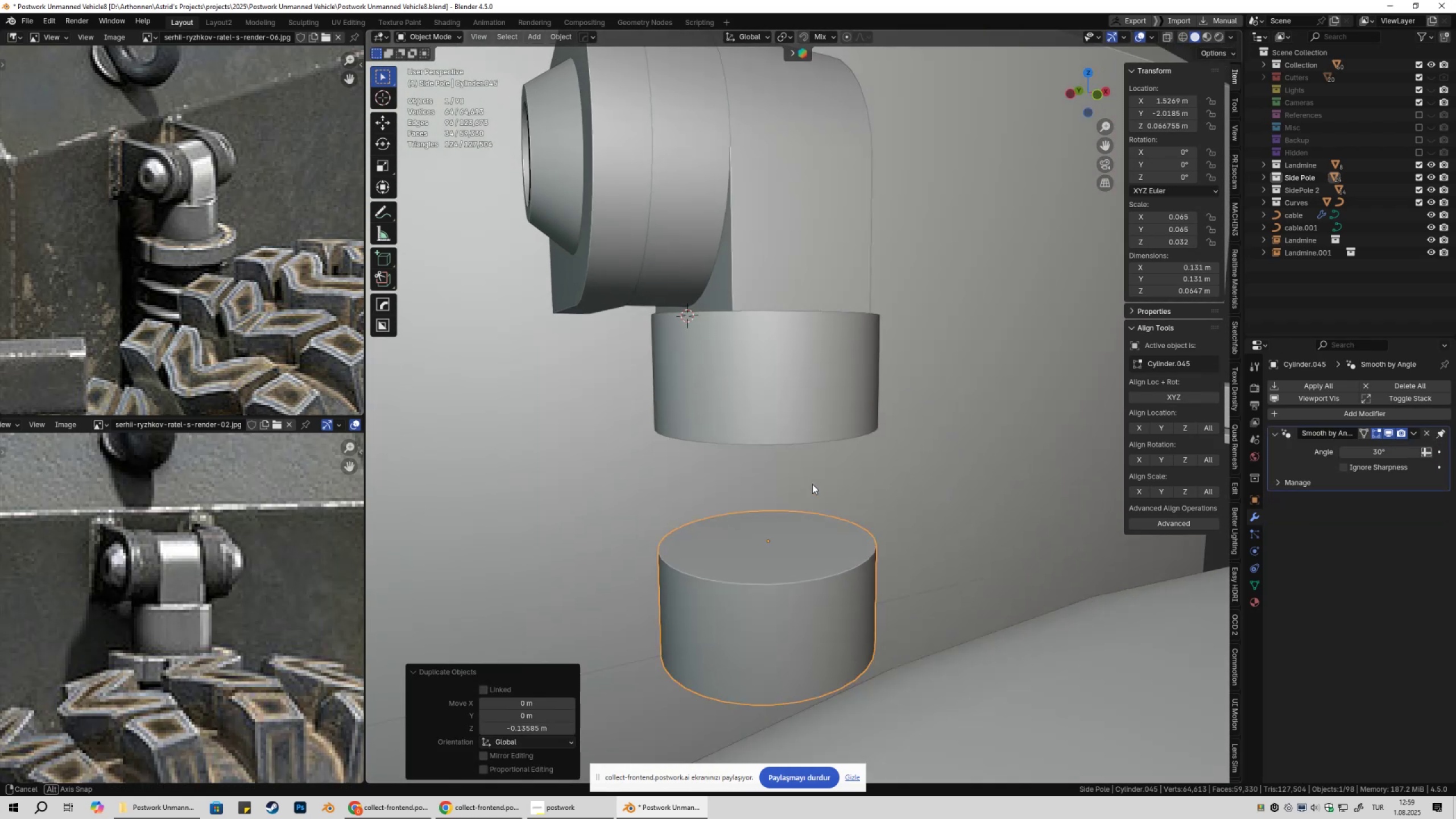 
type(gz)
 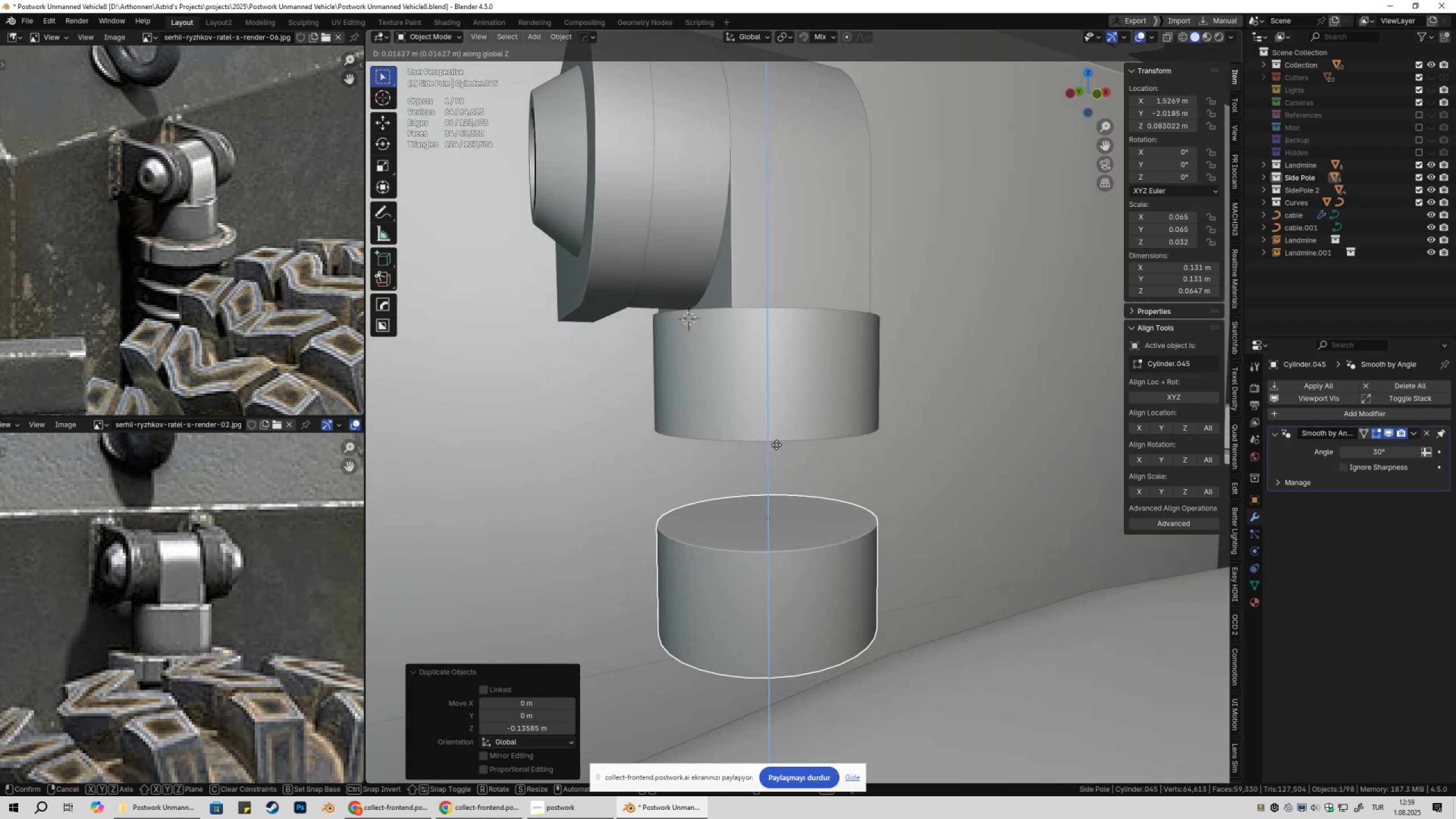 
hold_key(key=ControlLeft, duration=0.37)
left_click([776, 438])
 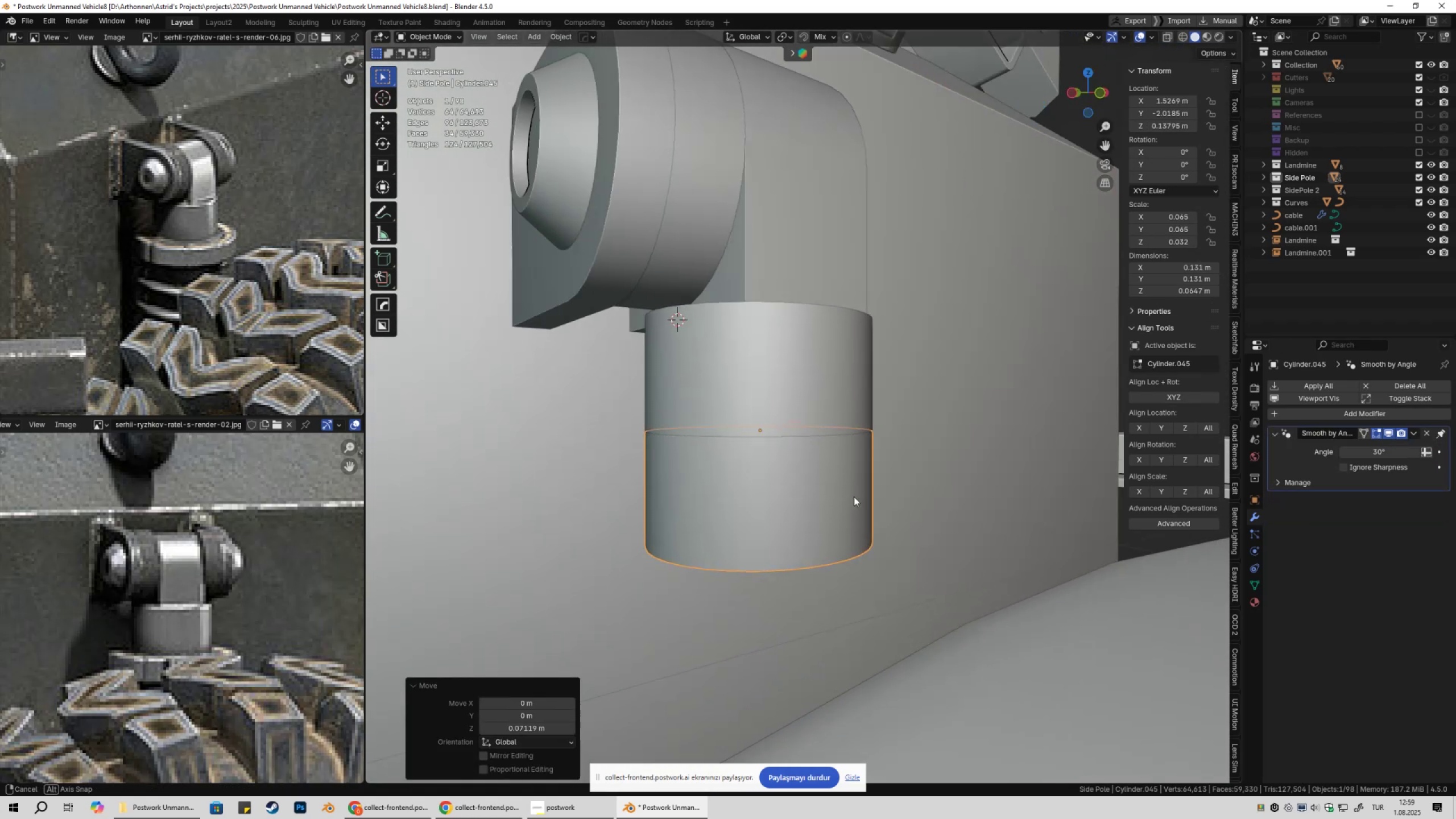 
key(Tab)
 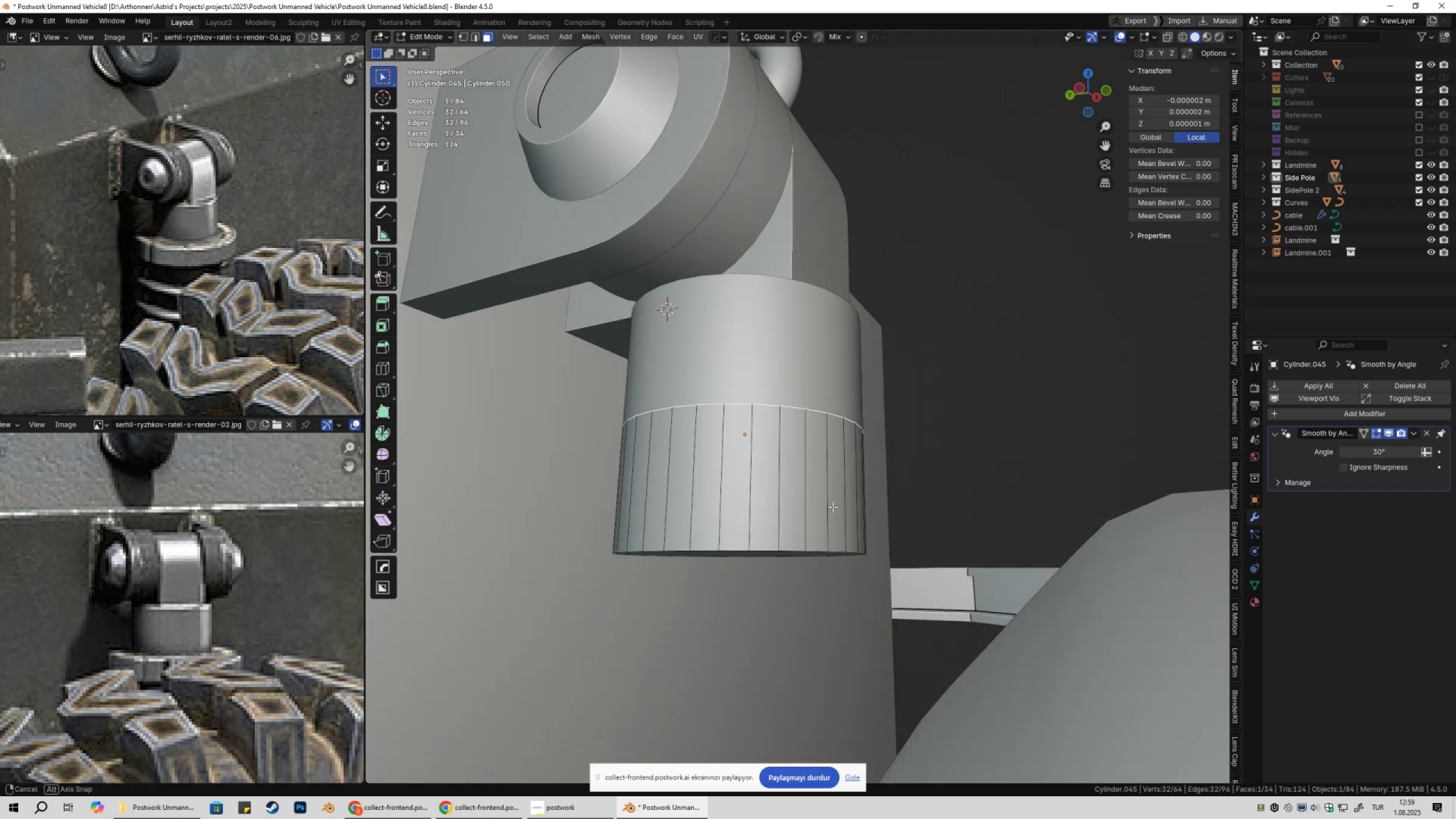 
key(3)
 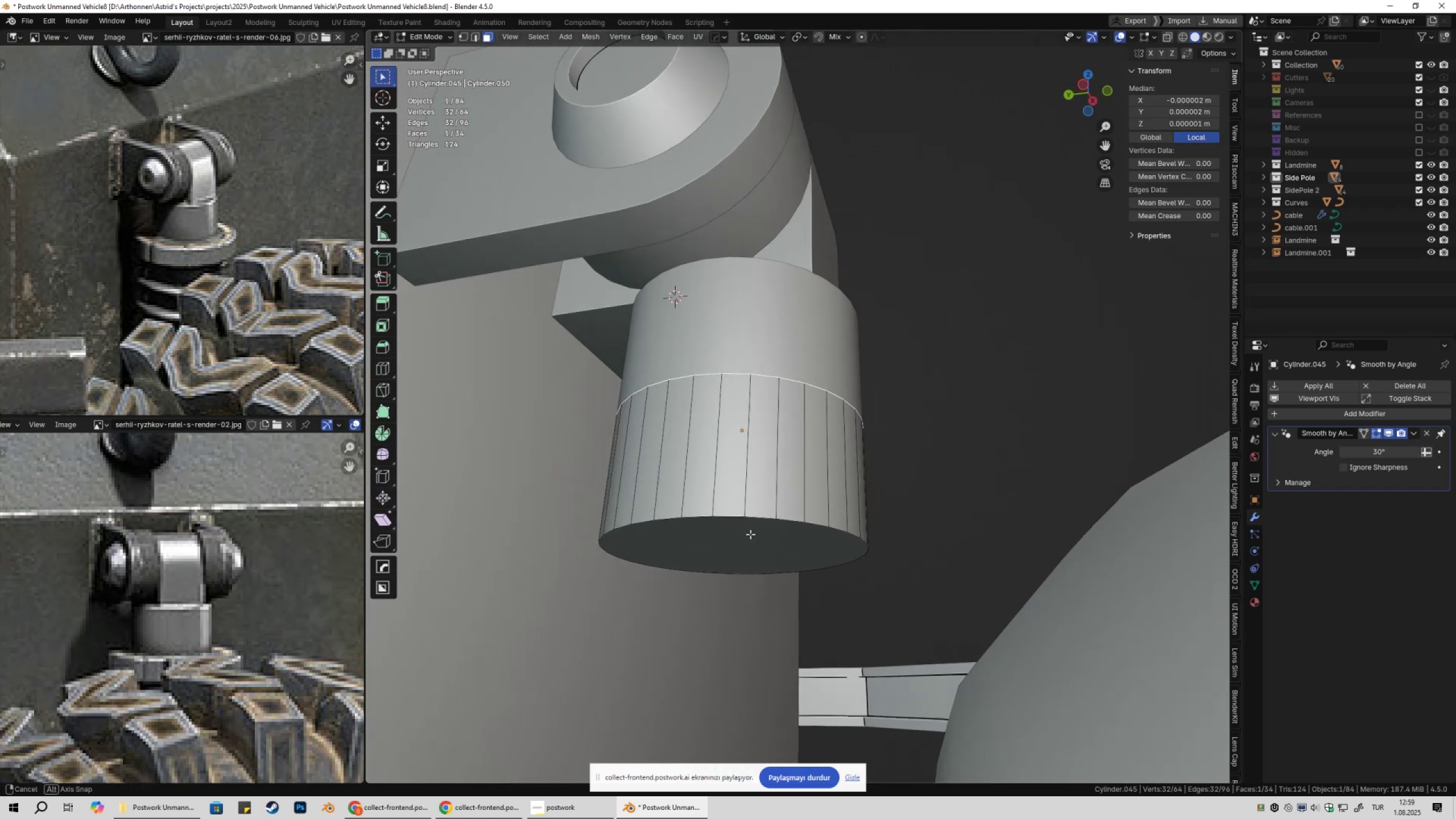 
left_click([750, 534])
 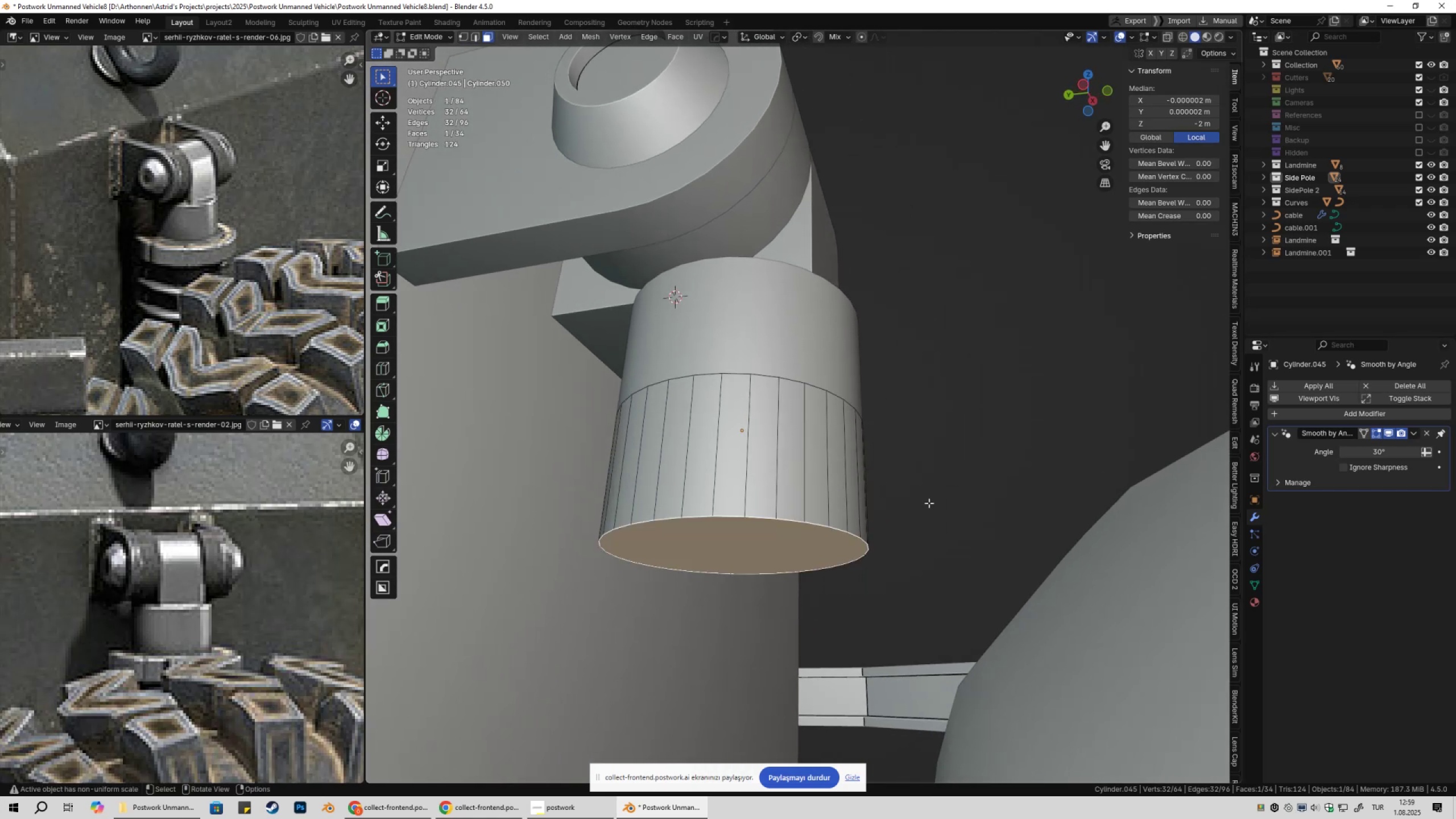 
type(gz)
 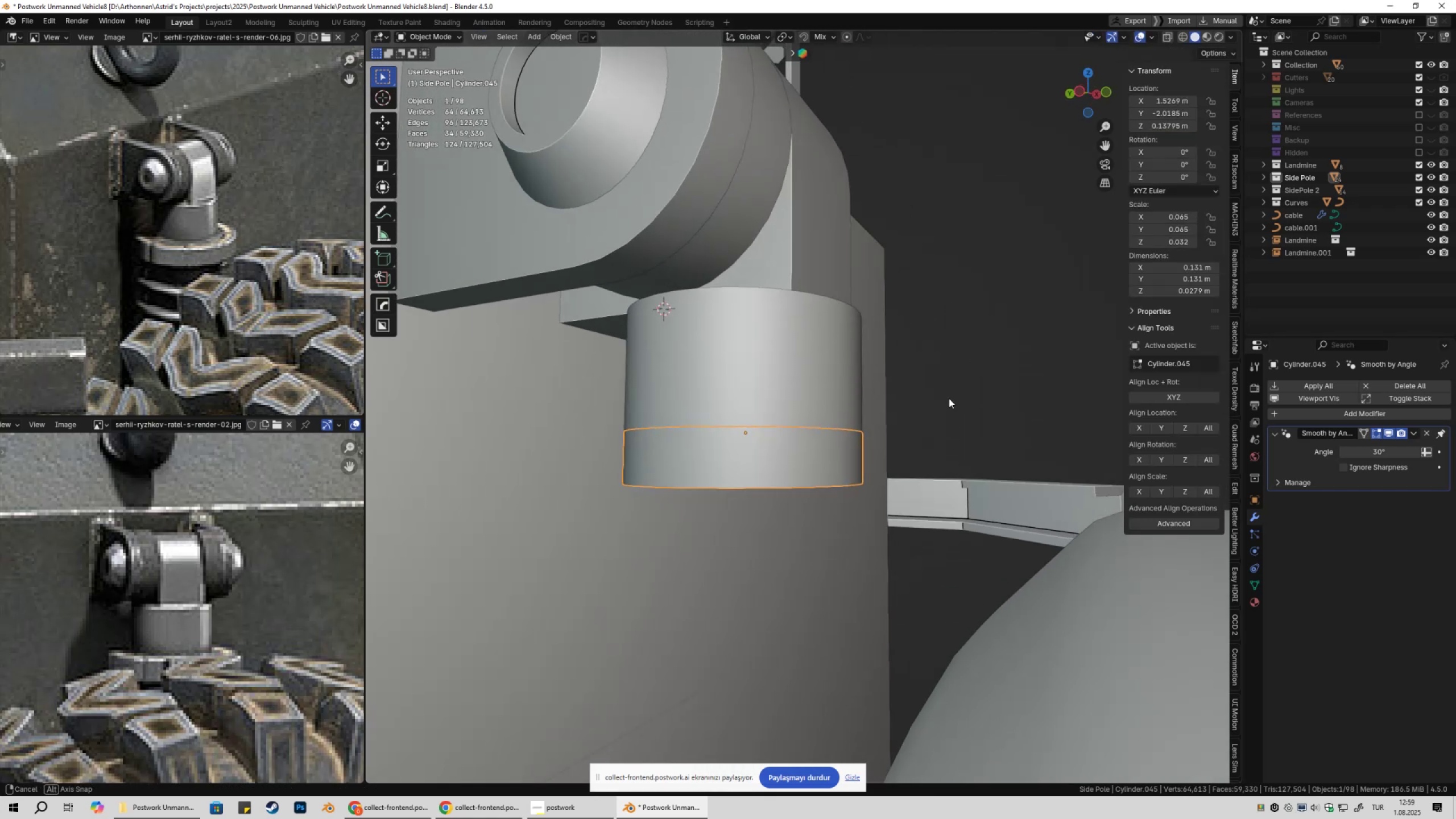 
 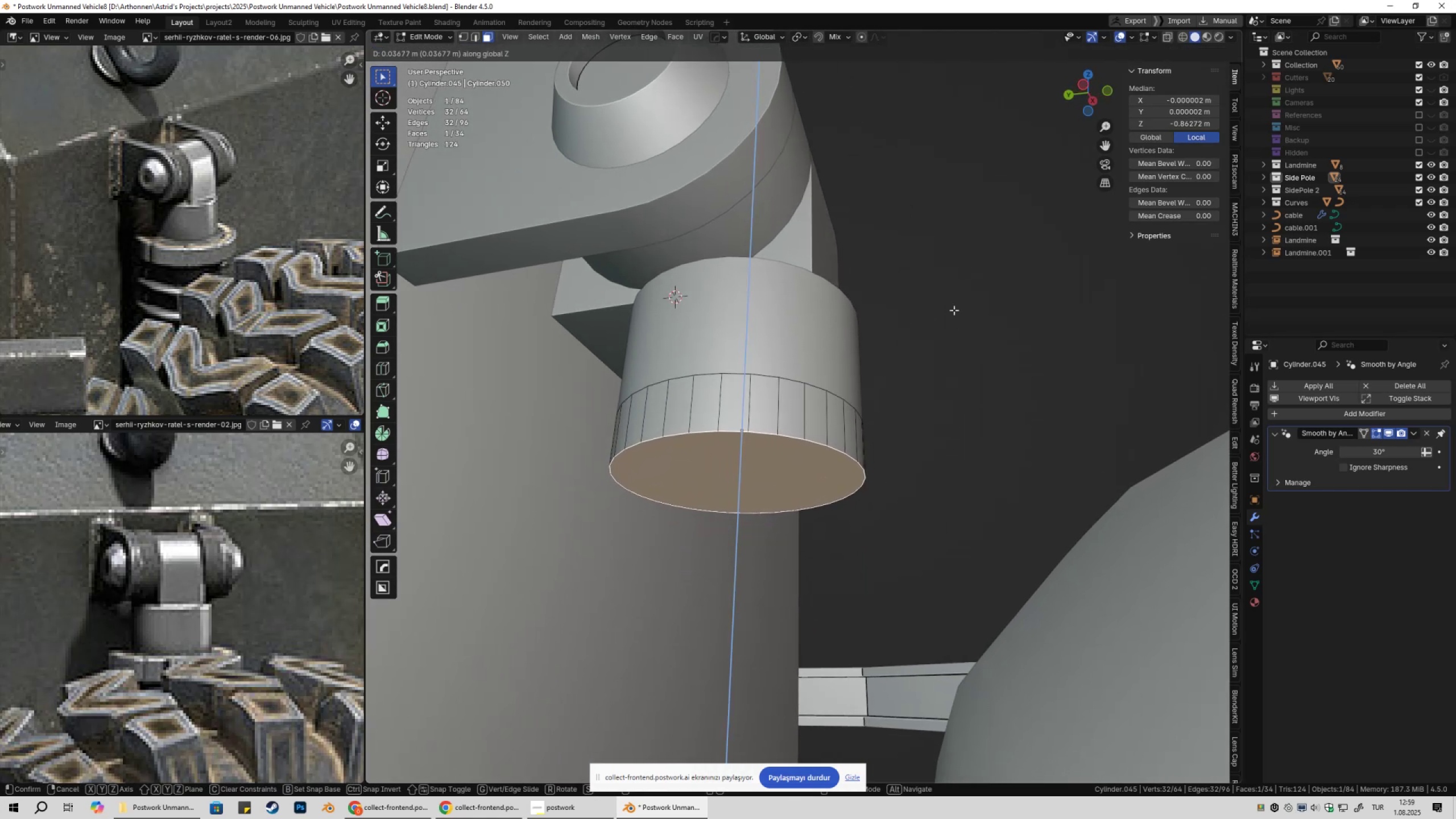 
left_click([954, 310])
 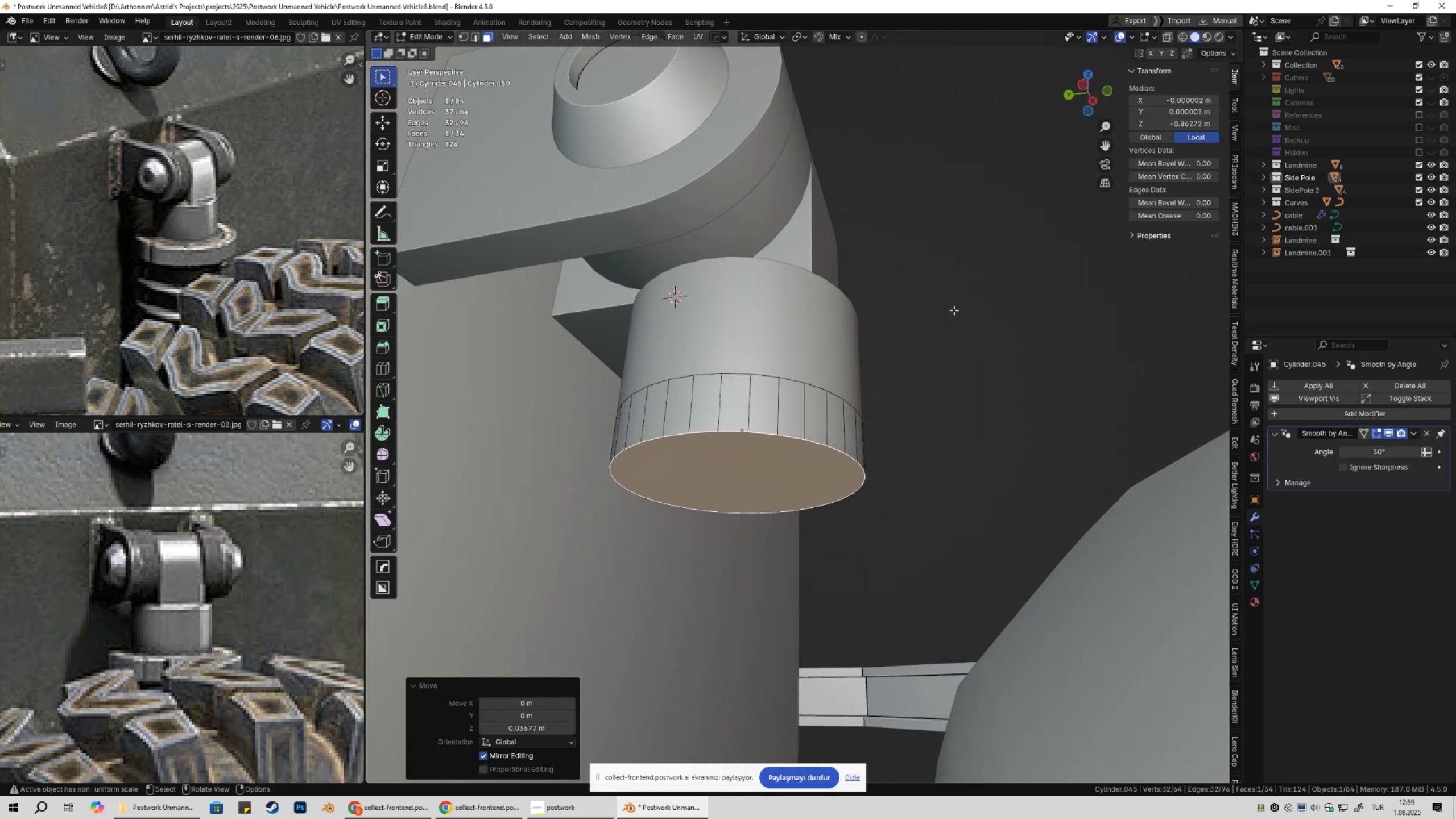 
key(Shift+ShiftLeft)
 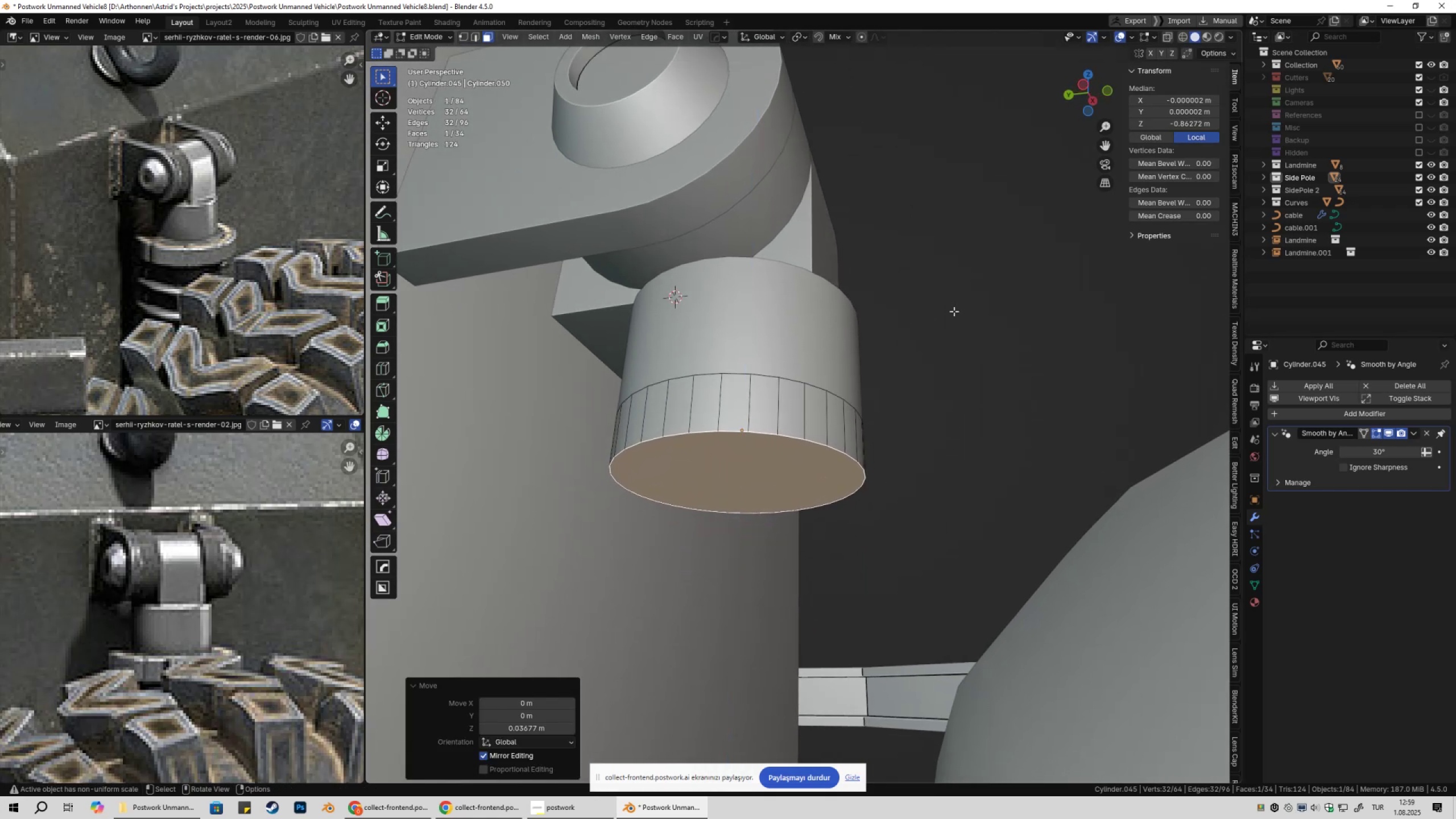 
key(Tab)
 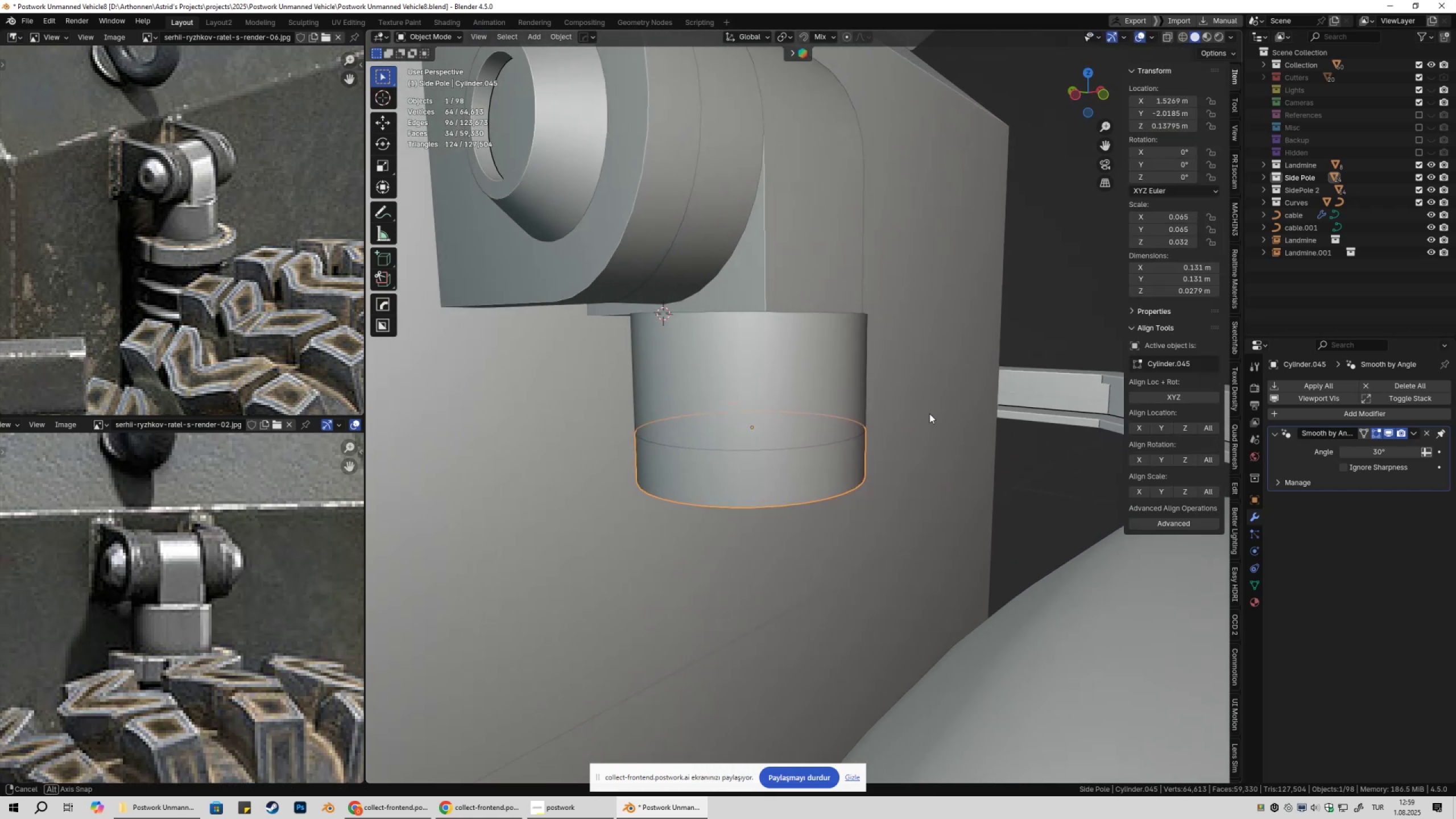 
key(S)
 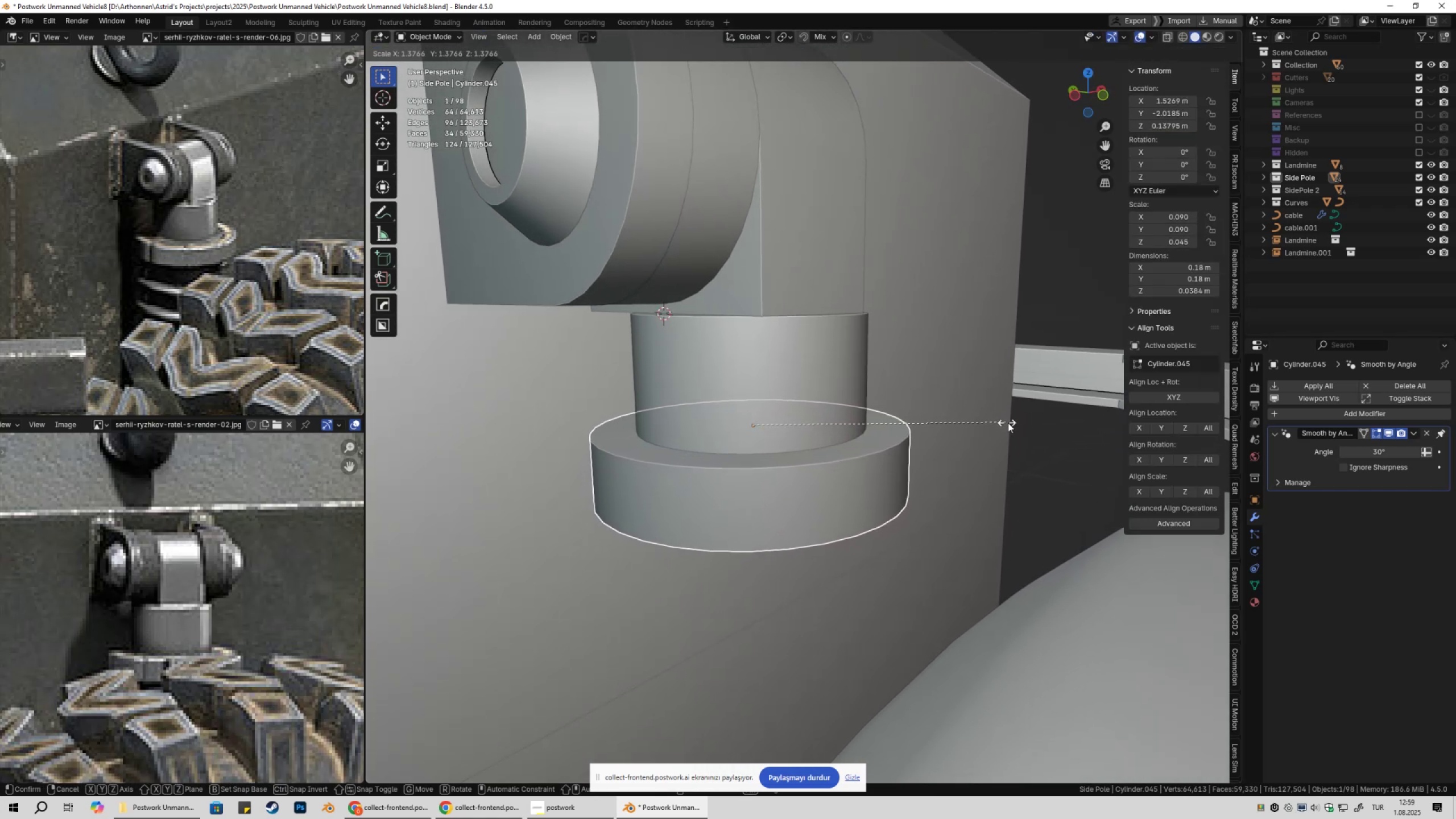 
wait(9.71)
 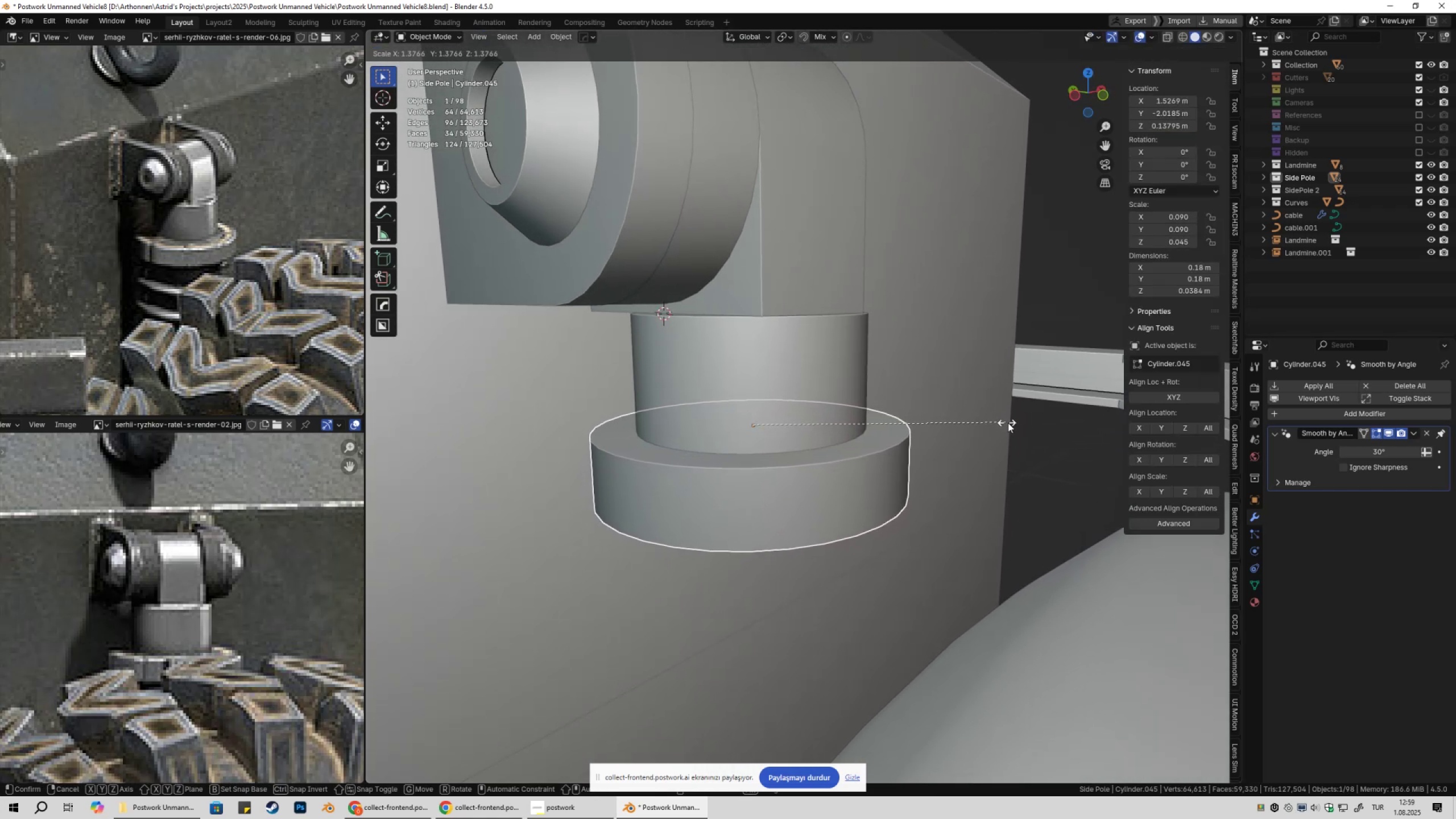 
scroll: coordinate [1001, 433], scroll_direction: down, amount: 6.0
 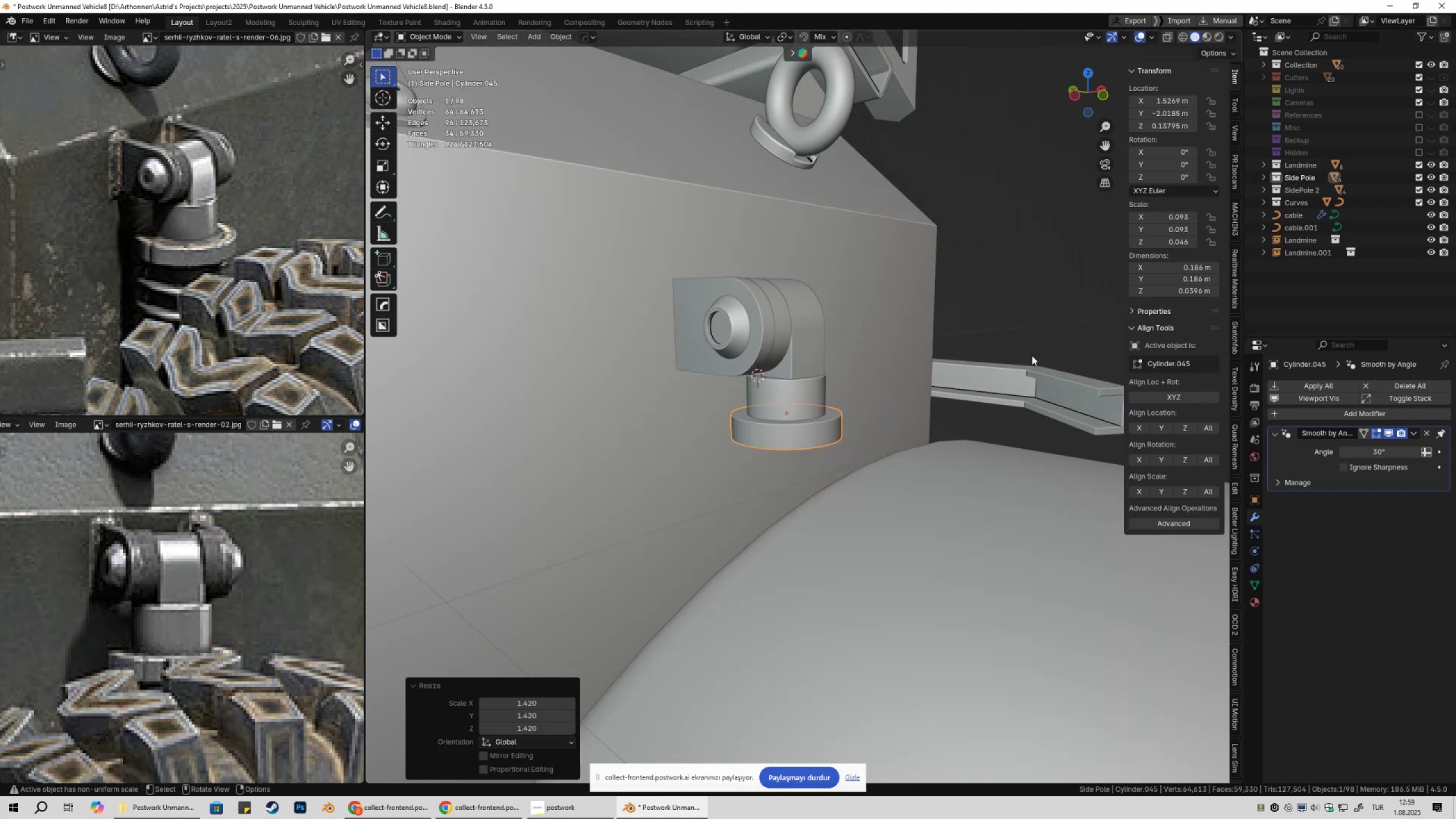 
left_click([1032, 355])
 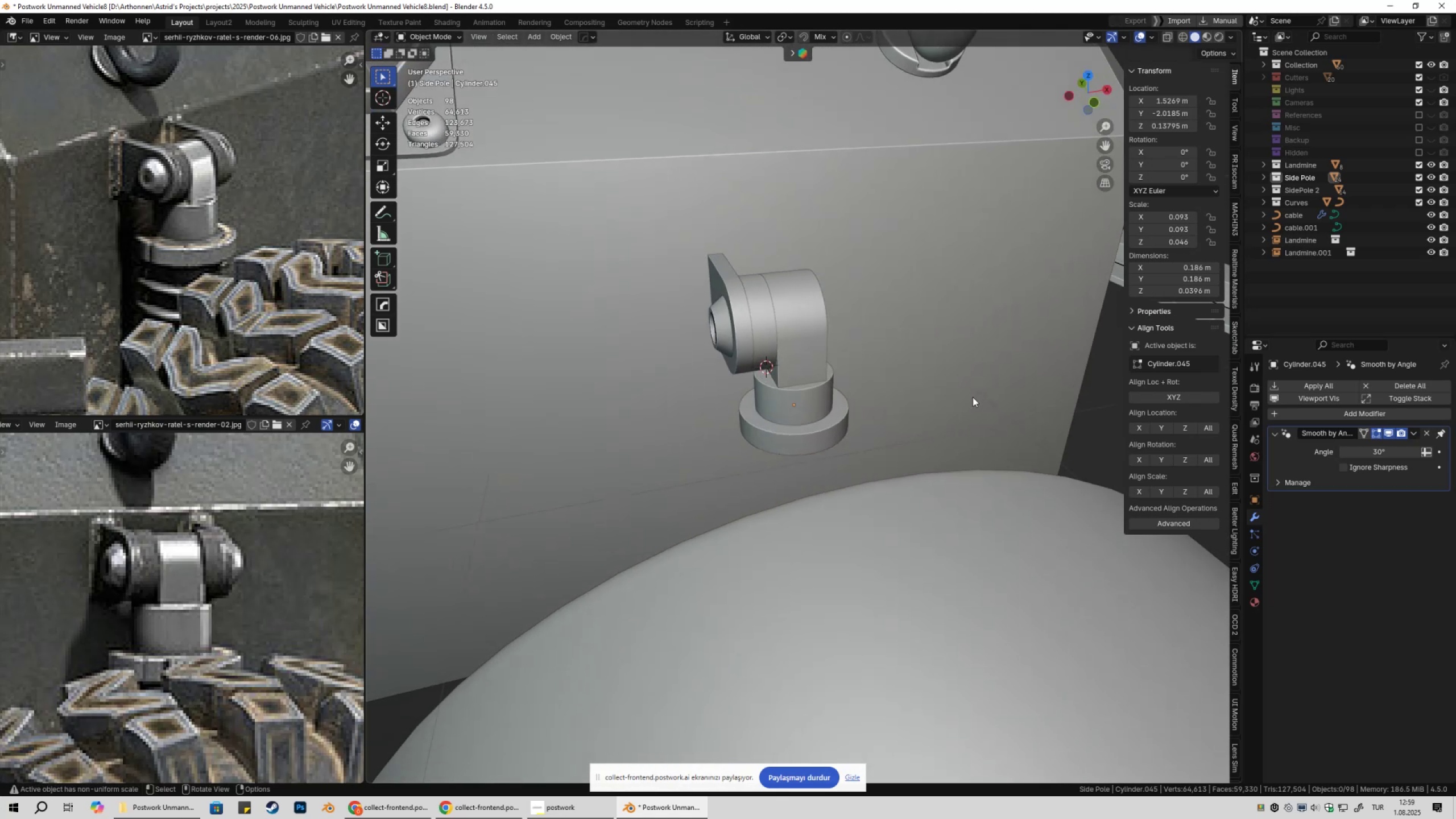 
scroll: coordinate [940, 417], scroll_direction: down, amount: 2.0
 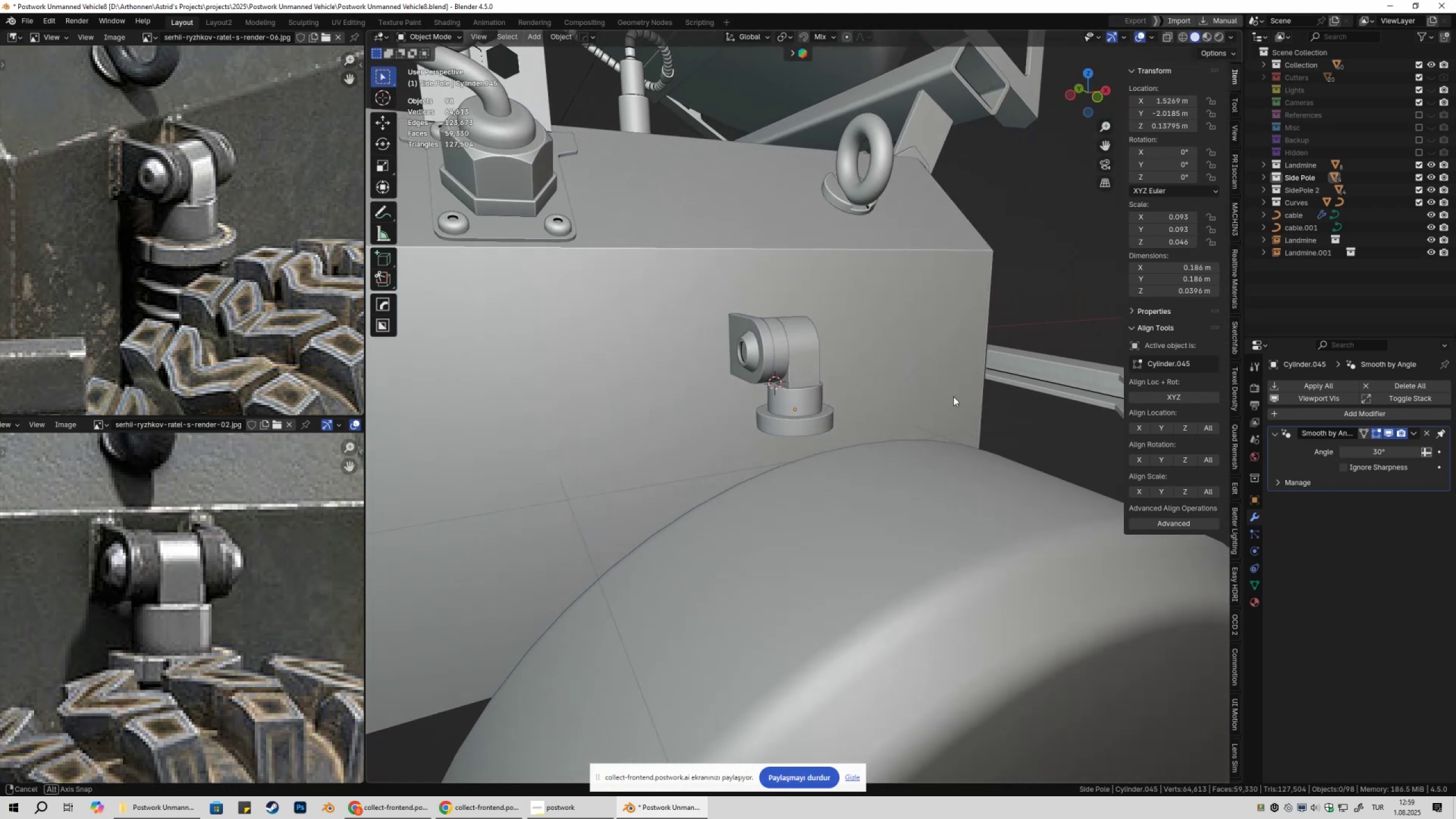 
left_click([817, 420])
 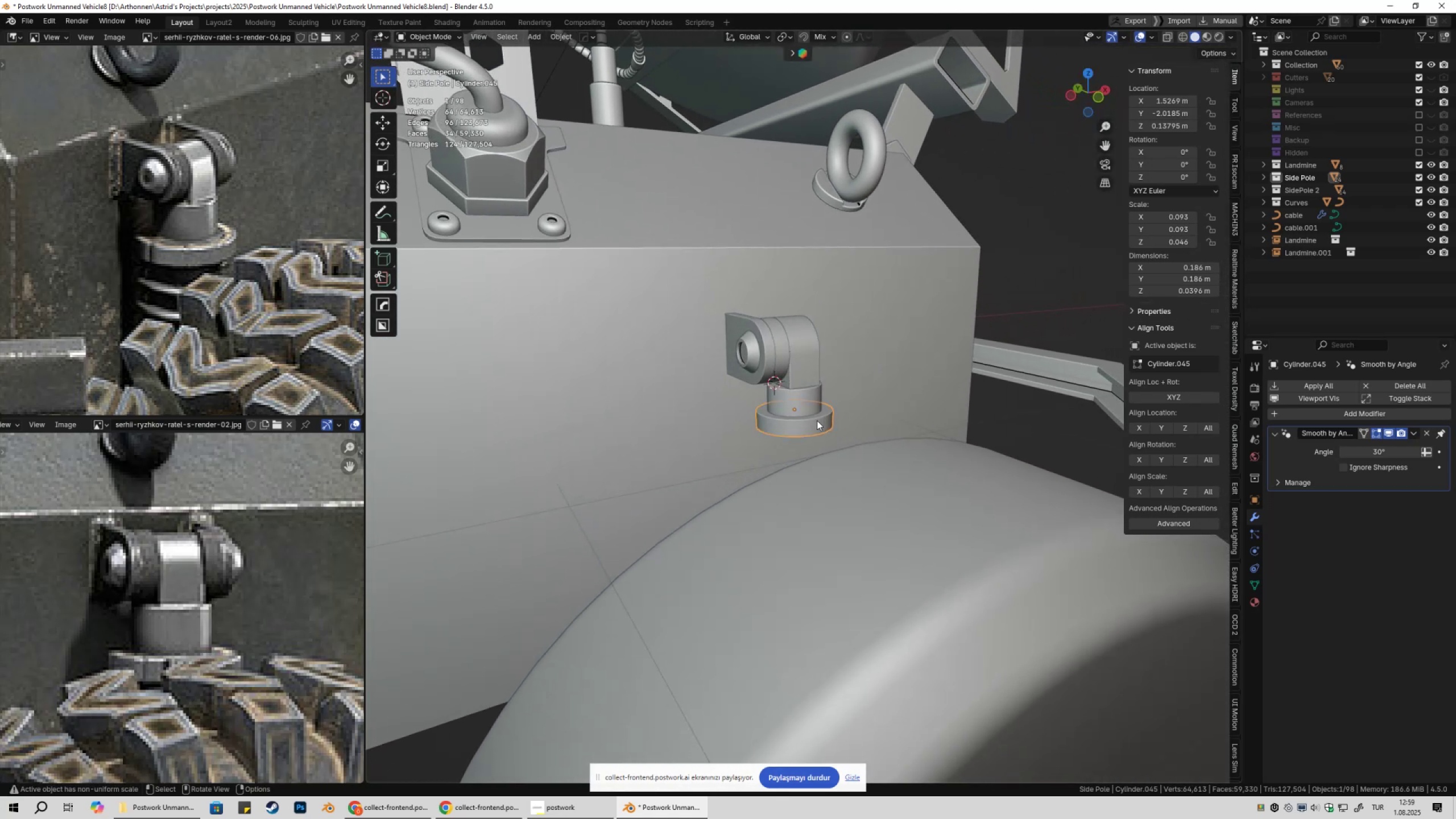 
key(Tab)
type(gz)
 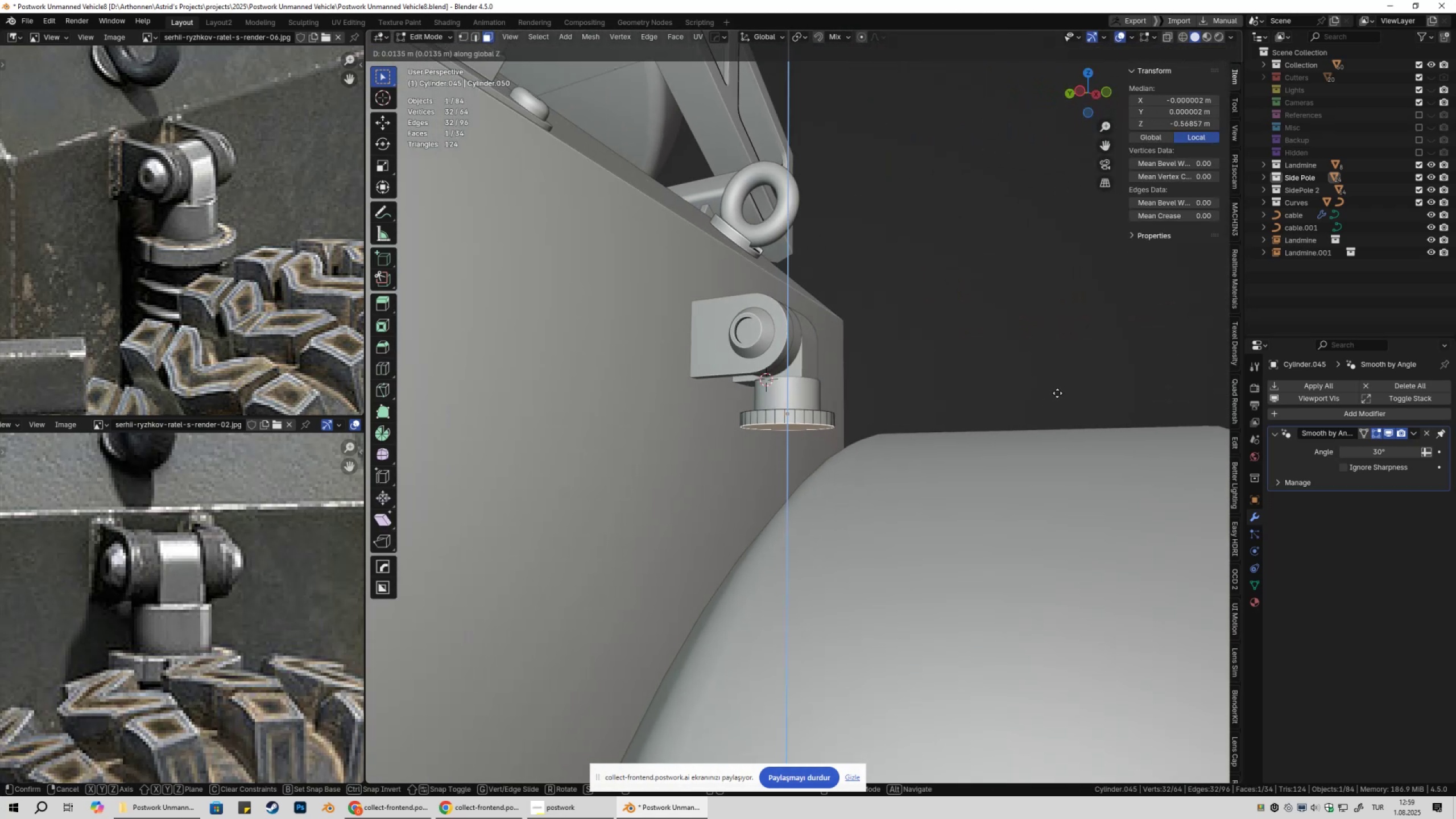 
scroll: coordinate [1028, 409], scroll_direction: up, amount: 1.0
 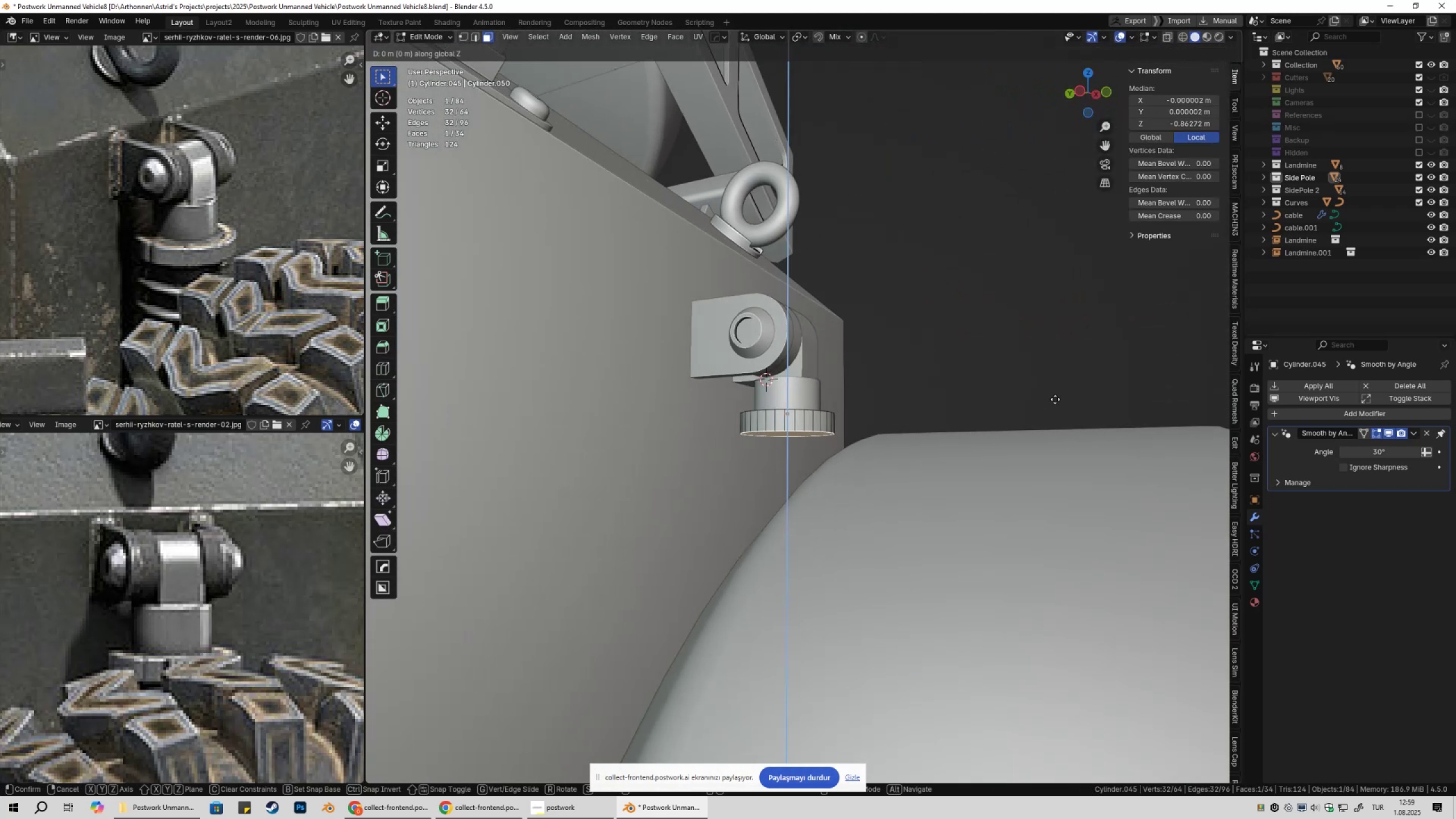 
hold_key(key=ShiftLeft, duration=1.5)
 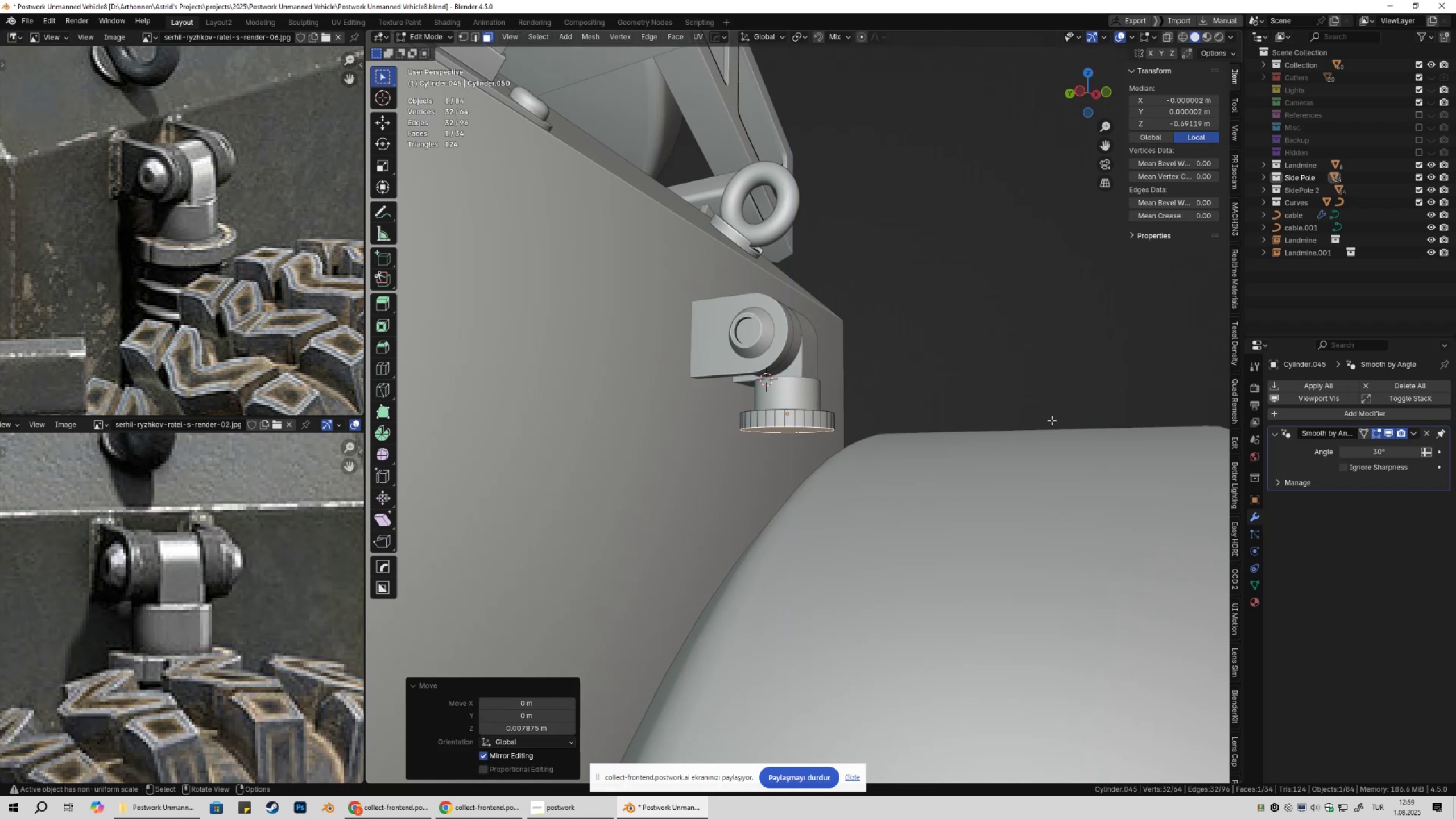 
hold_key(key=ShiftLeft, duration=0.46)
left_click([1052, 421])
 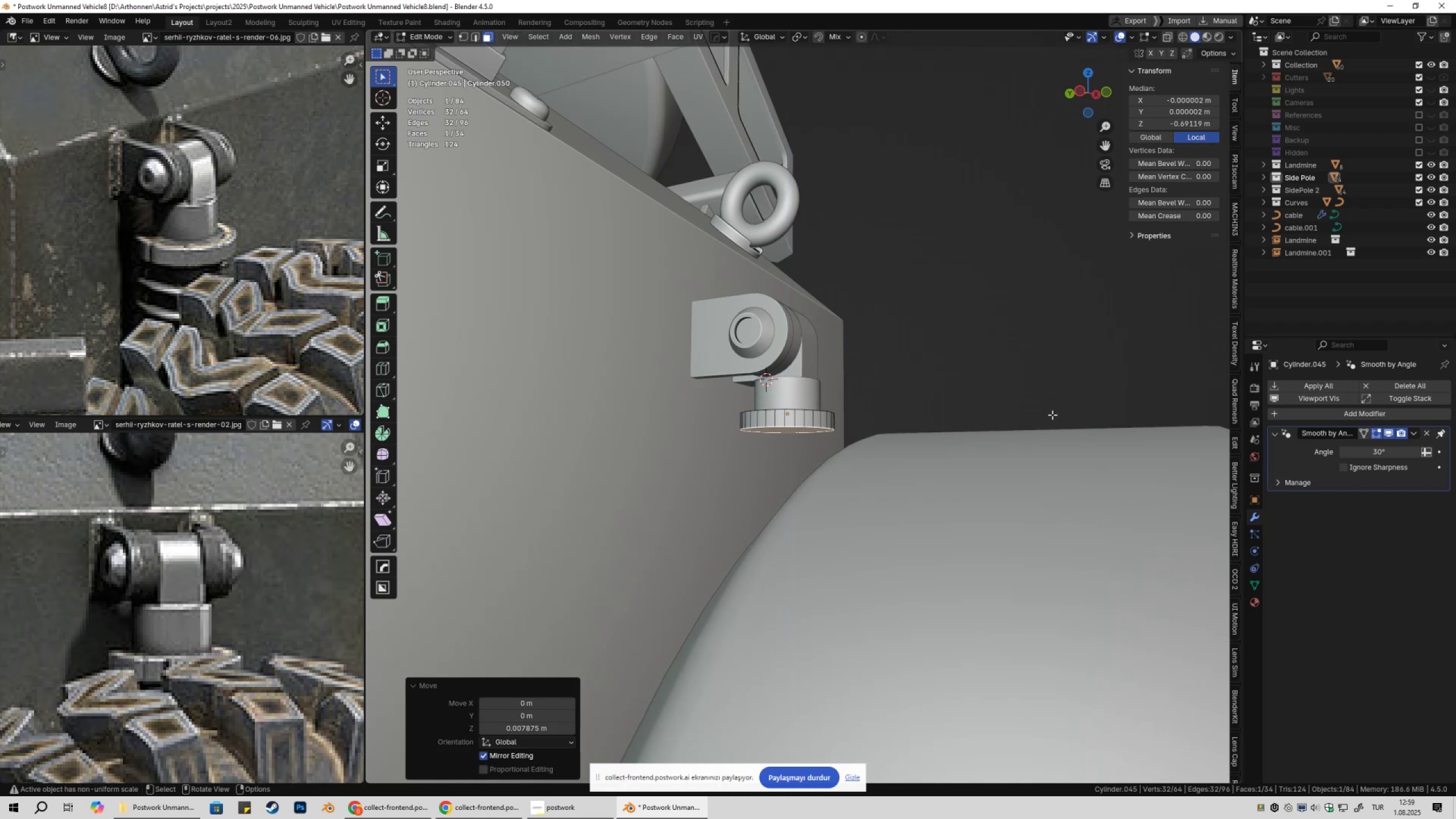 
key(Tab)
 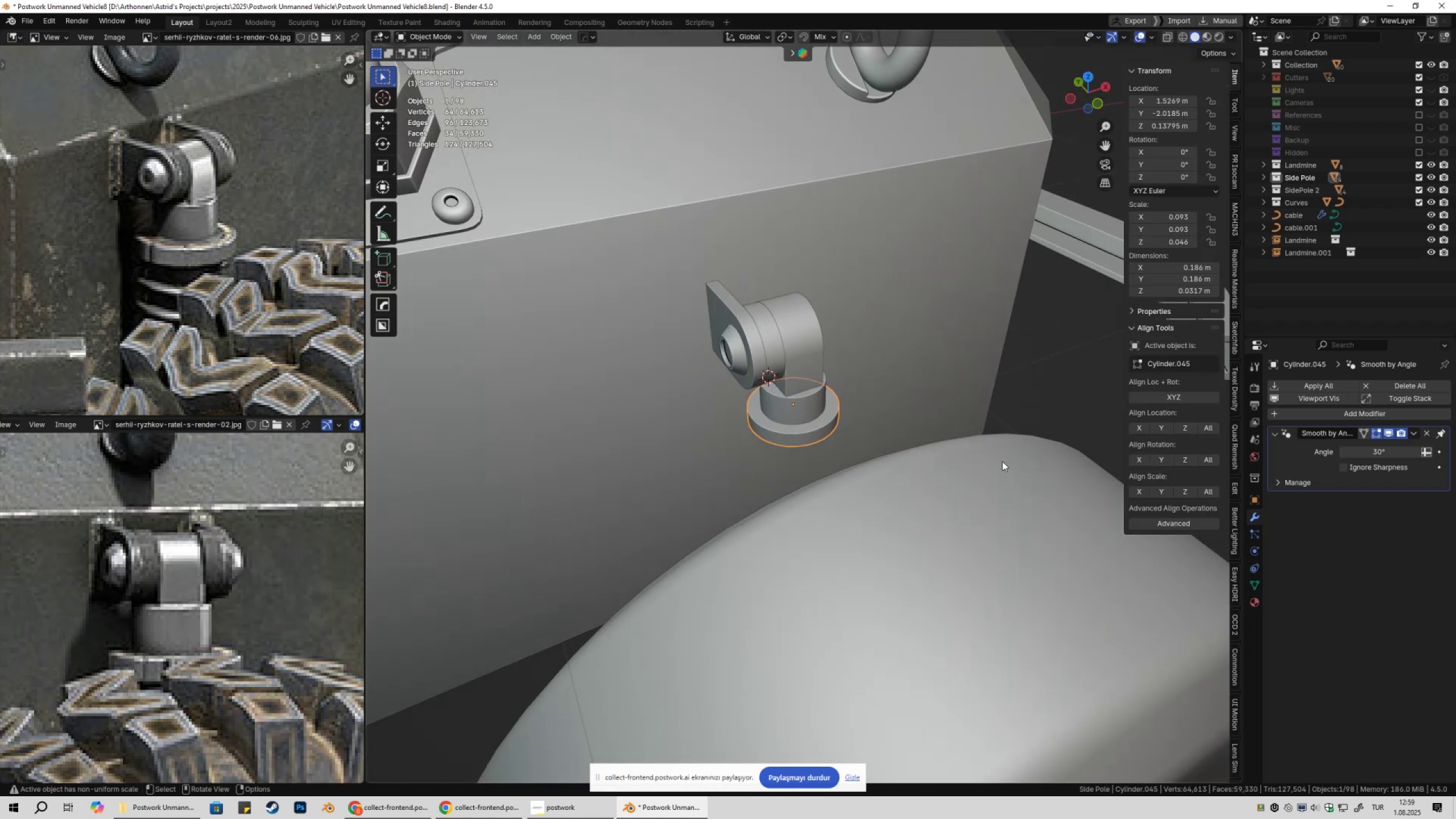 
key(S)
 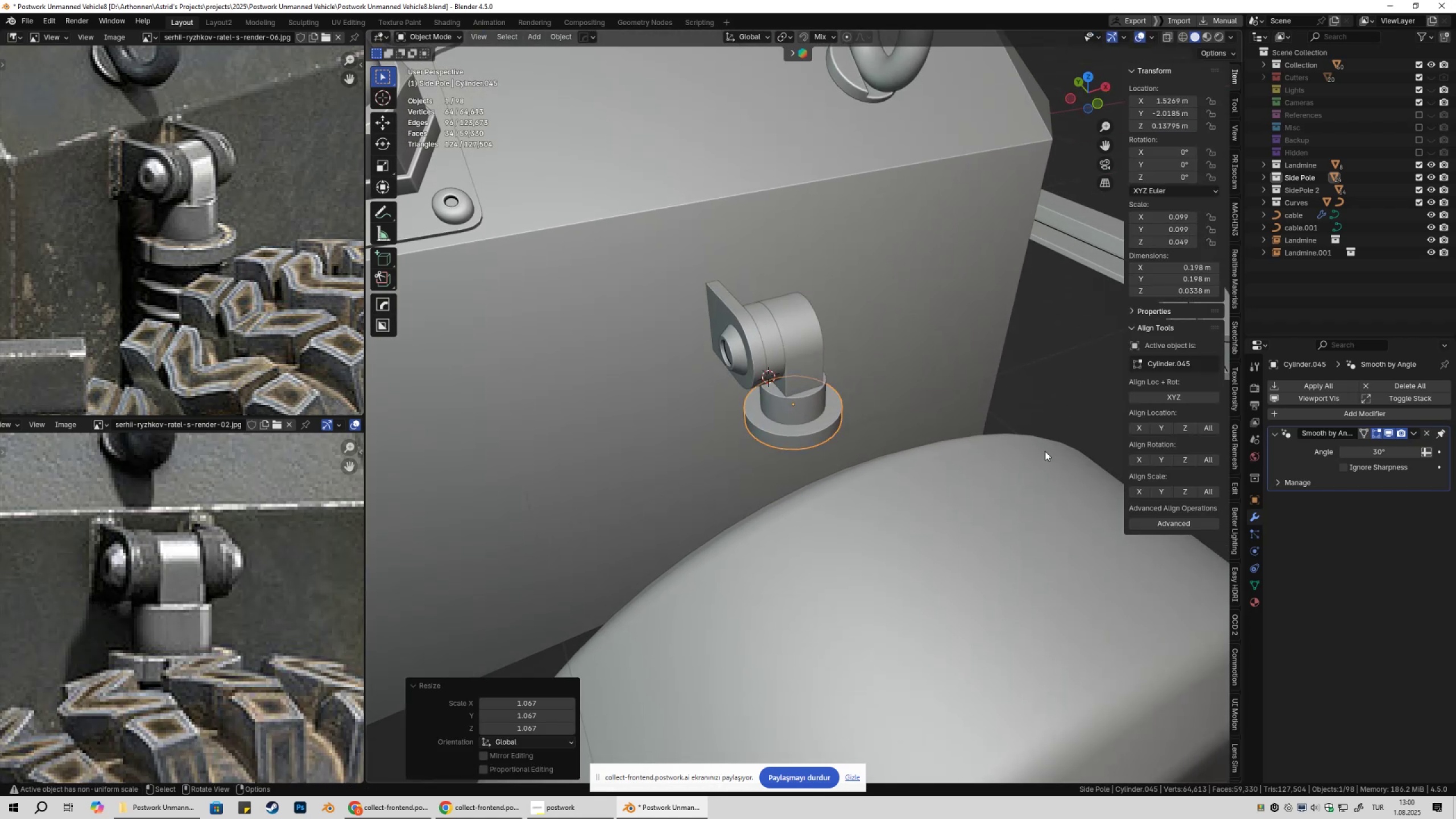 
double_click([1015, 436])
 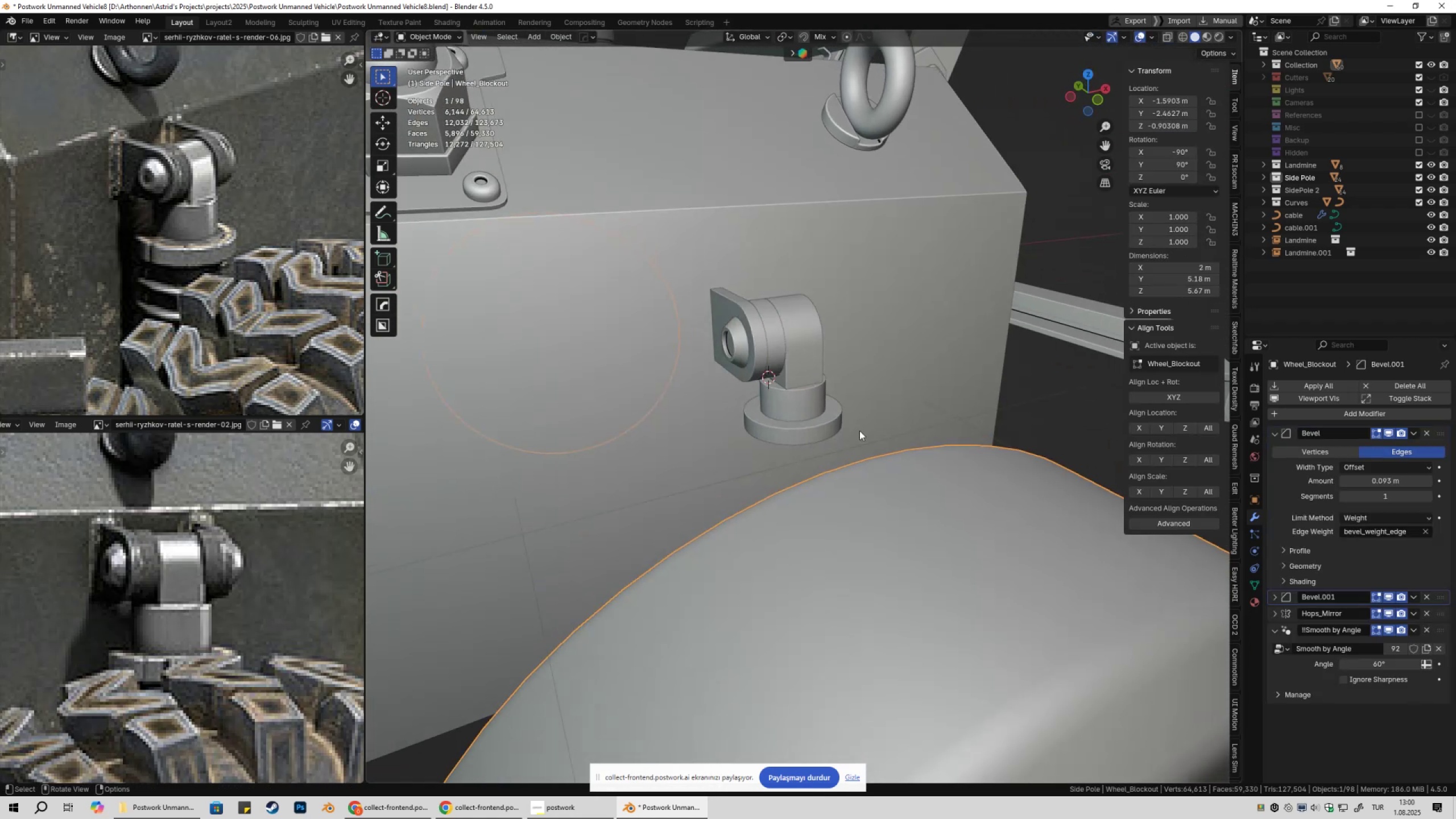 
left_click([822, 432])
 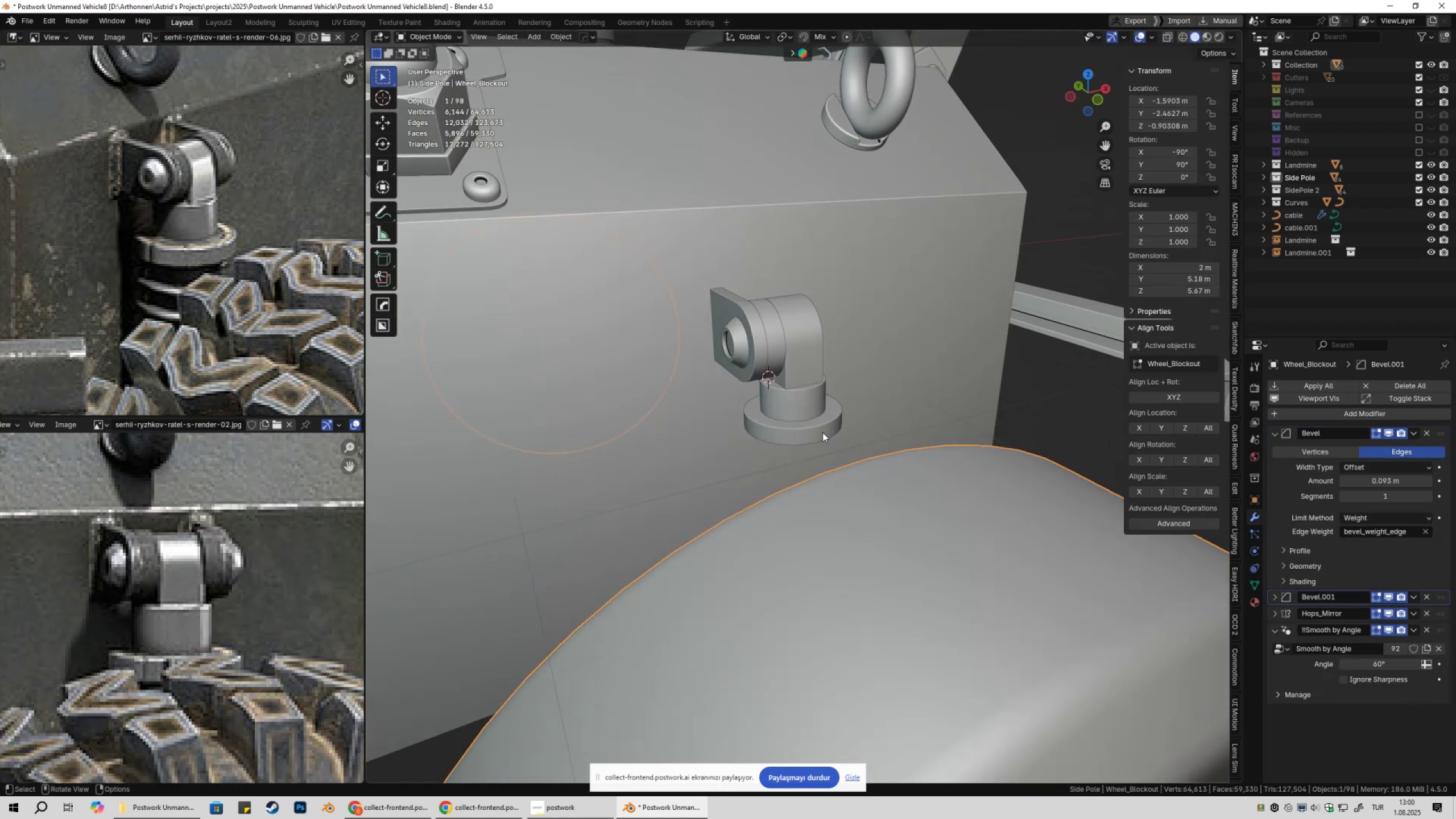 
key(Shift+ShiftLeft)
 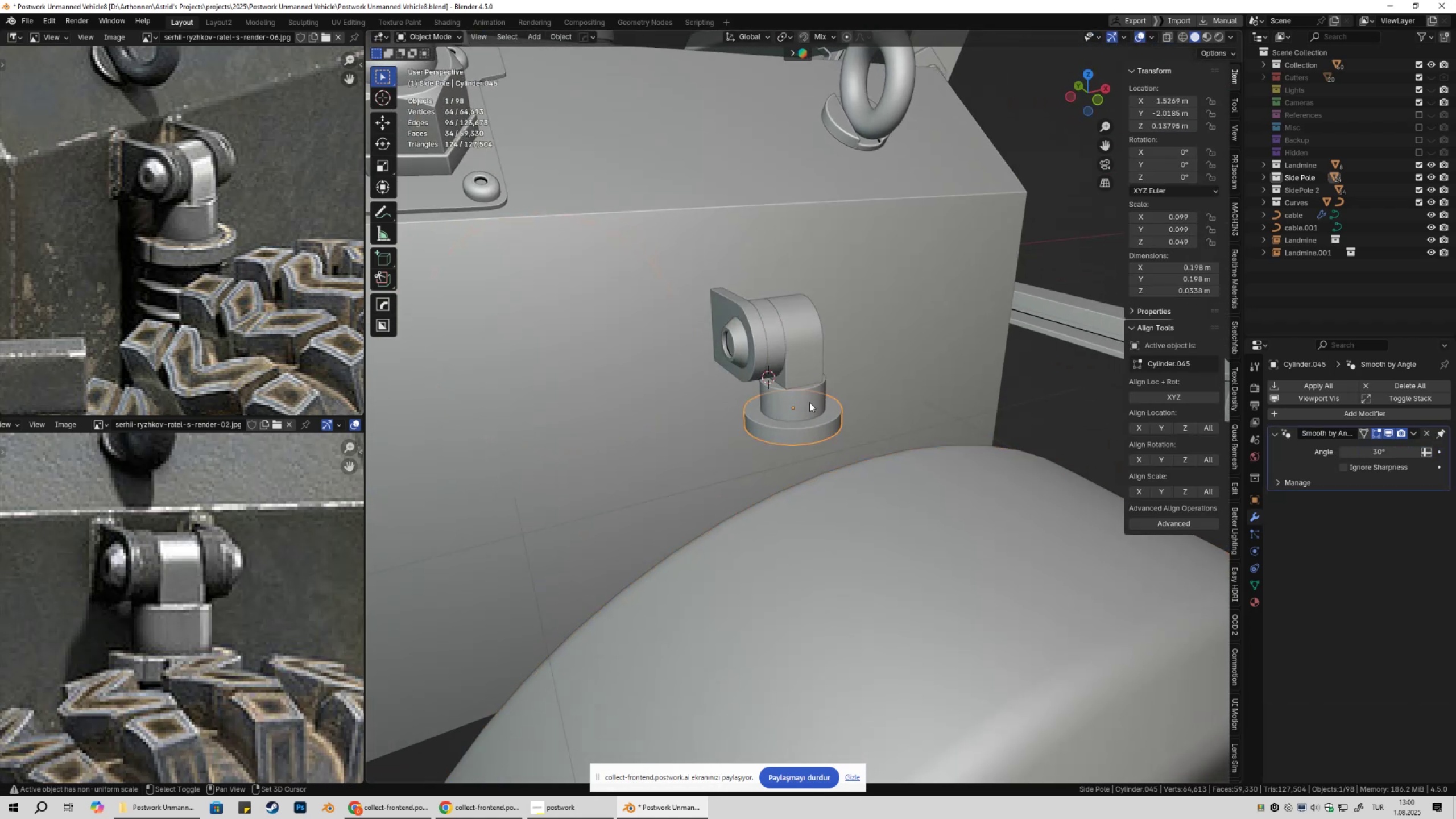 
double_click([809, 402])
 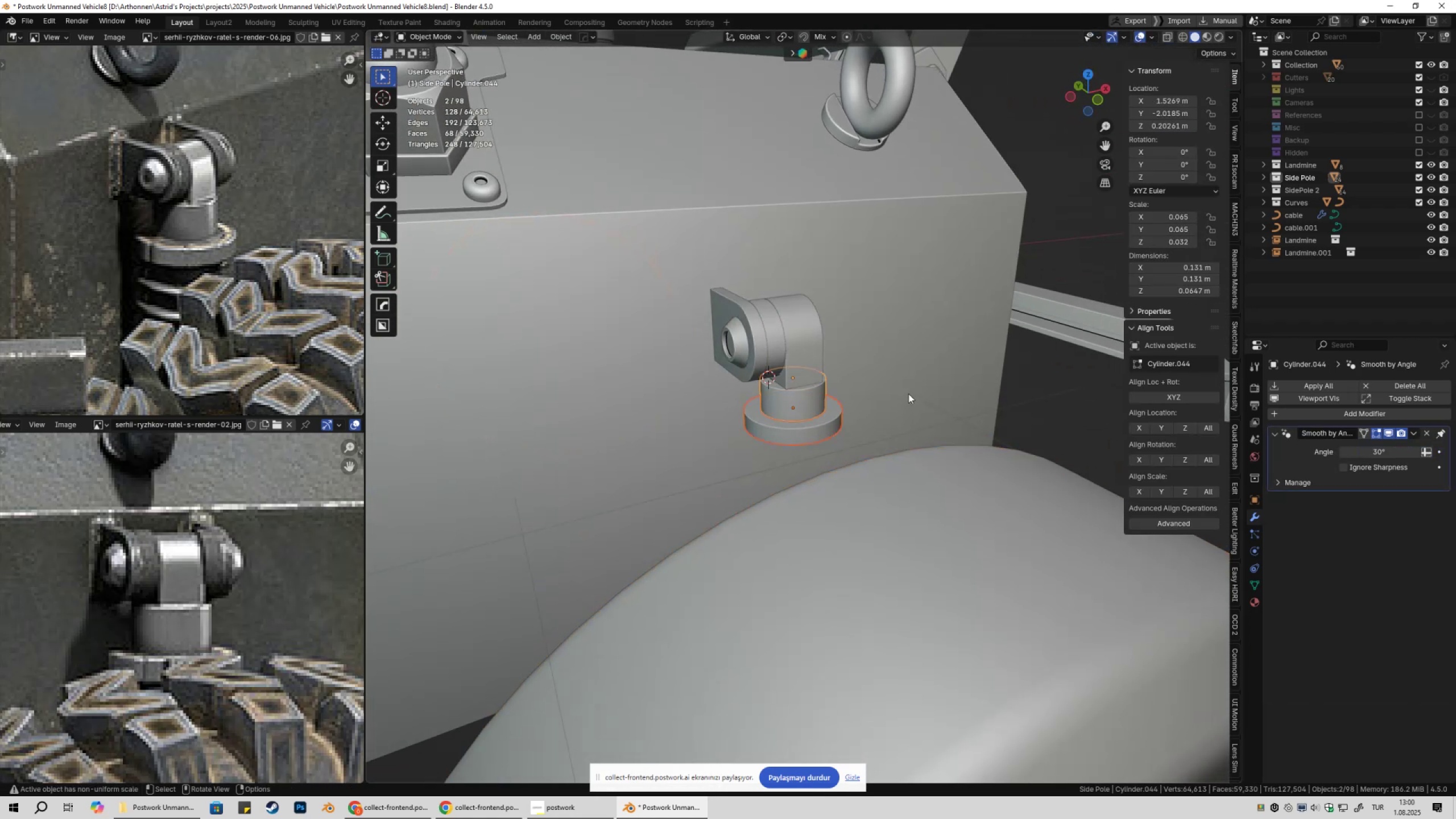 
key(Control+ControlLeft)
 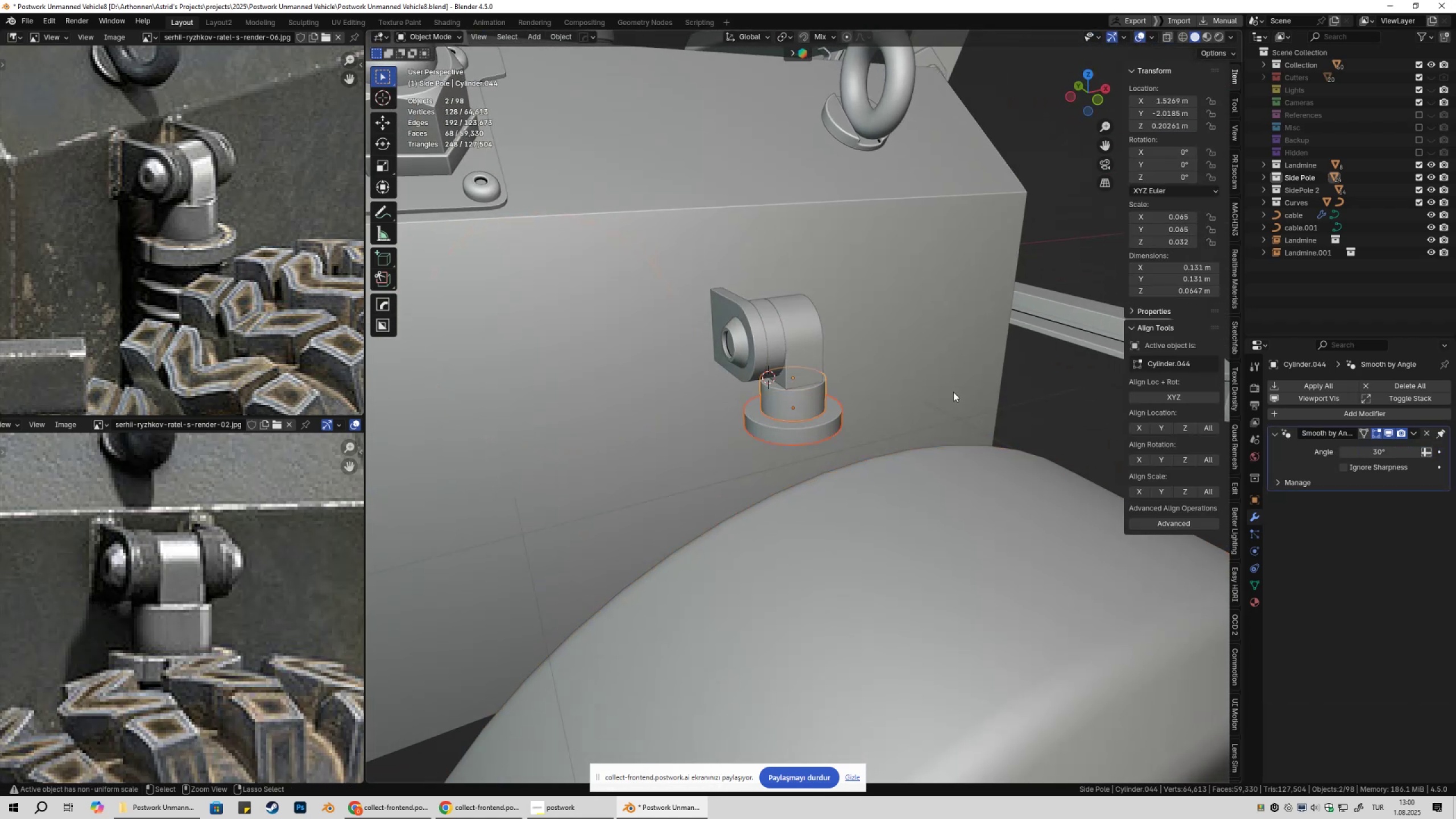 
key(Control+A)
 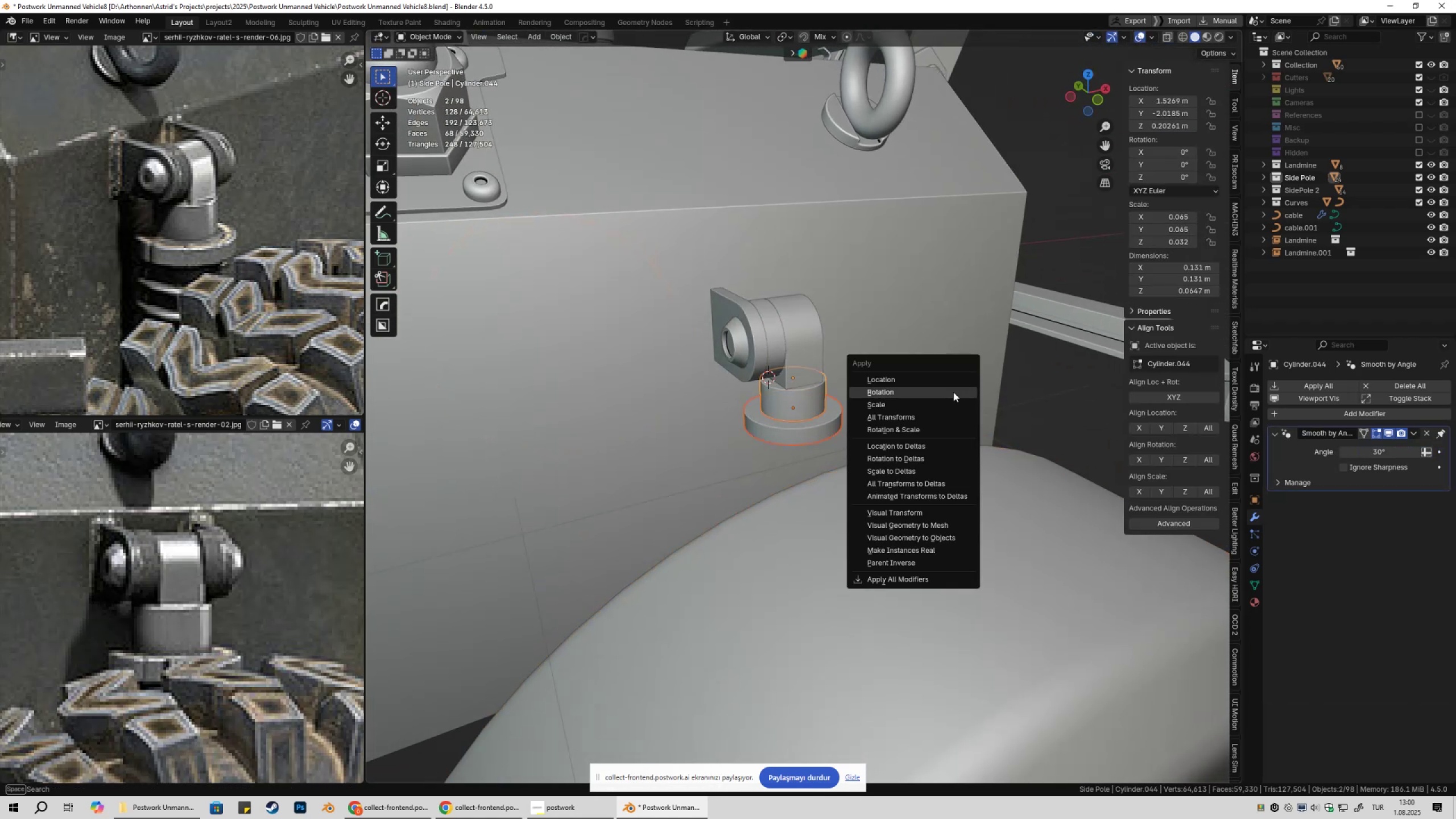 
left_click_drag(start_coordinate=[953, 392], to_coordinate=[941, 405])
 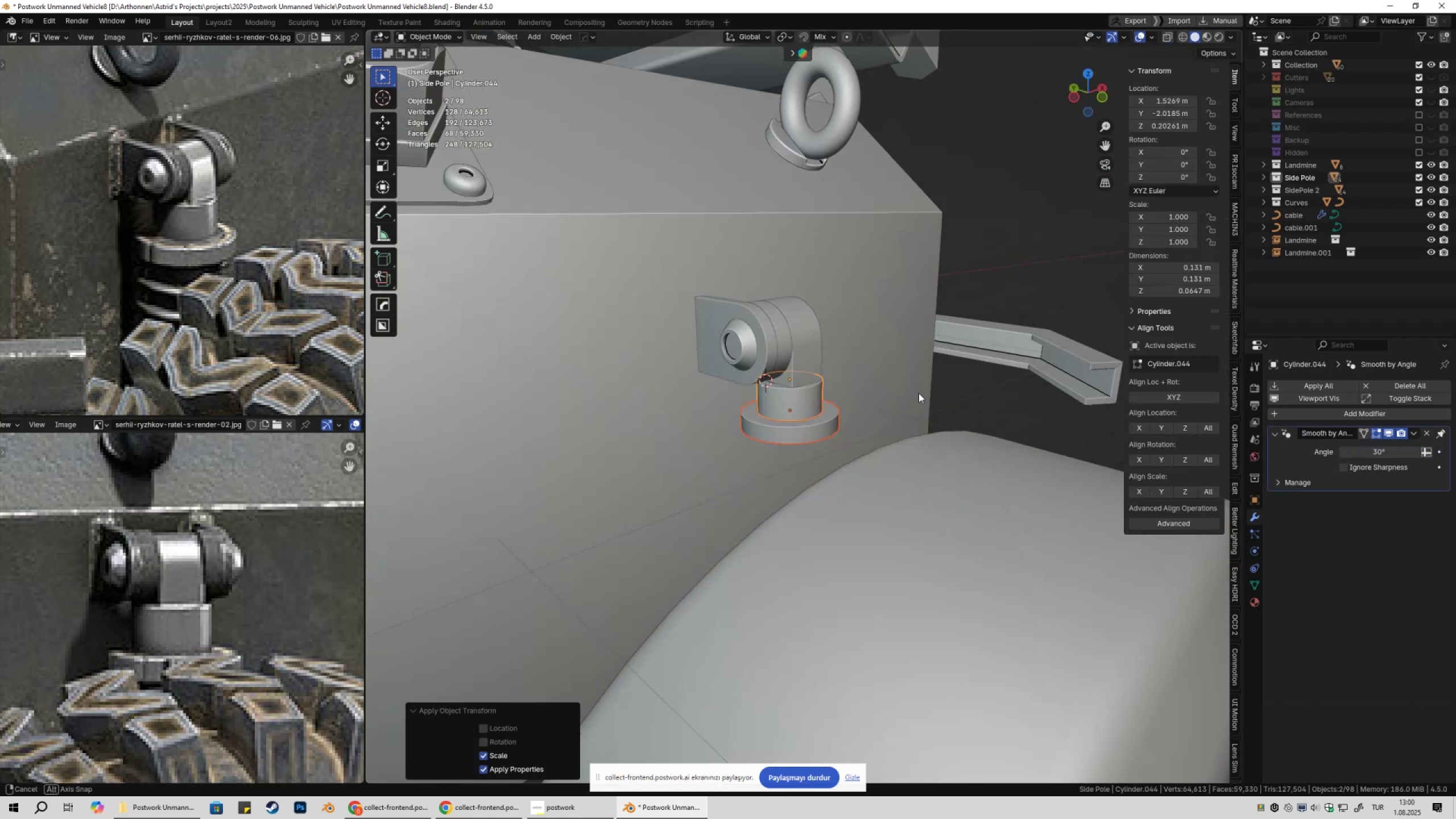 
left_click([932, 387])
 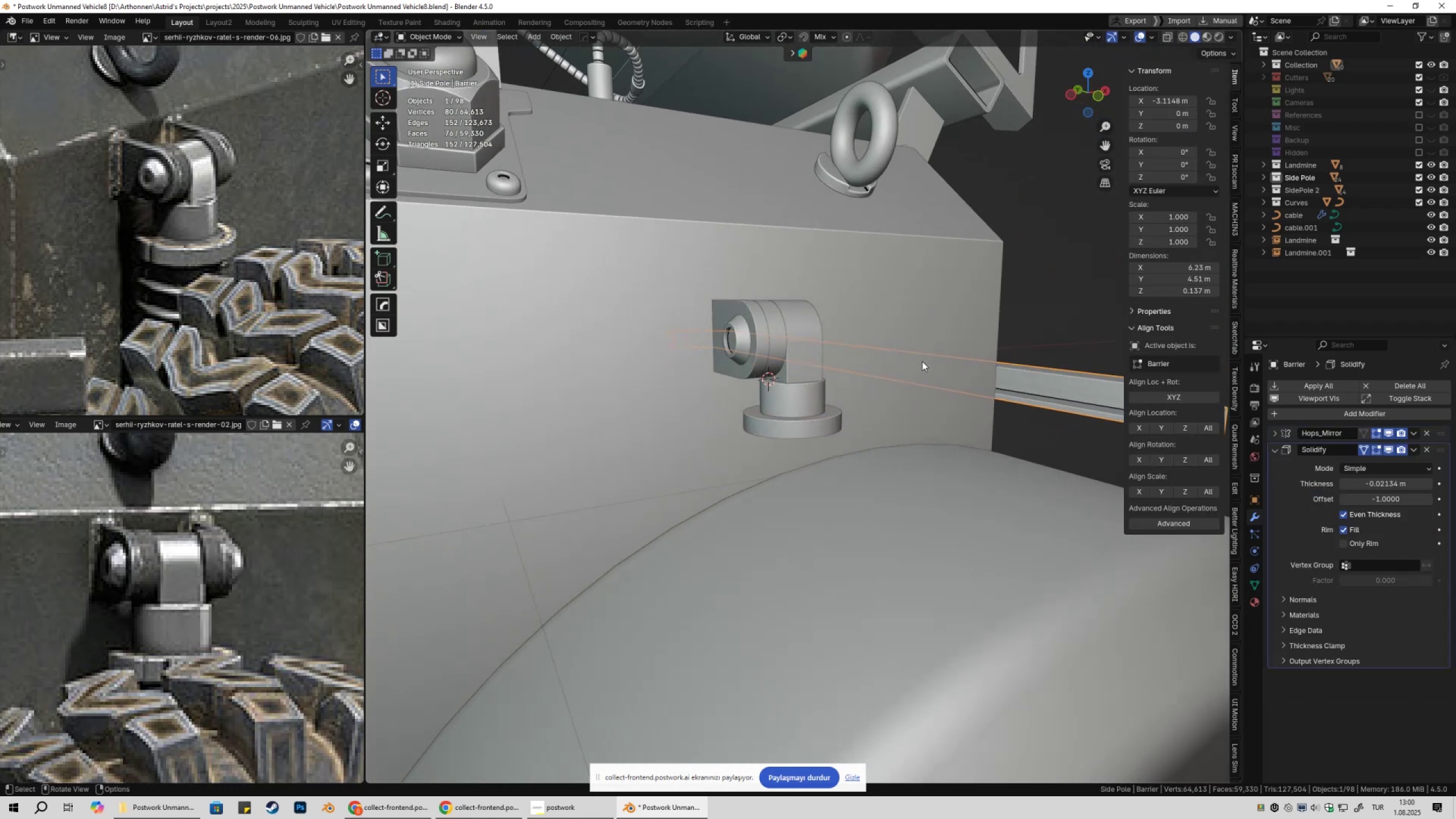 
scroll: coordinate [923, 387], scroll_direction: up, amount: 5.0
 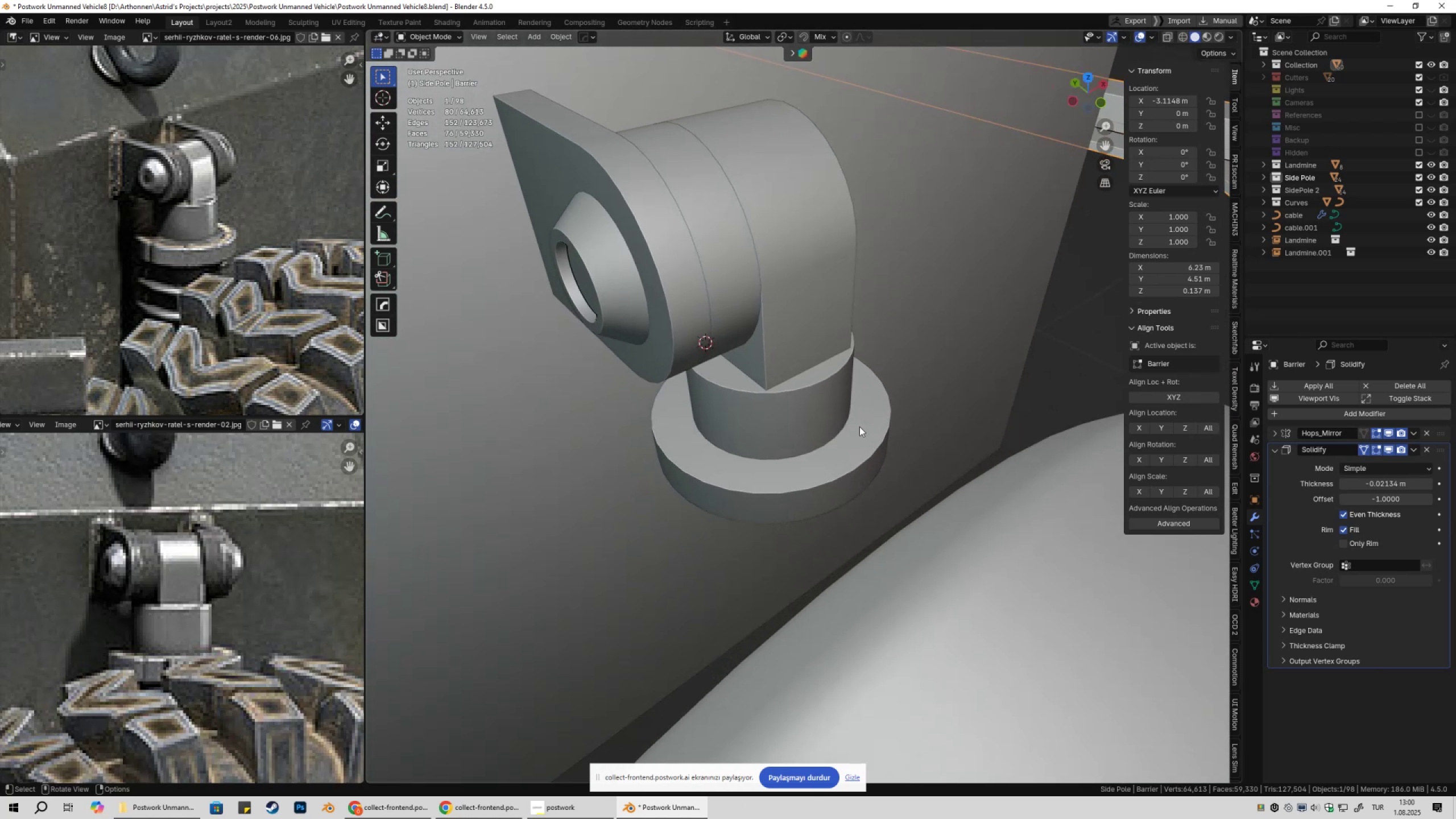 
wait(5.21)
 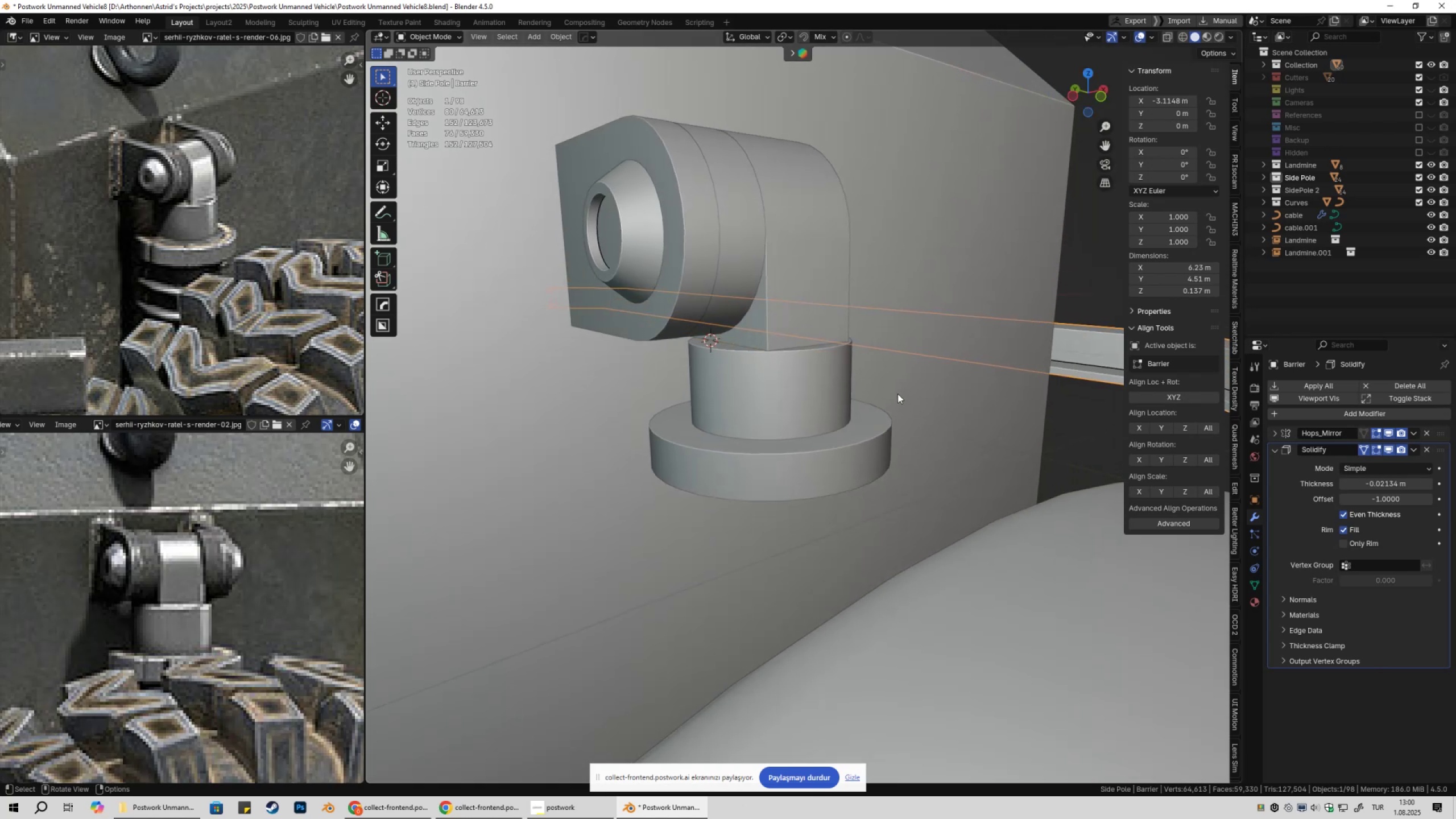 
double_click([802, 357])
 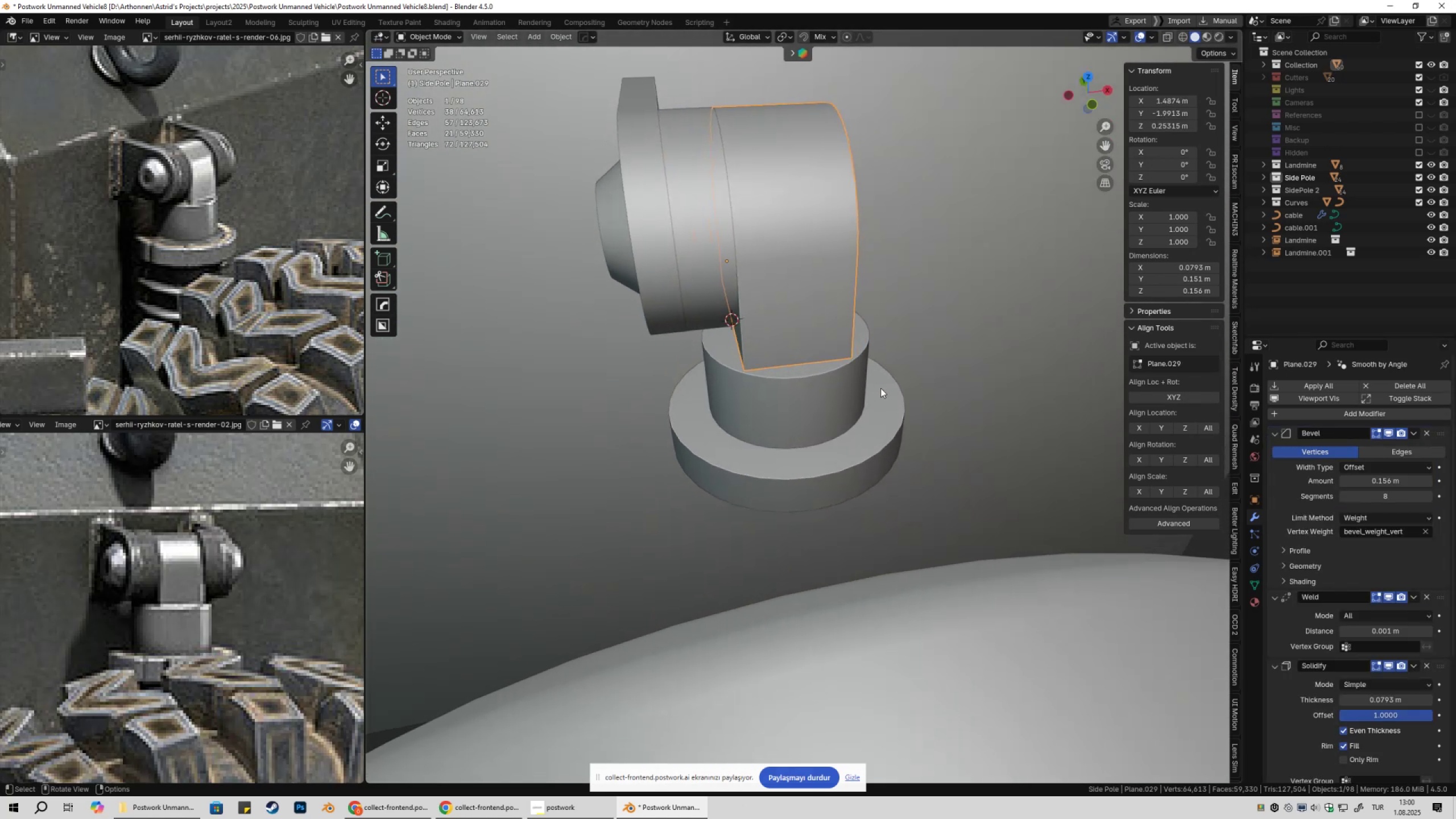 
wait(9.76)
 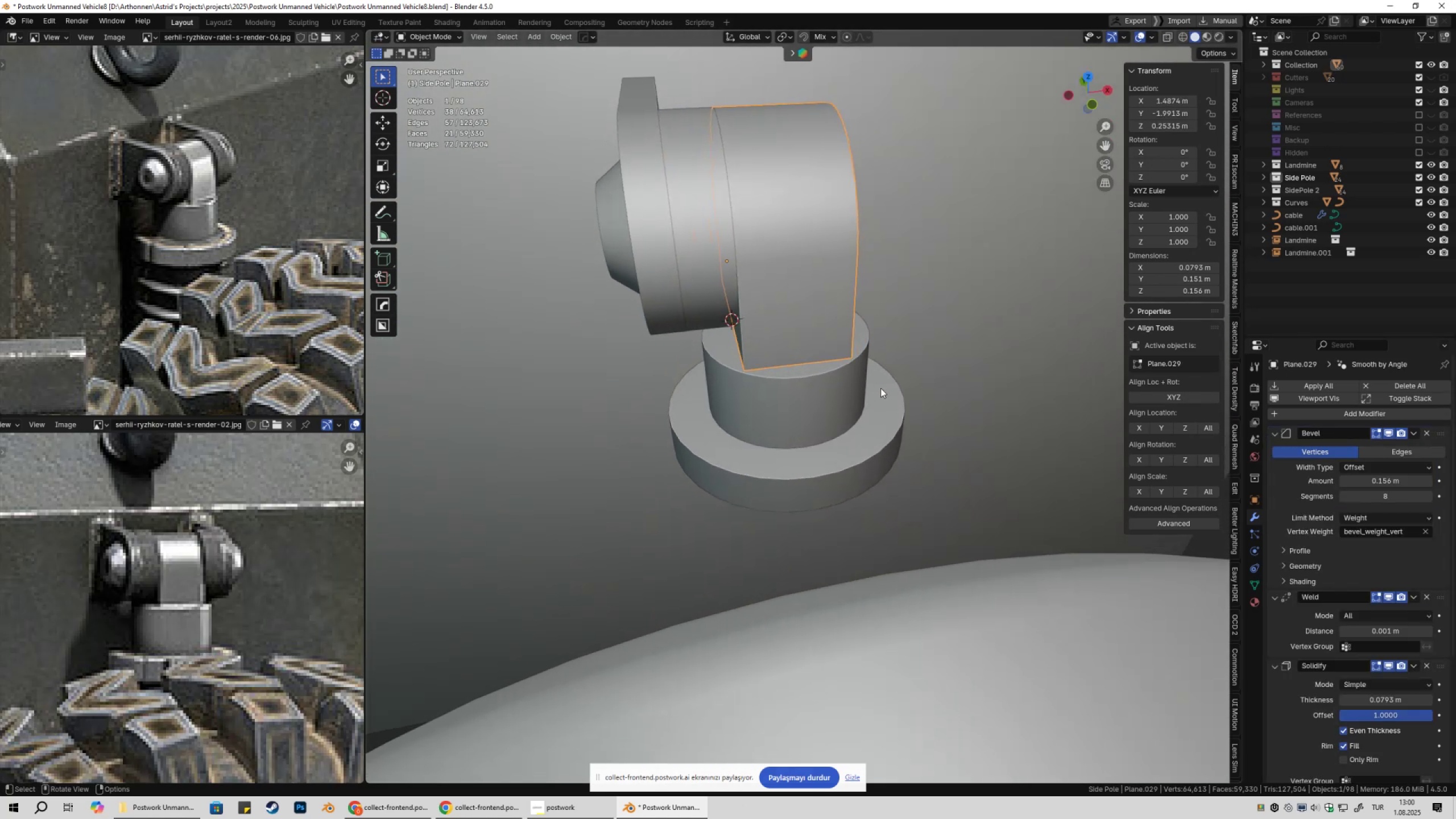 
scroll: coordinate [803, 414], scroll_direction: down, amount: 5.0
 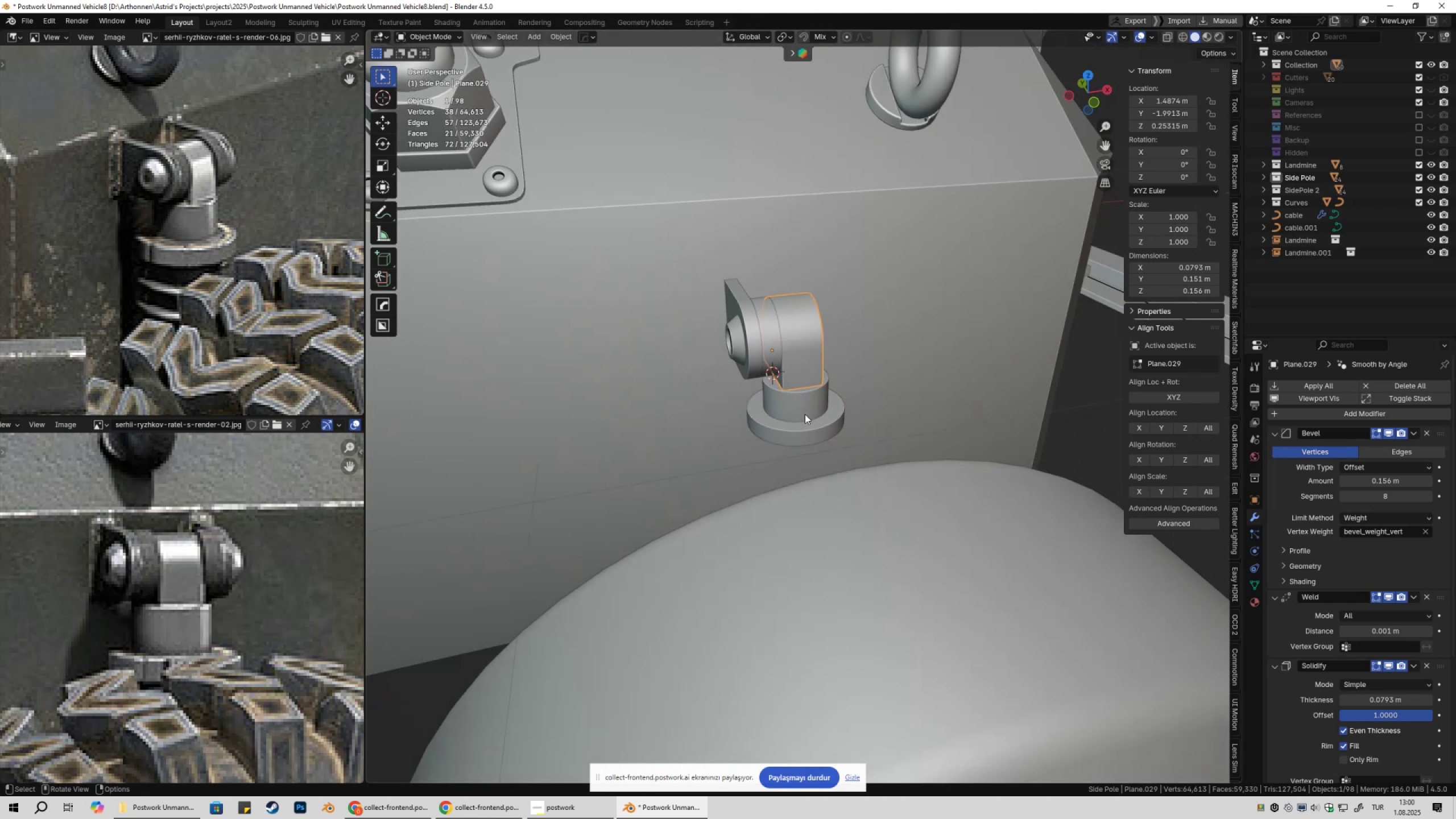 
hold_key(key=ShiftLeft, duration=0.36)
left_click([805, 411])
 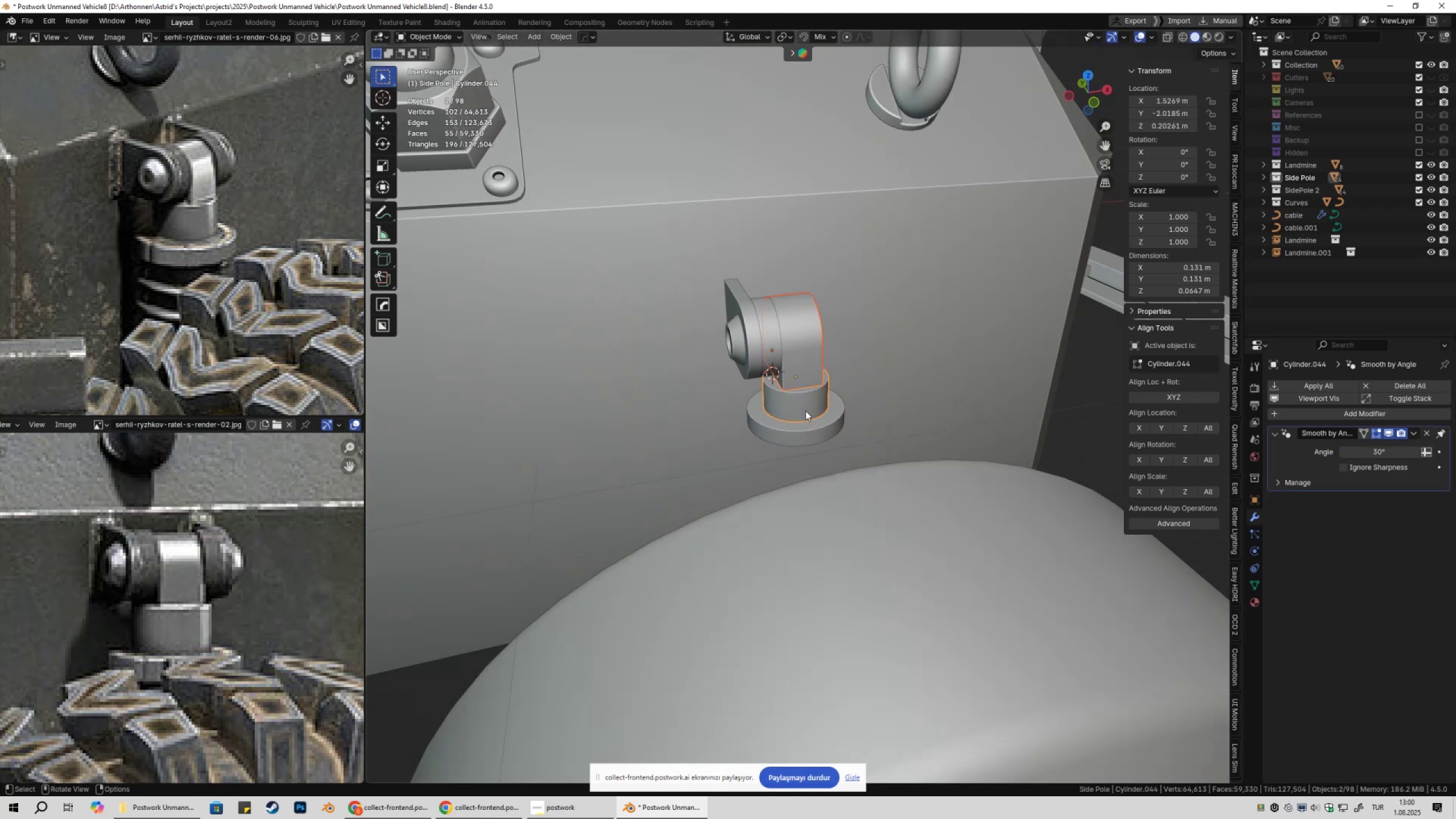 
scroll: coordinate [812, 423], scroll_direction: down, amount: 4.0
 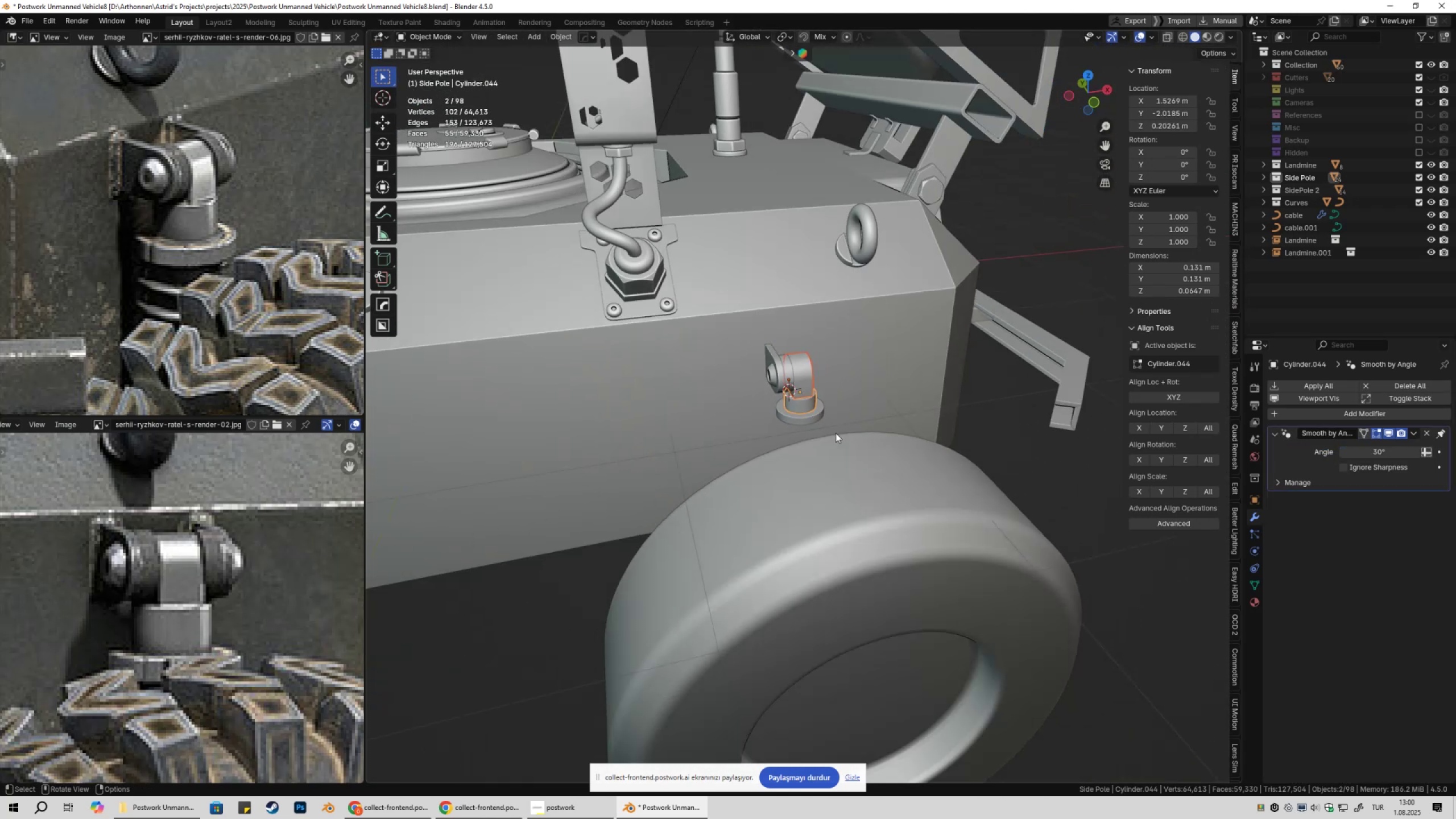 
type(Dx)
 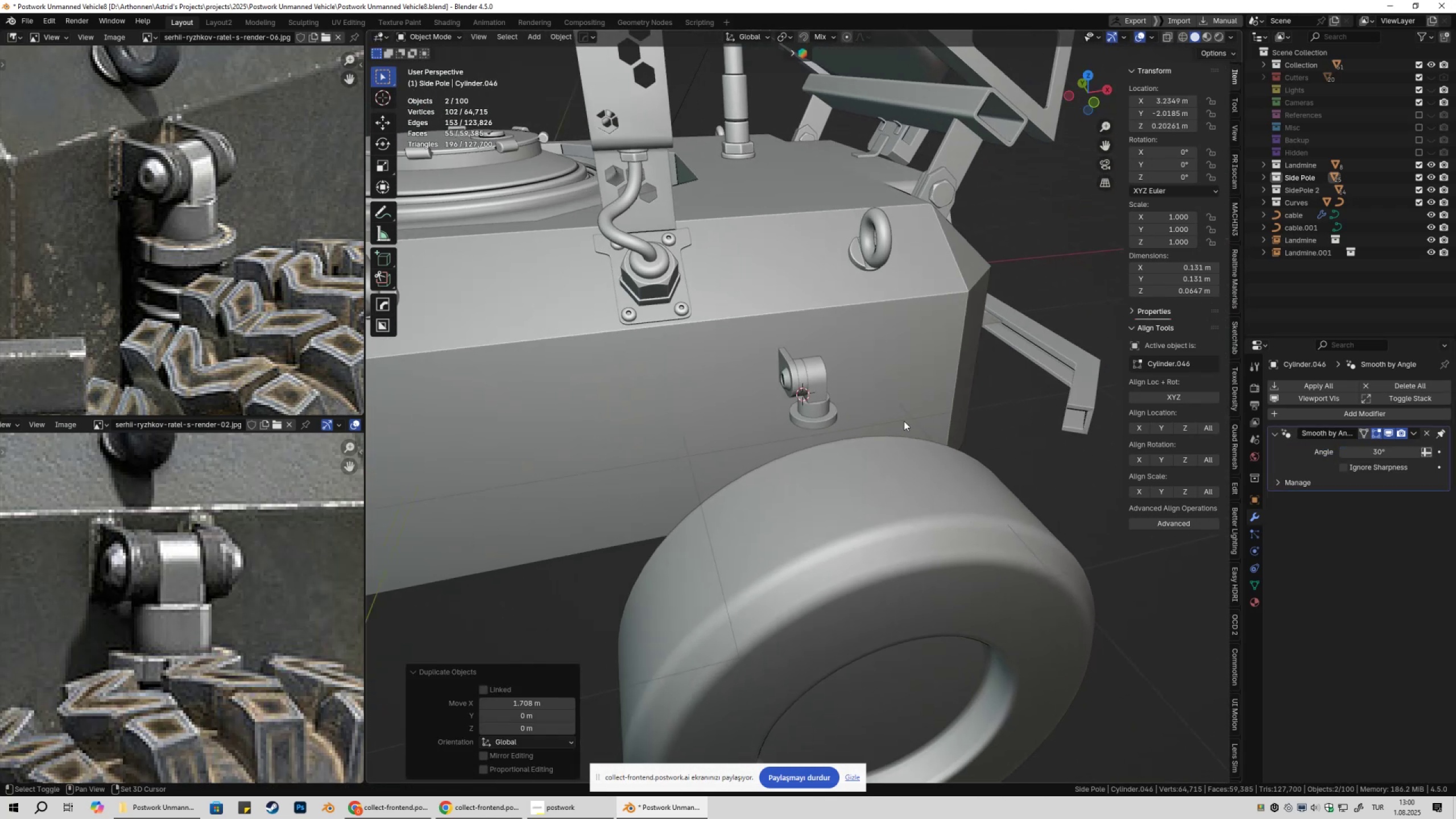 
scroll: coordinate [866, 448], scroll_direction: up, amount: 3.0
 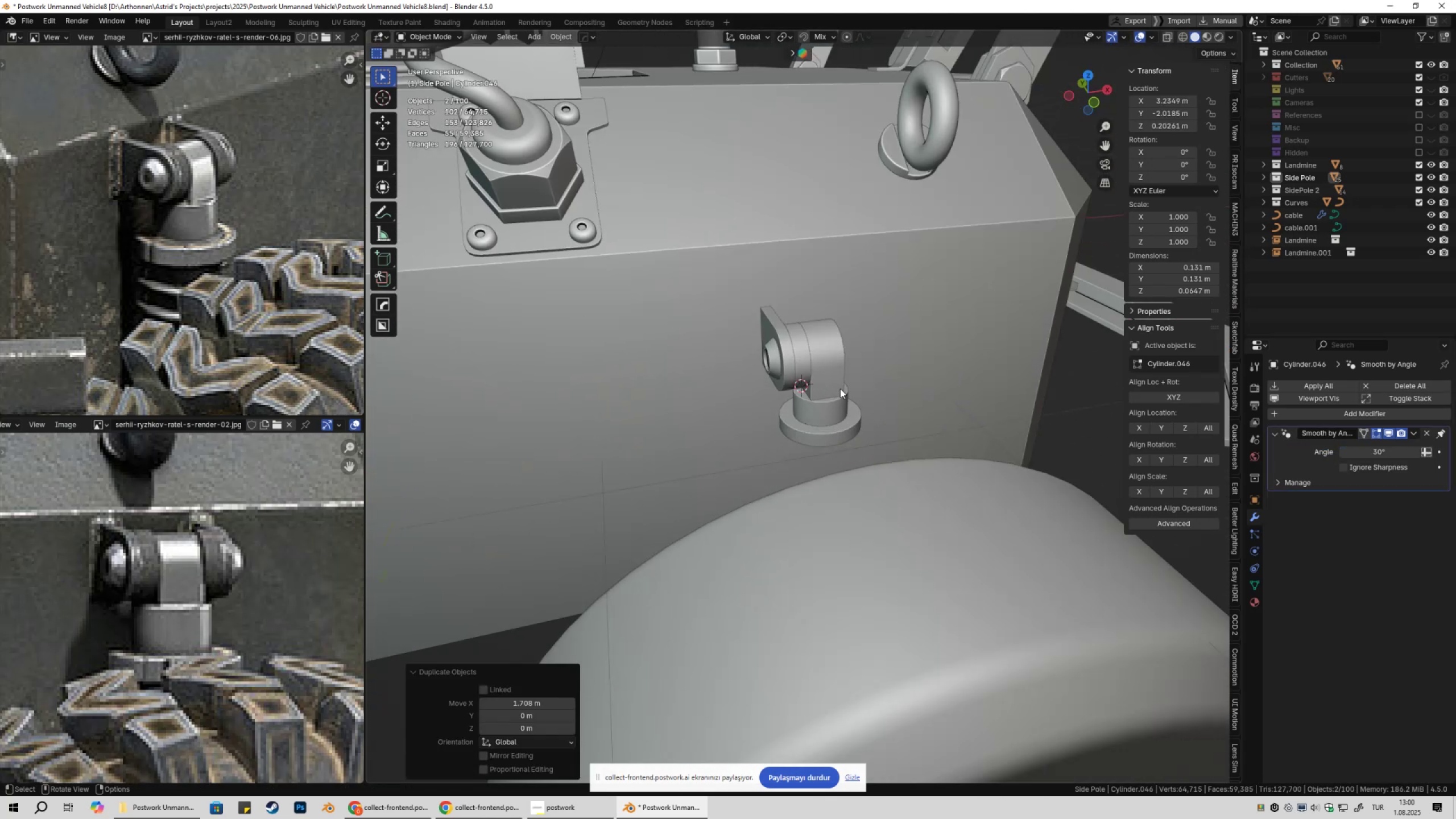 
left_click([840, 388])
 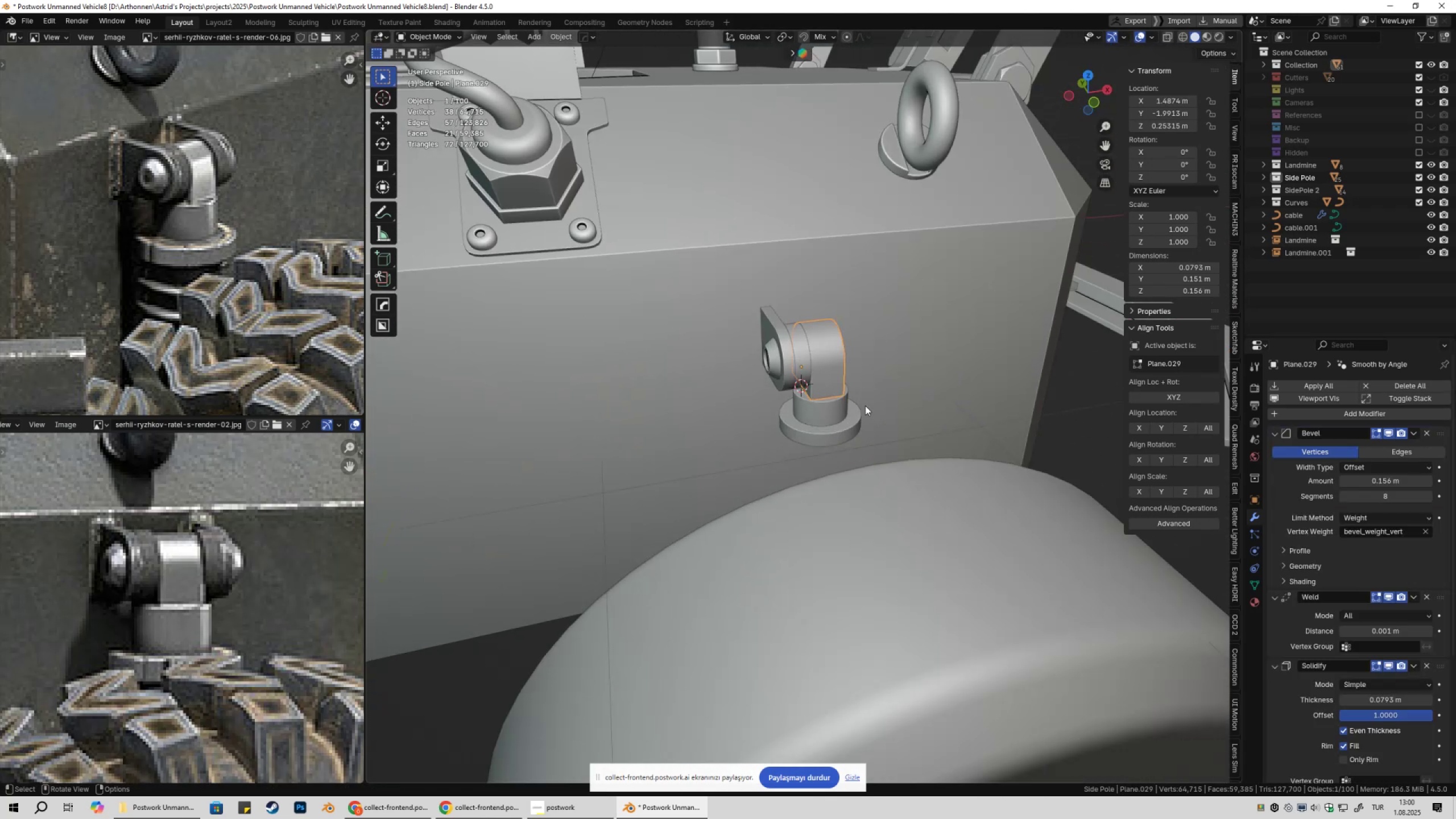 
scroll: coordinate [867, 422], scroll_direction: up, amount: 3.0
 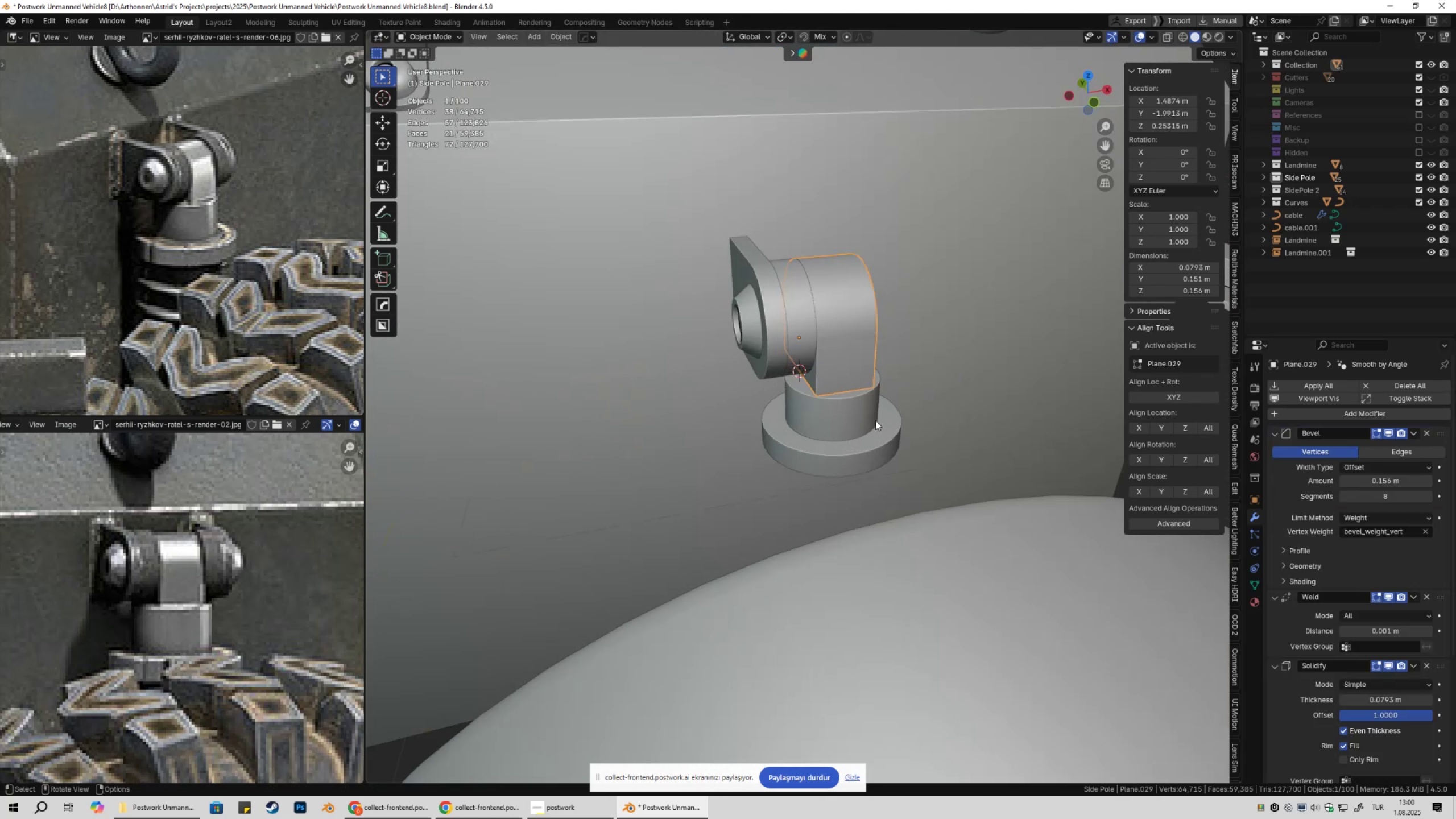 
key(Shift+ShiftLeft)
 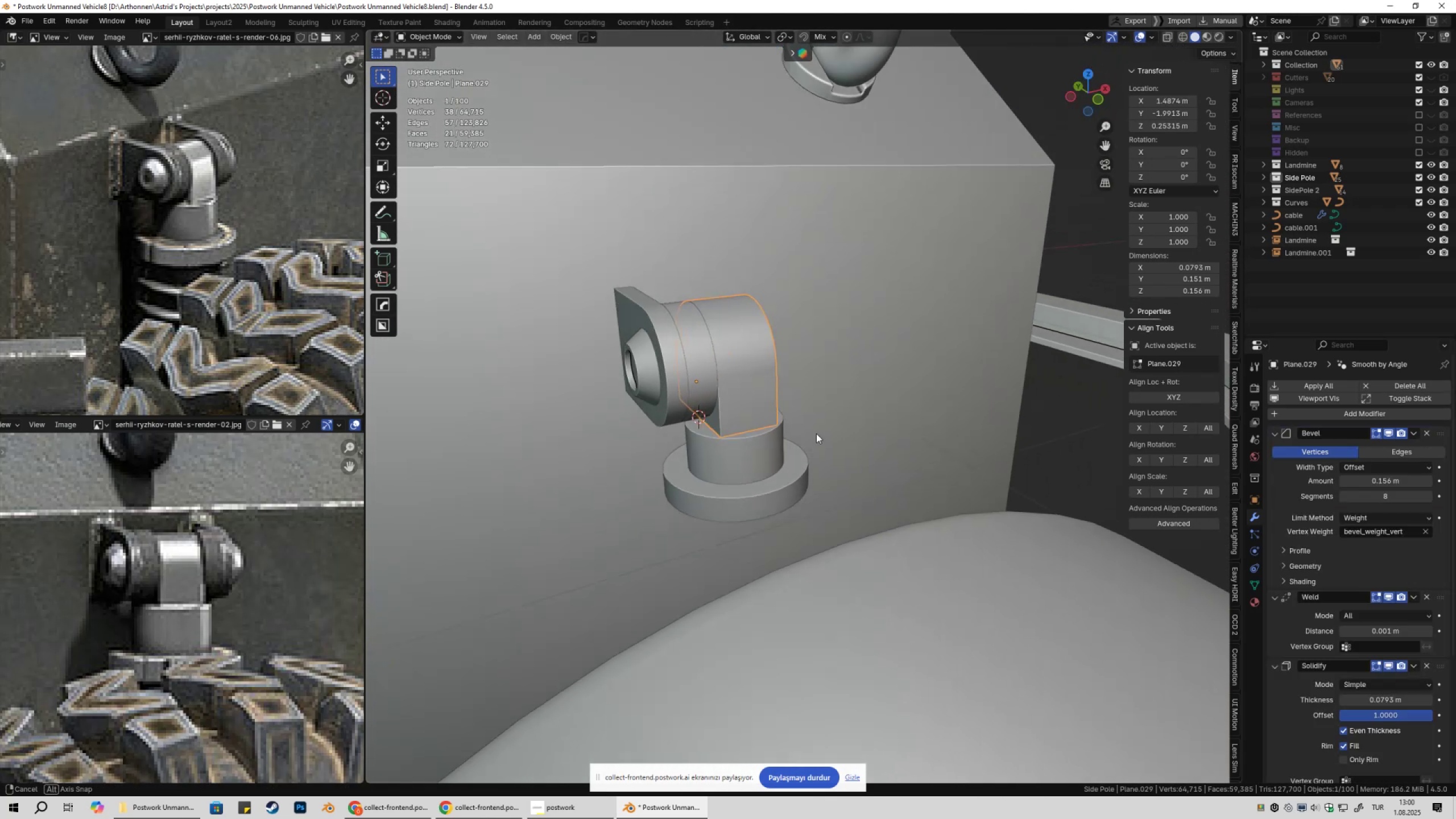 
hold_key(key=ShiftLeft, duration=0.36)
 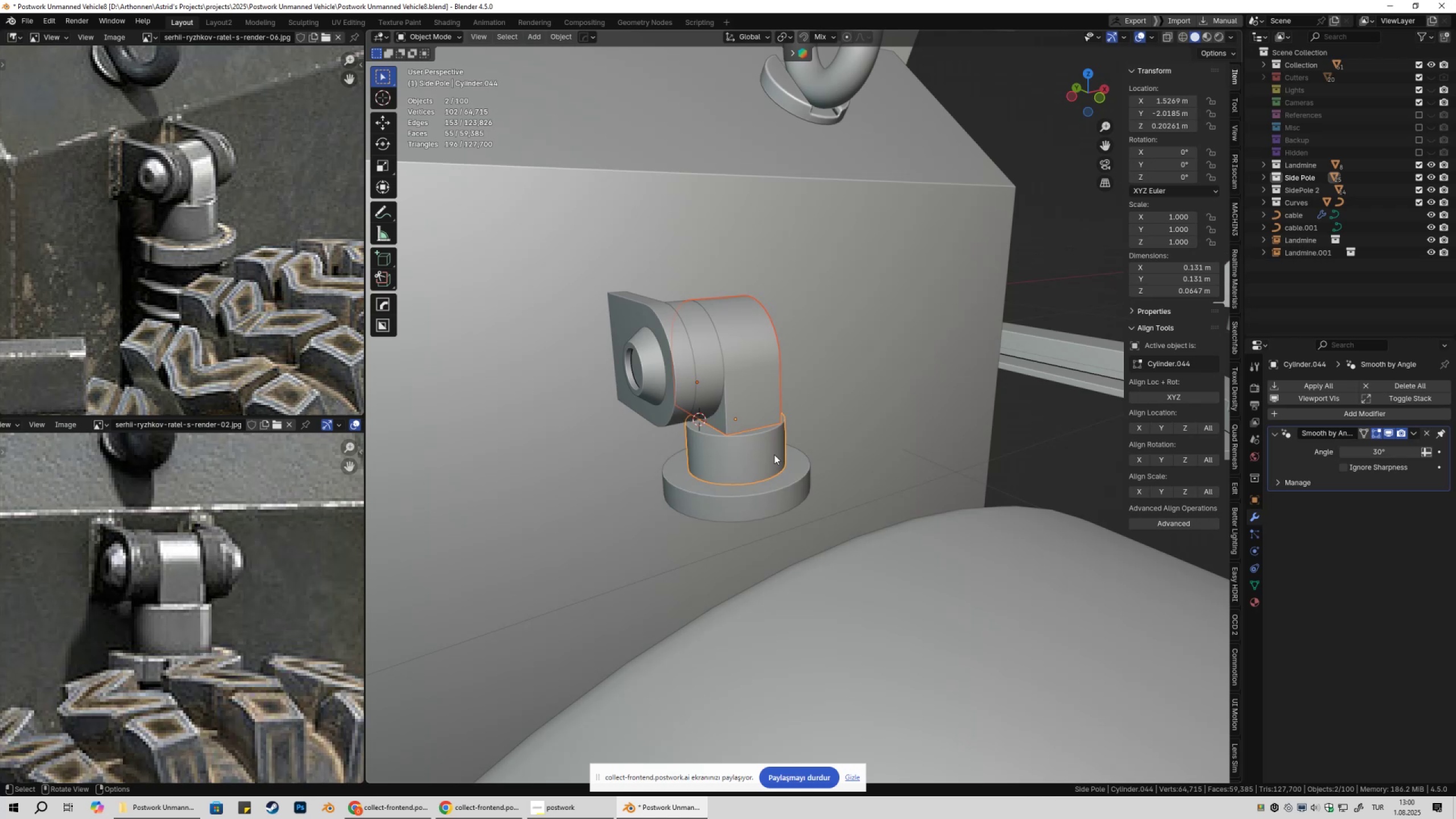 
key(Control+NumpadAdd)
 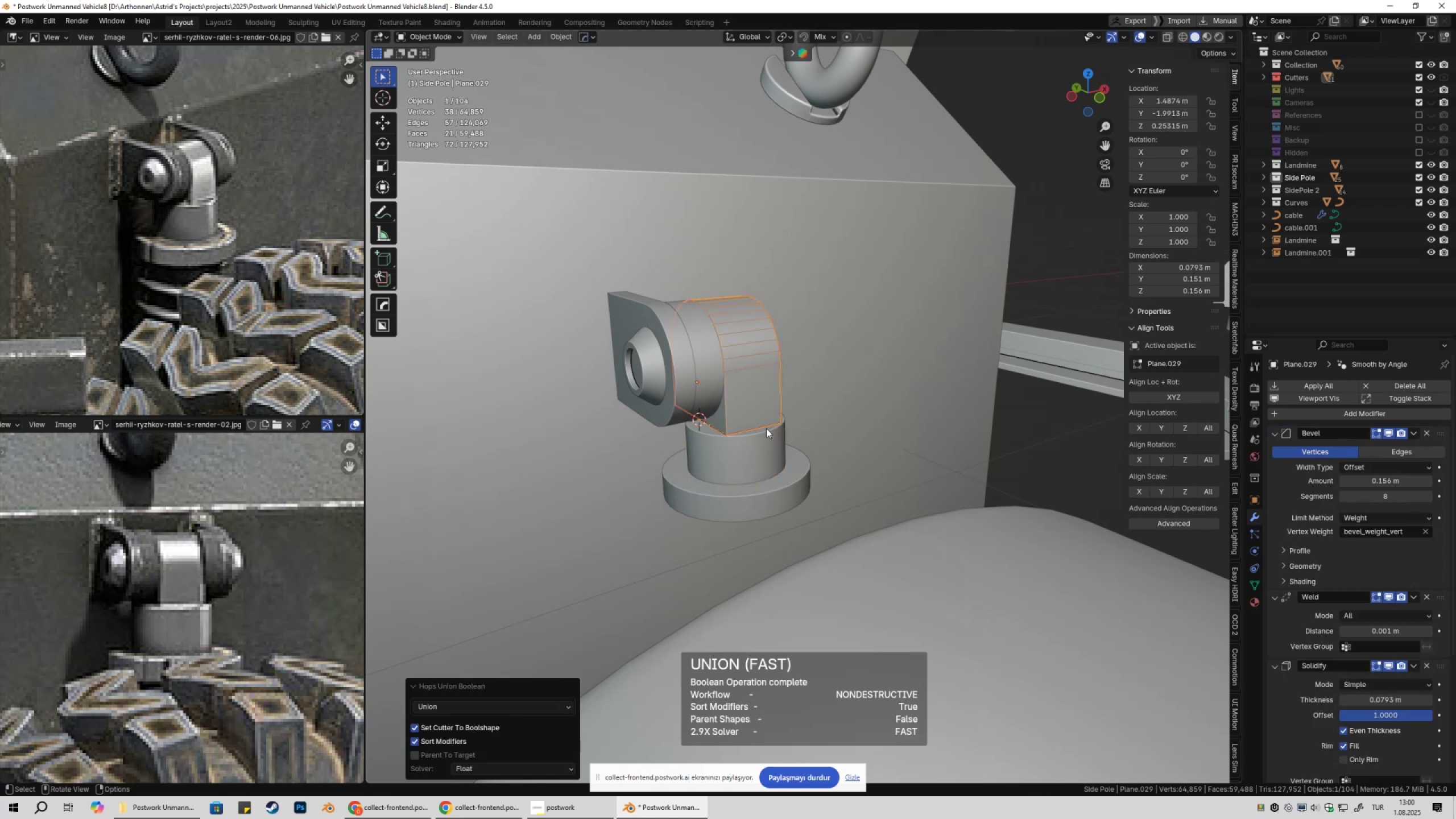 
left_click([752, 353])
 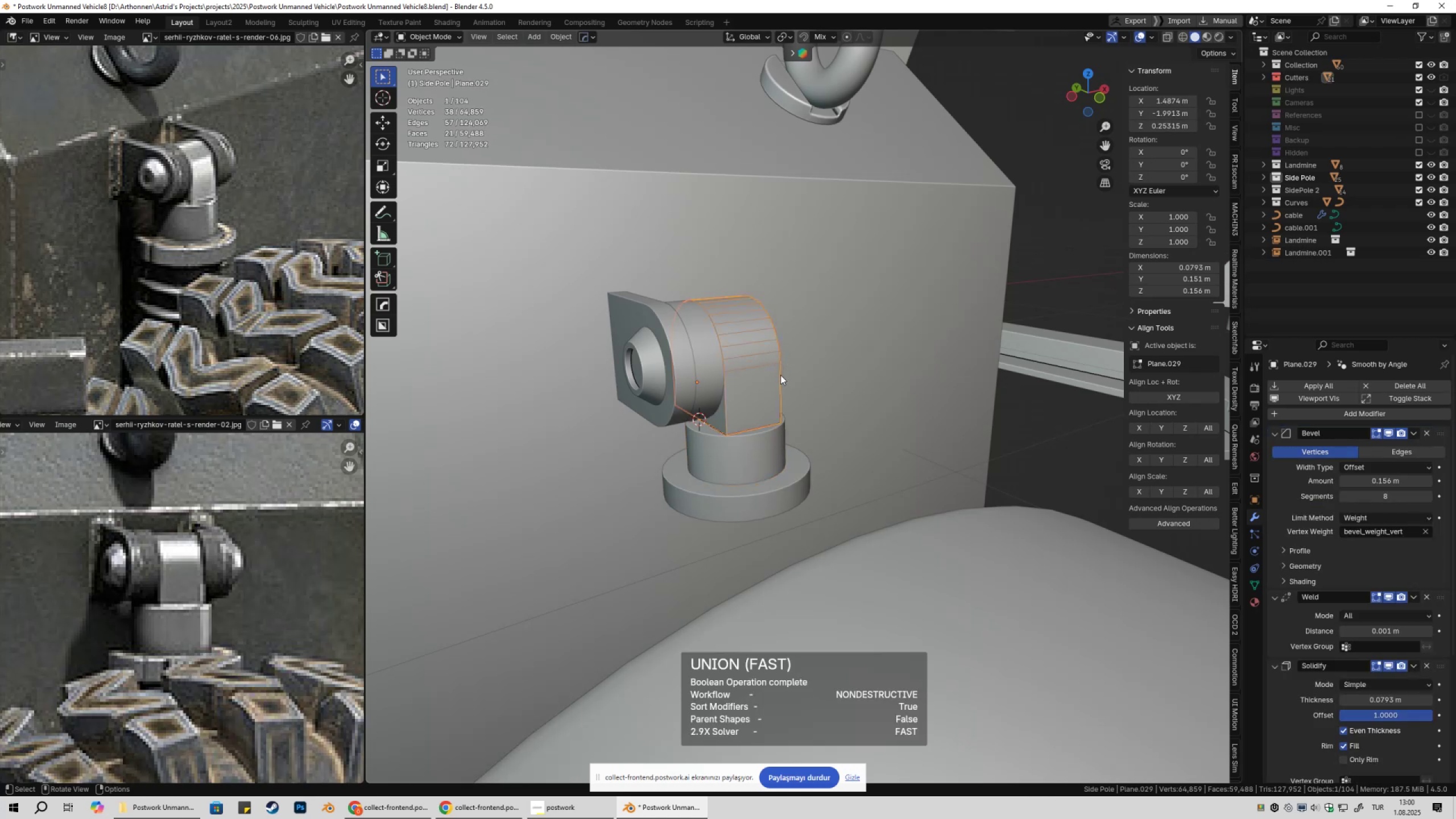 
type(gx)
key(Escape)
 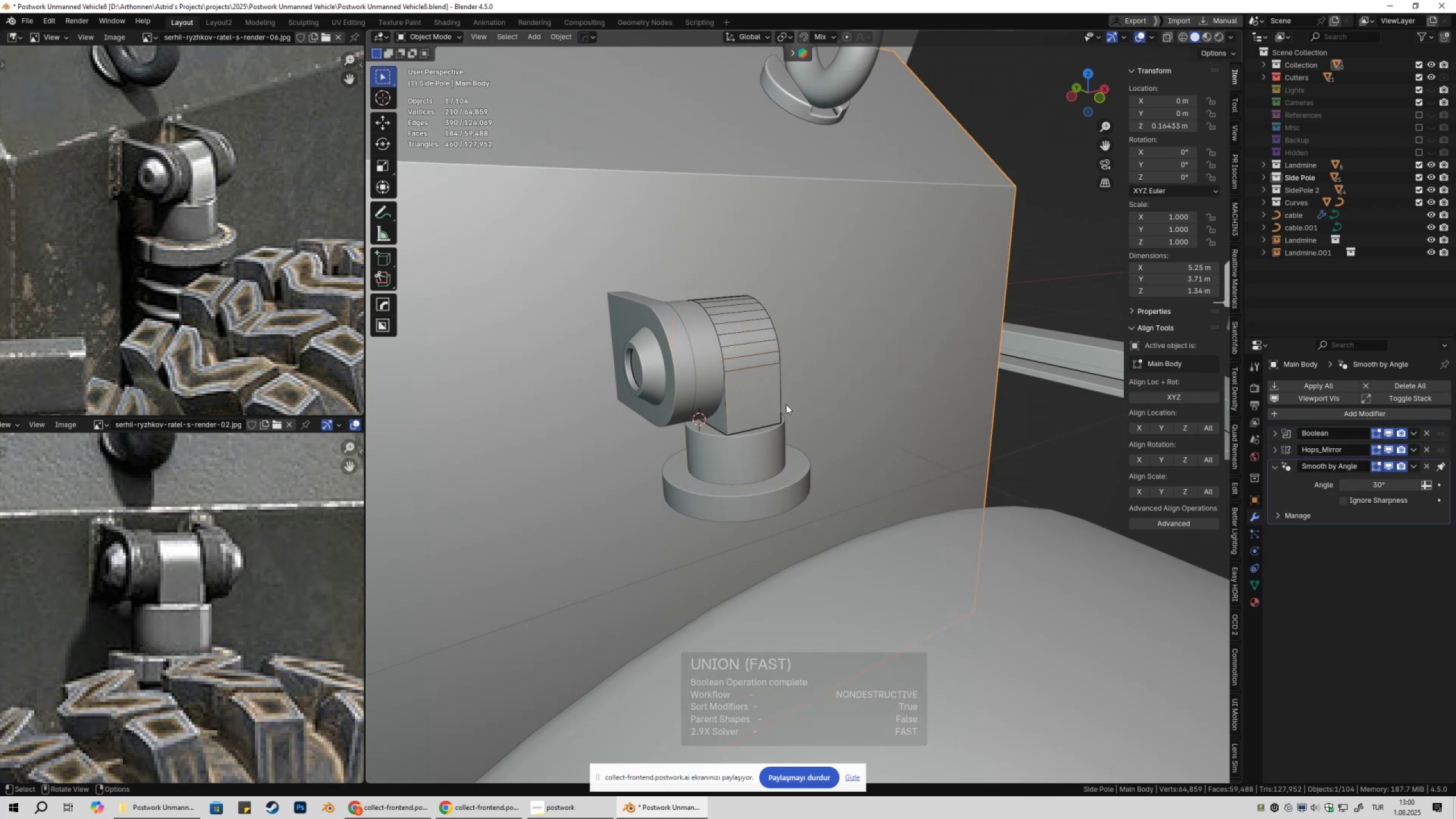 
double_click([748, 371])
 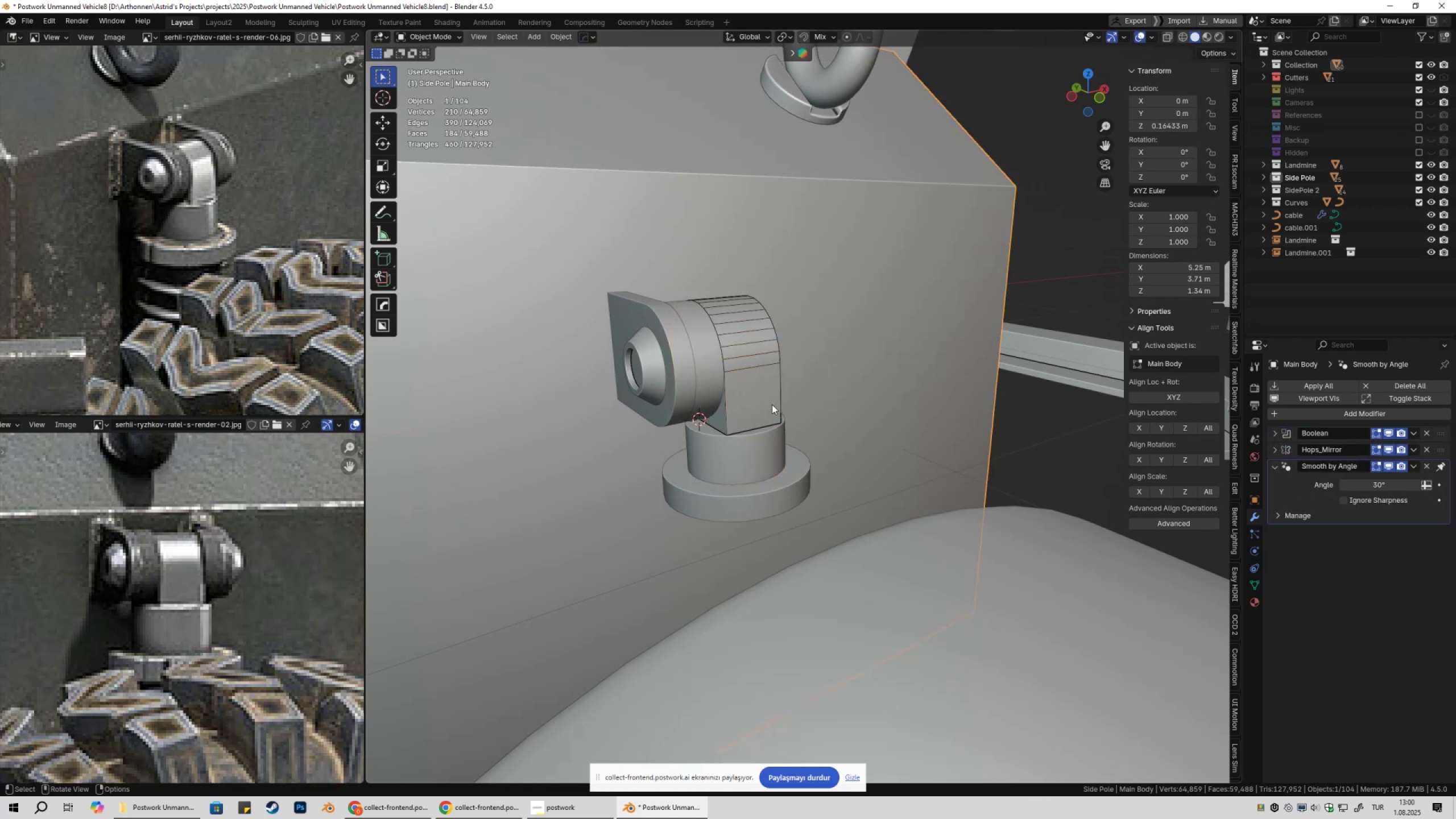 
left_click([754, 408])
 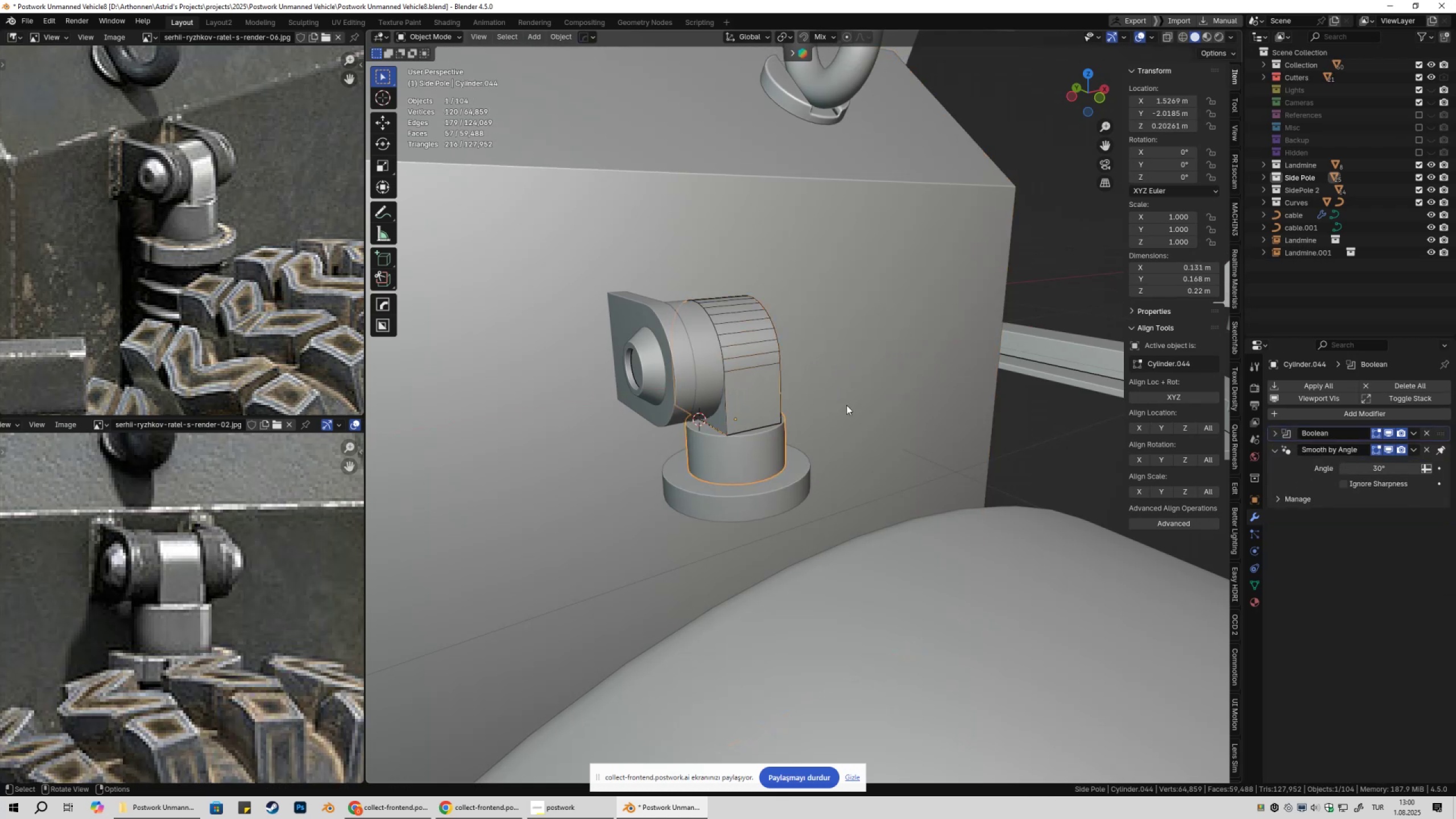 
key(Q)
 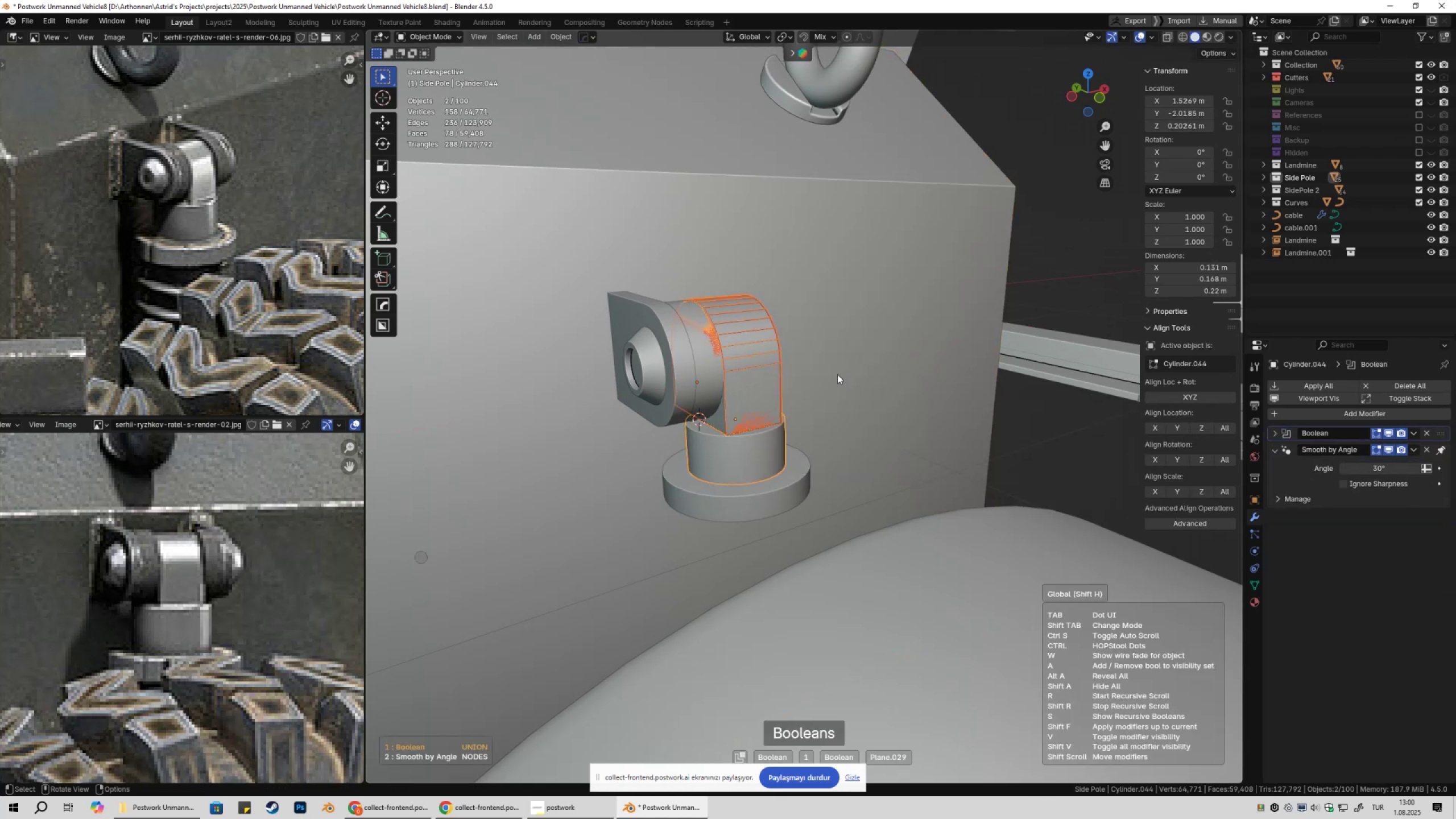 
double_click([837, 374])
 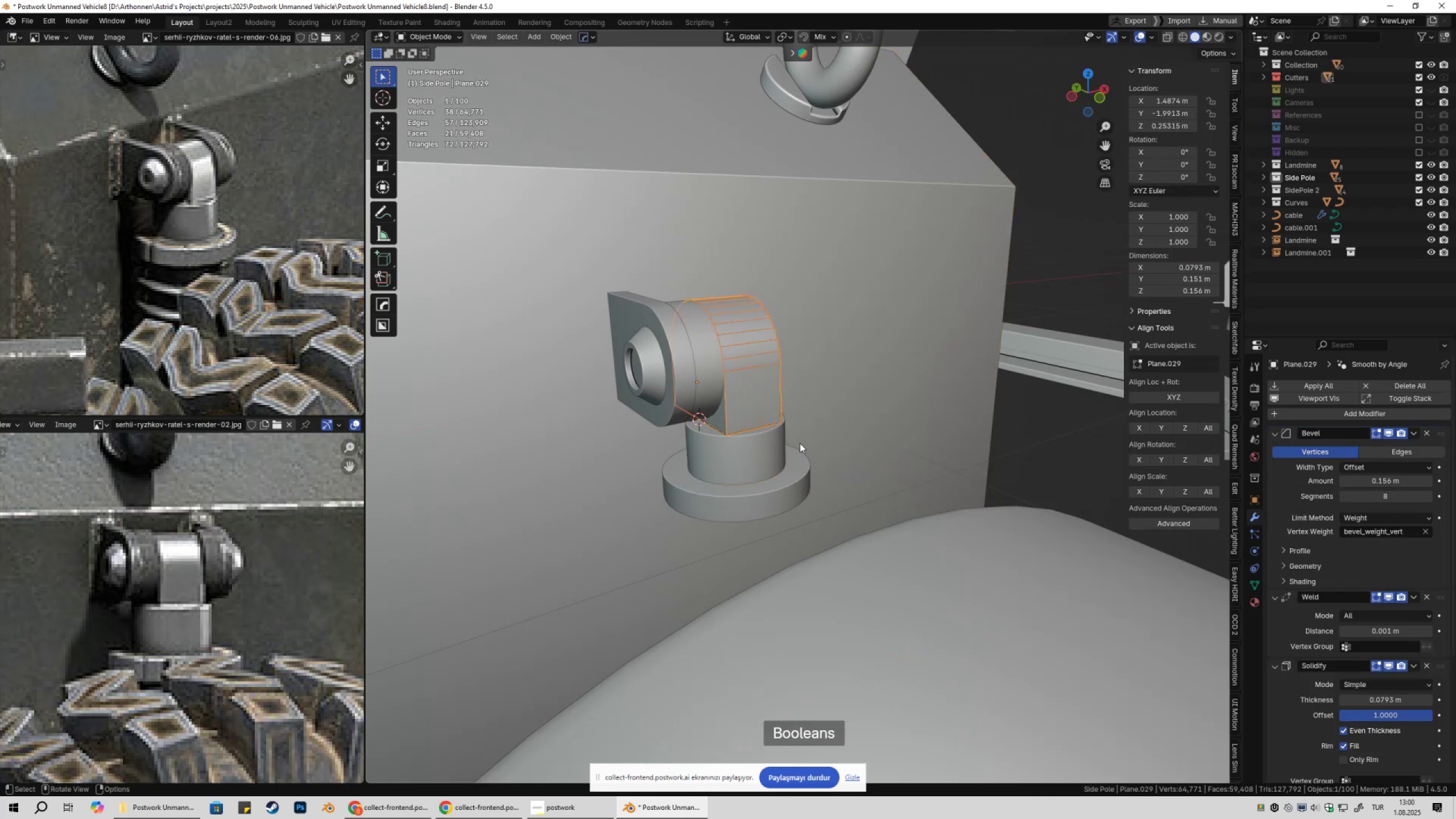 
type(gx)
key(Escape)
 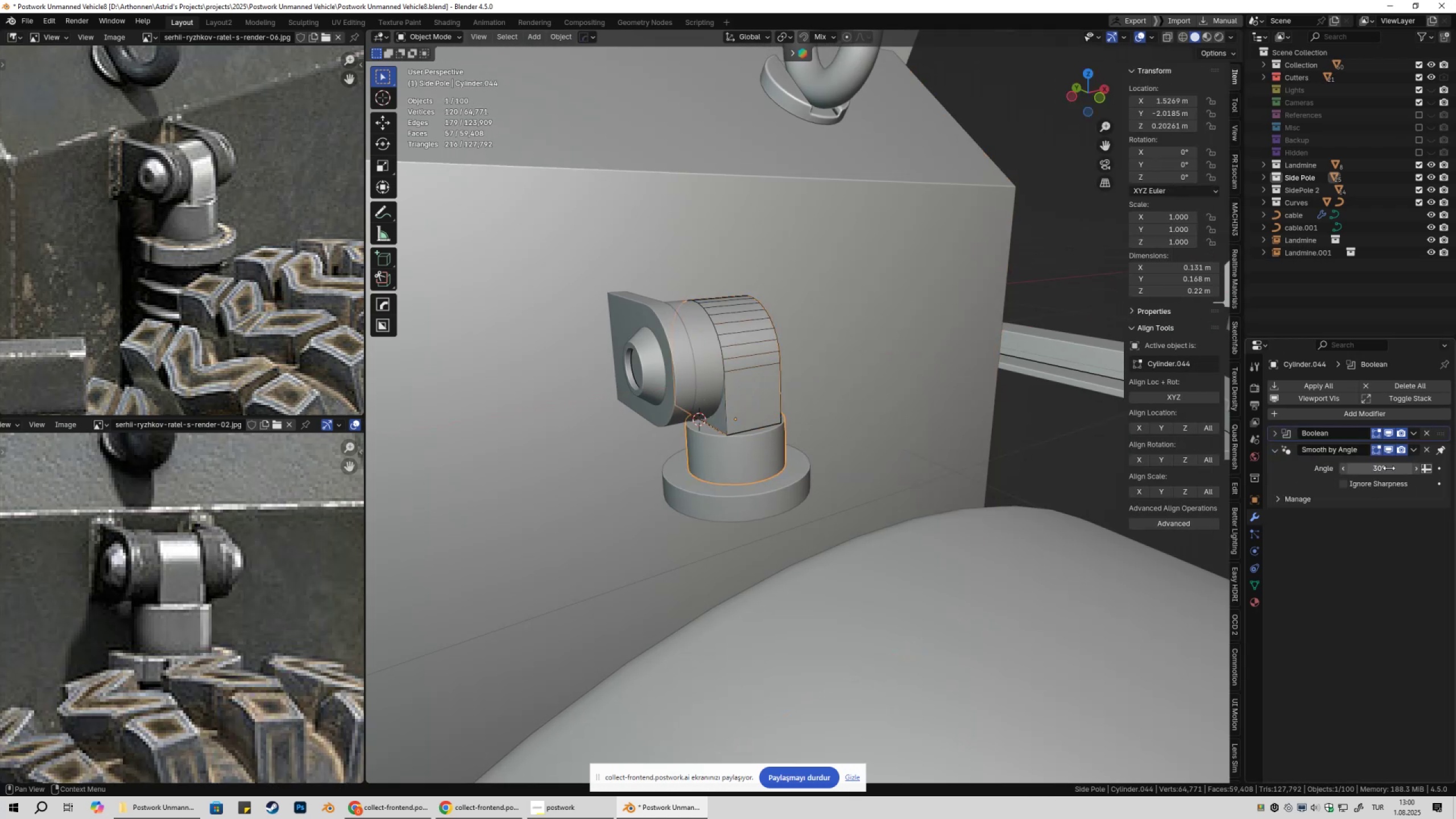 
left_click([1274, 433])
 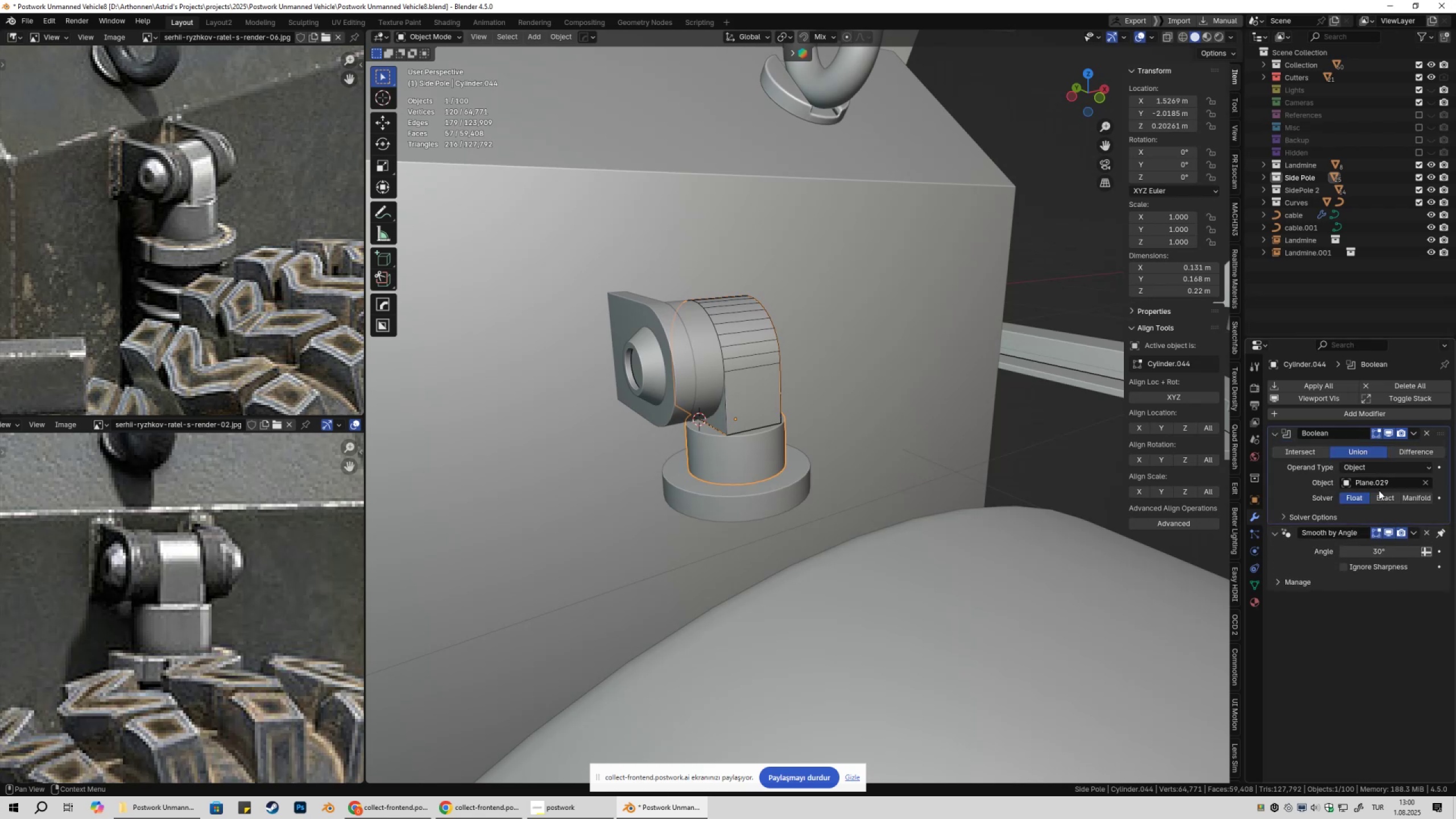 
left_click([1385, 499])
 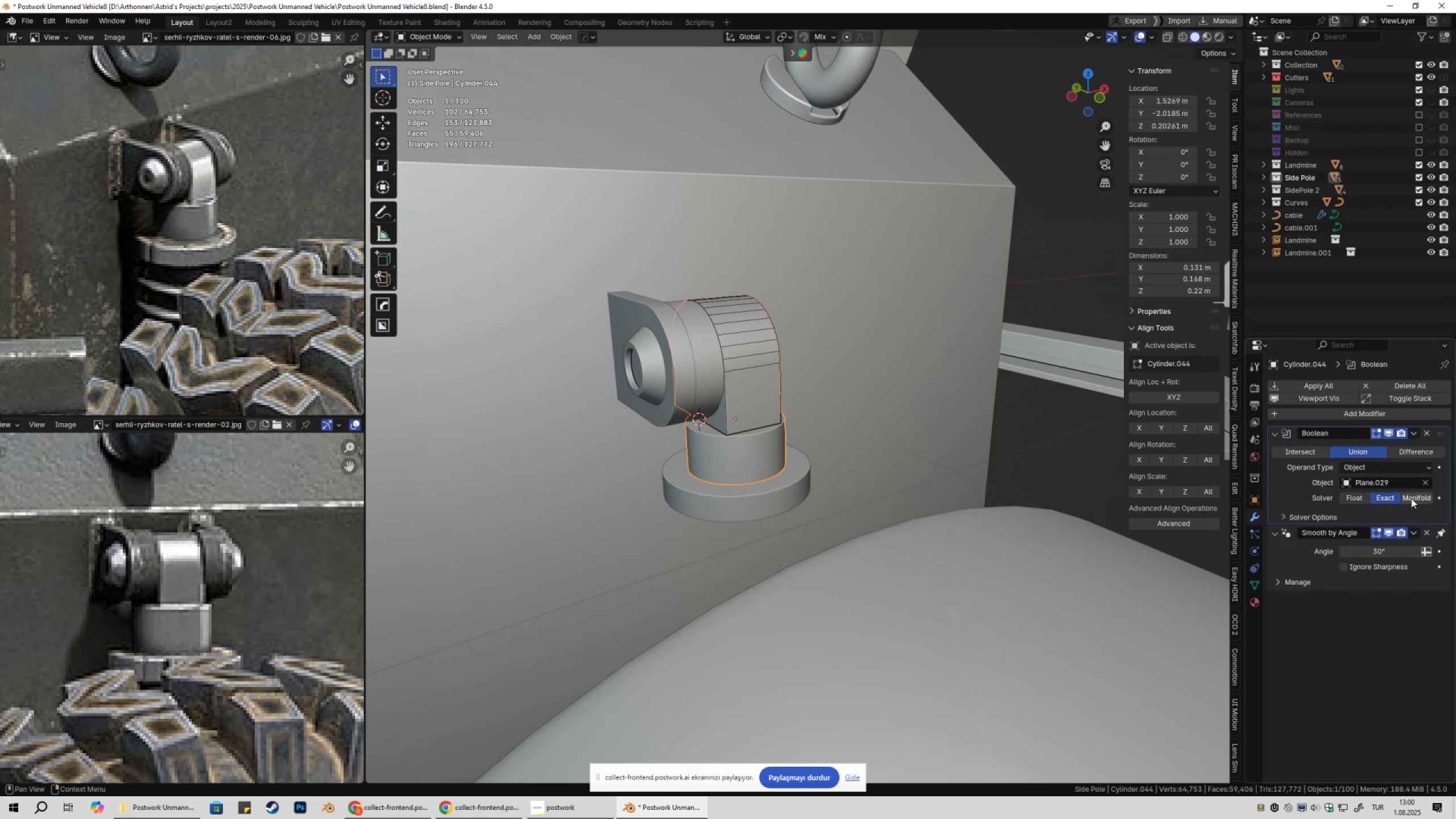 
left_click([1414, 498])
 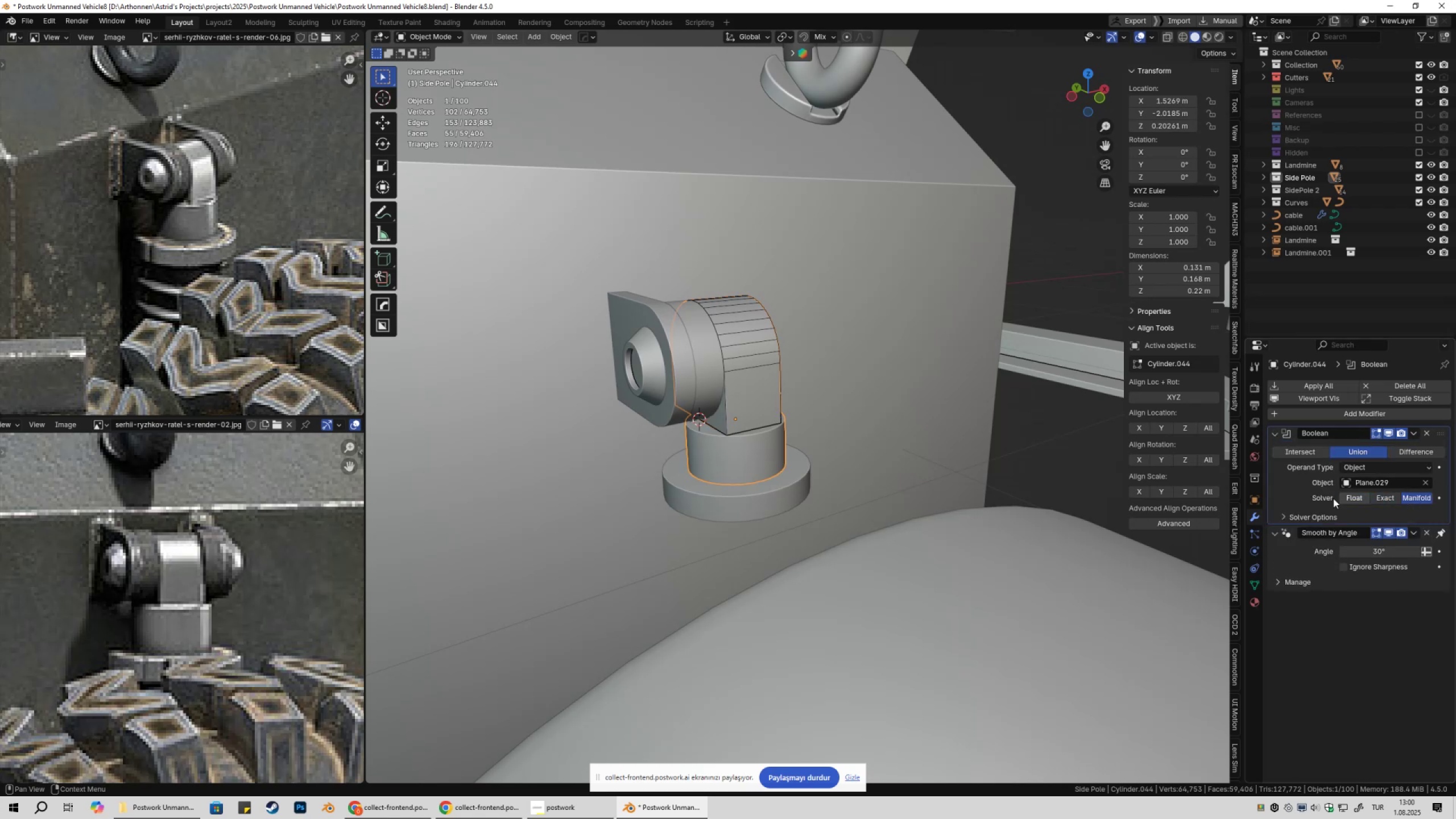 
scroll: coordinate [778, 487], scroll_direction: up, amount: 5.0
 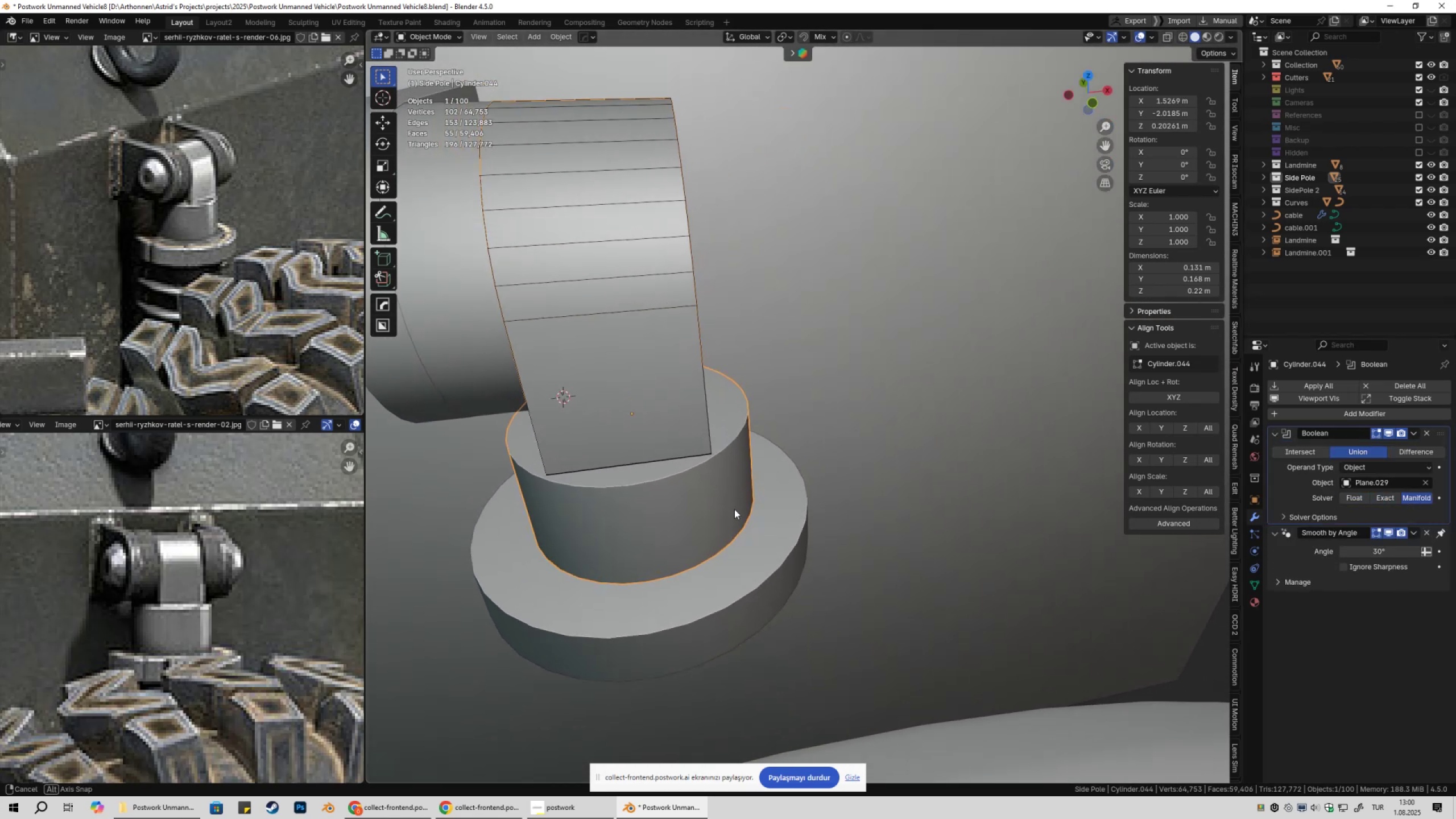 
key(Shift+ShiftLeft)
 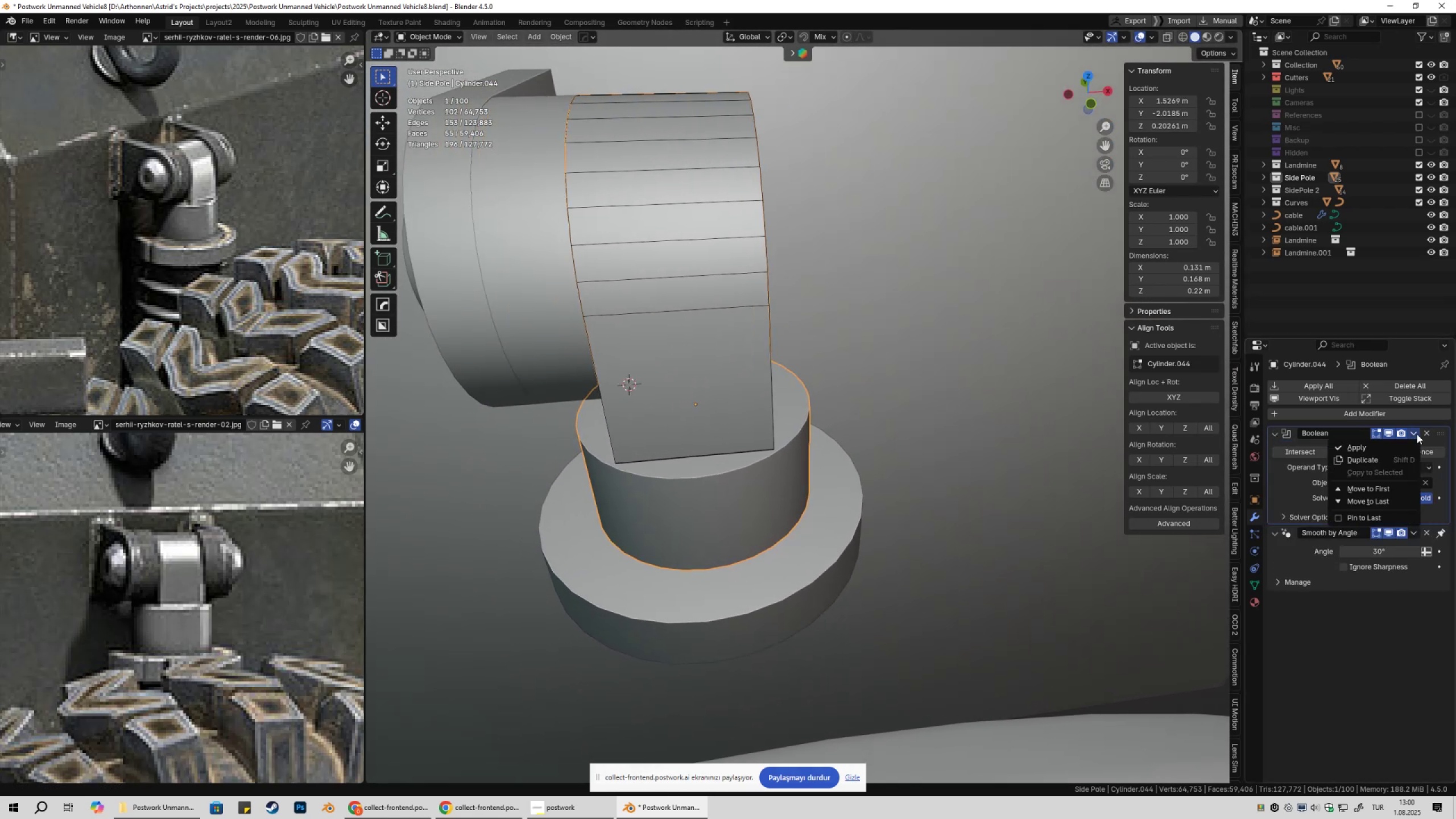 
double_click([1397, 446])
 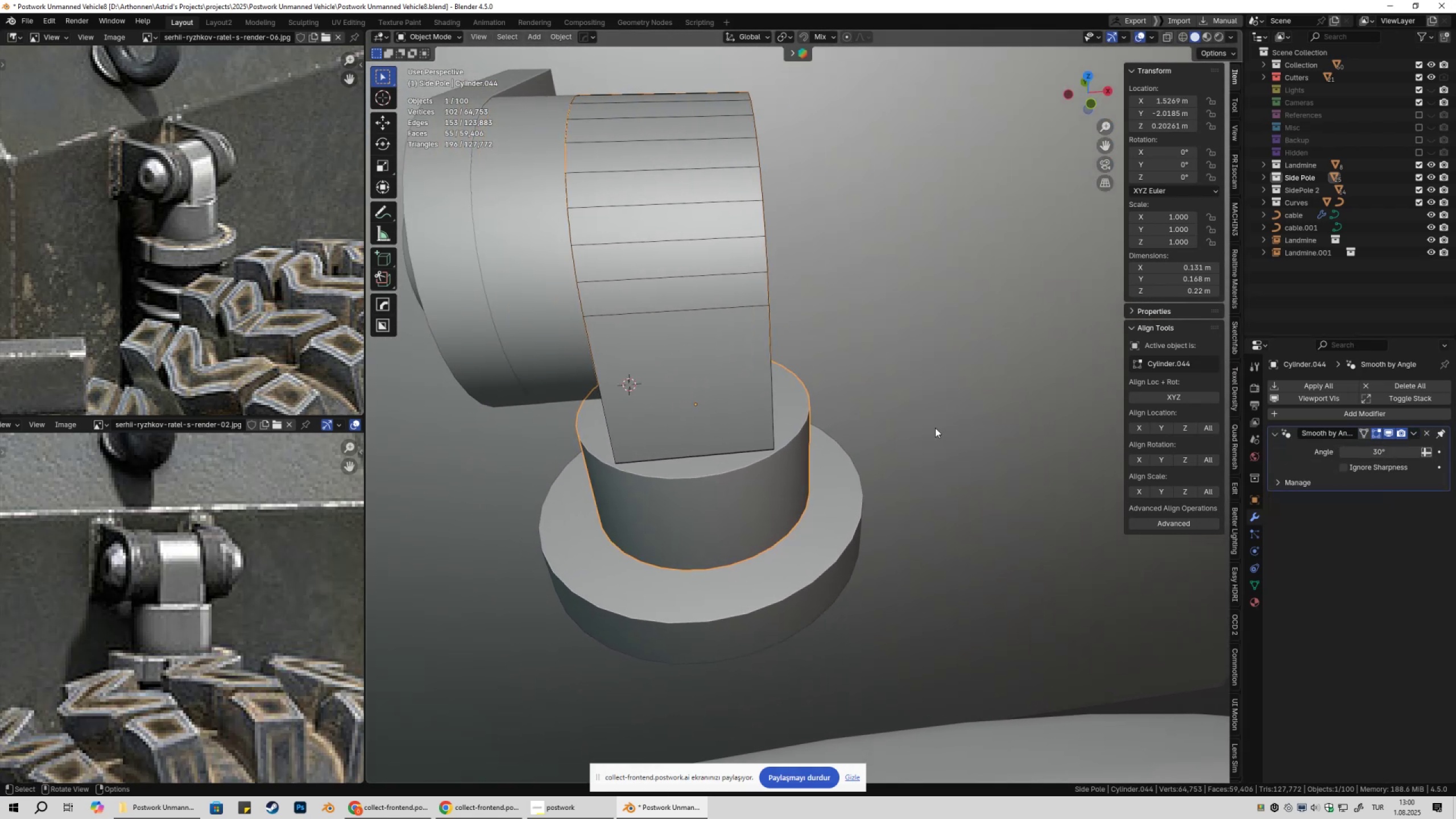 
scroll: coordinate [766, 444], scroll_direction: down, amount: 3.0
 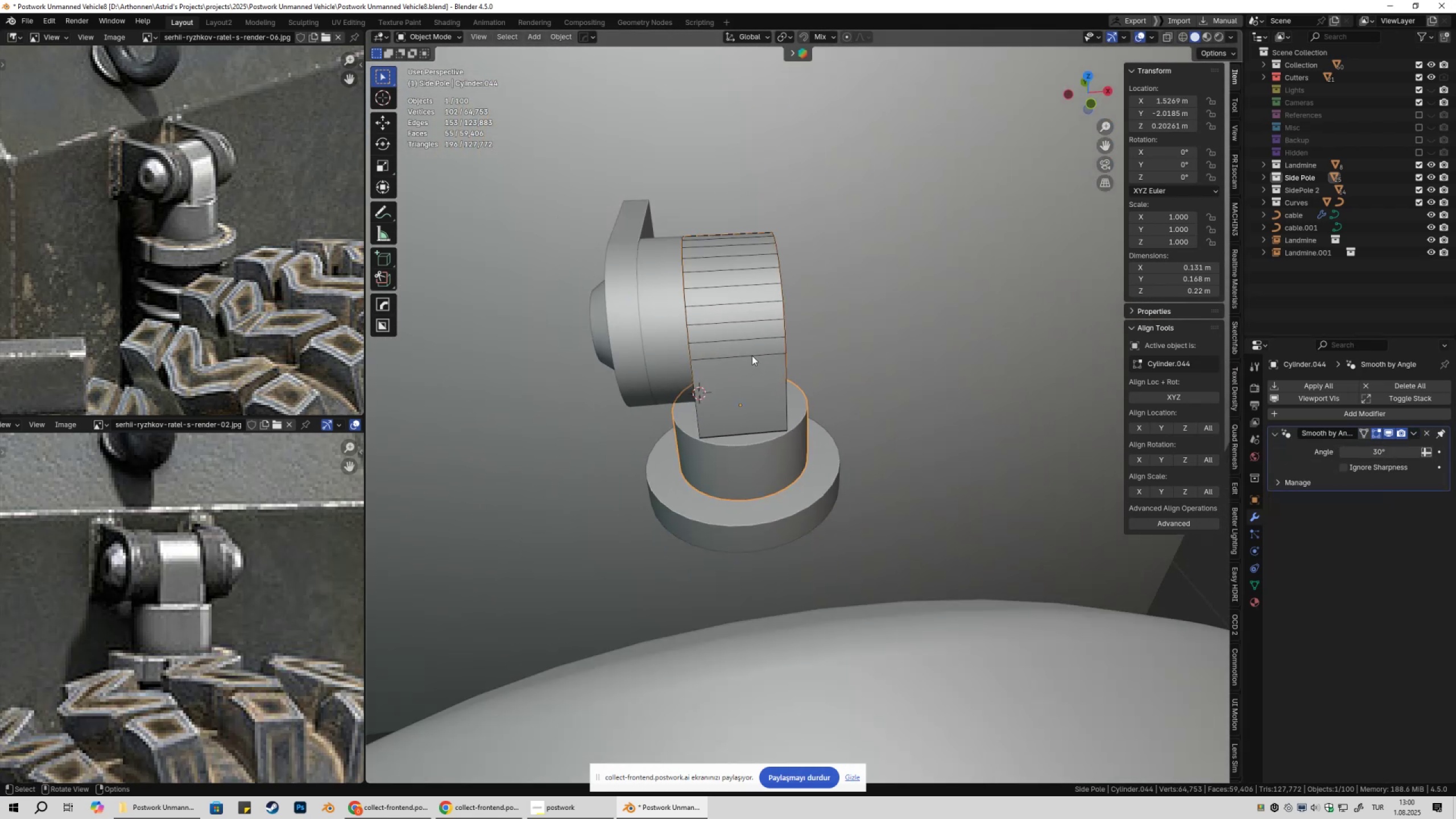 
left_click([752, 355])
 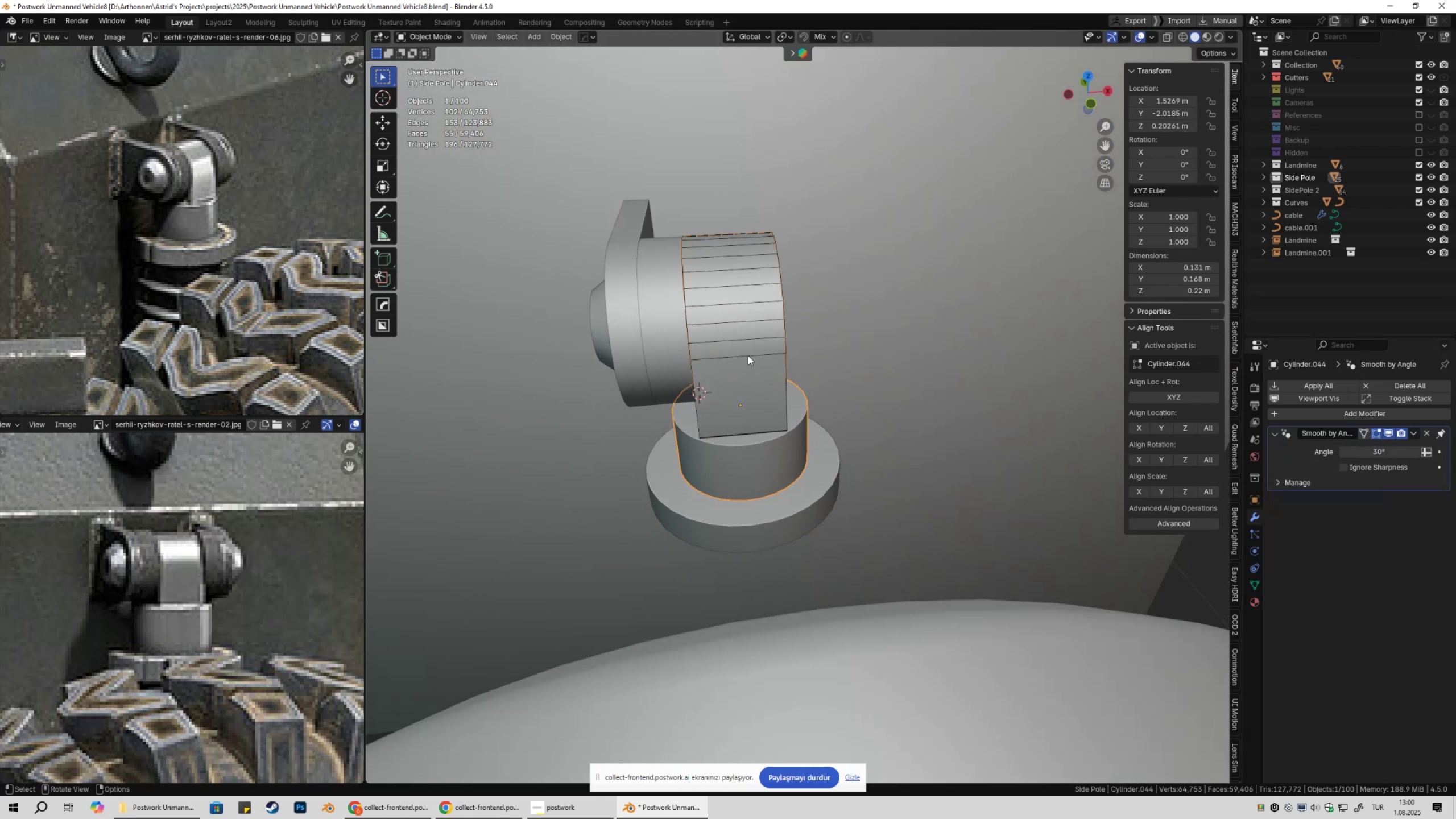 
double_click([748, 355])
 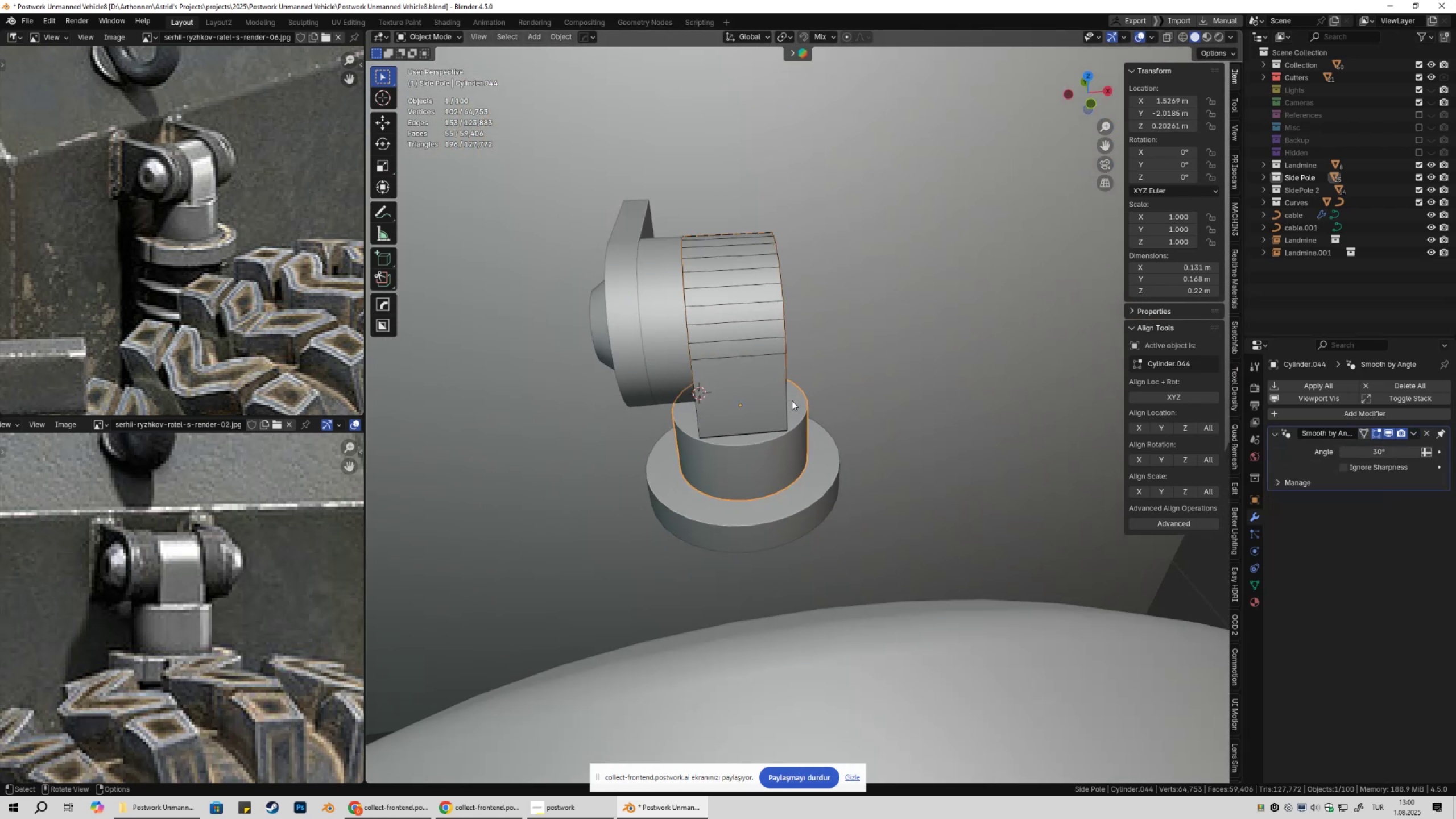 
scroll: coordinate [785, 402], scroll_direction: down, amount: 3.0
 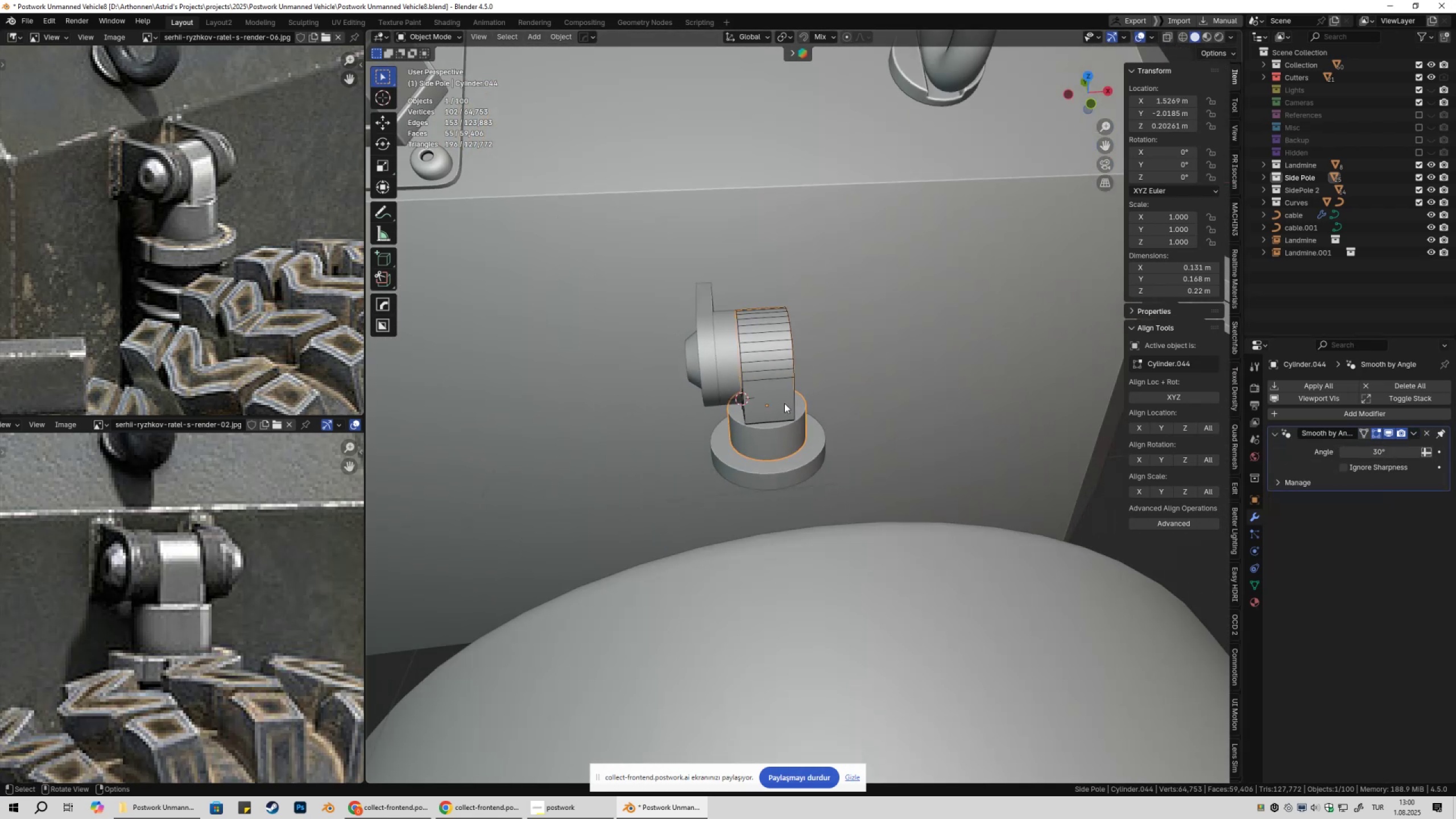 
left_click([784, 403])
 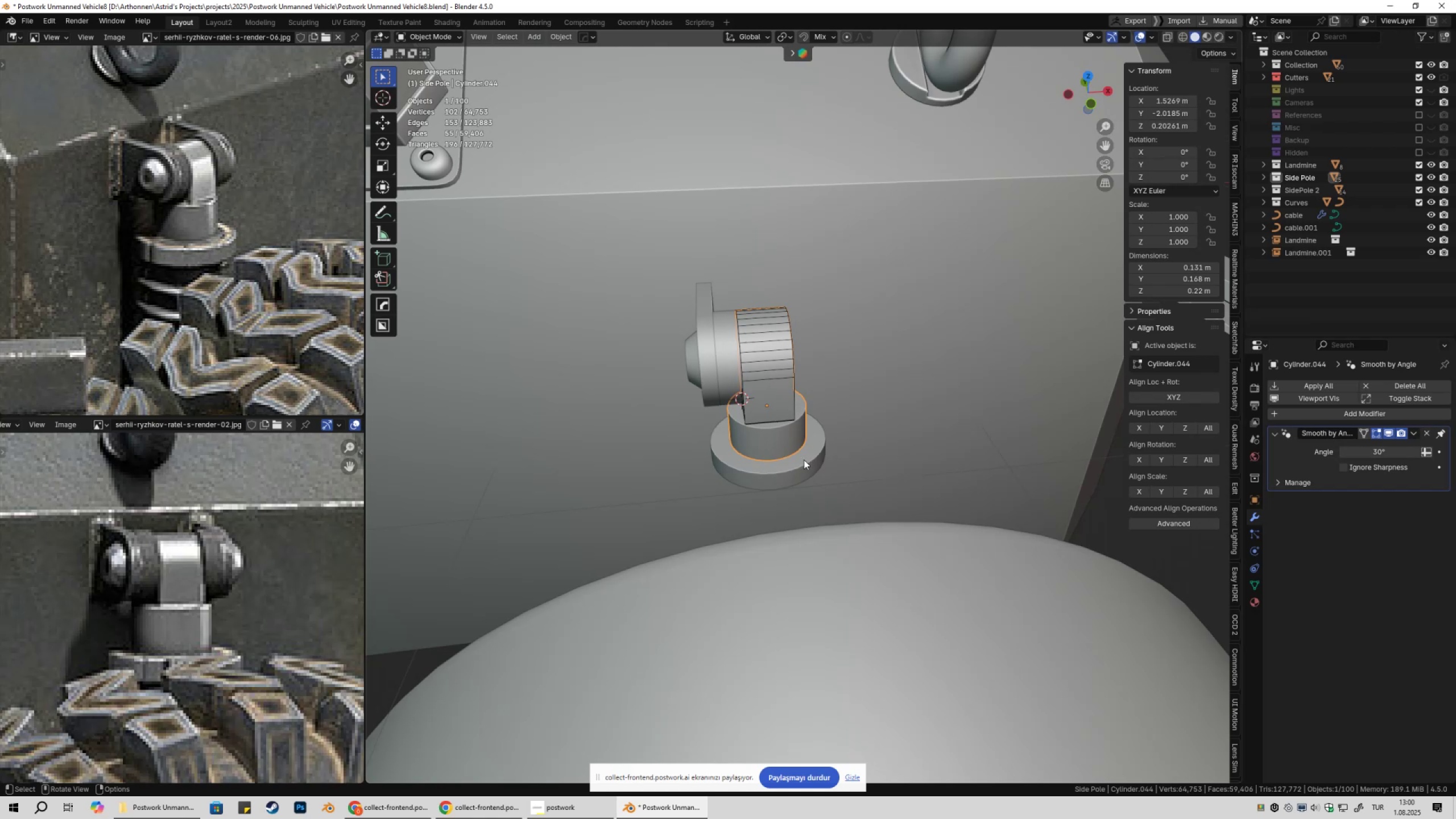 
type(gx)
 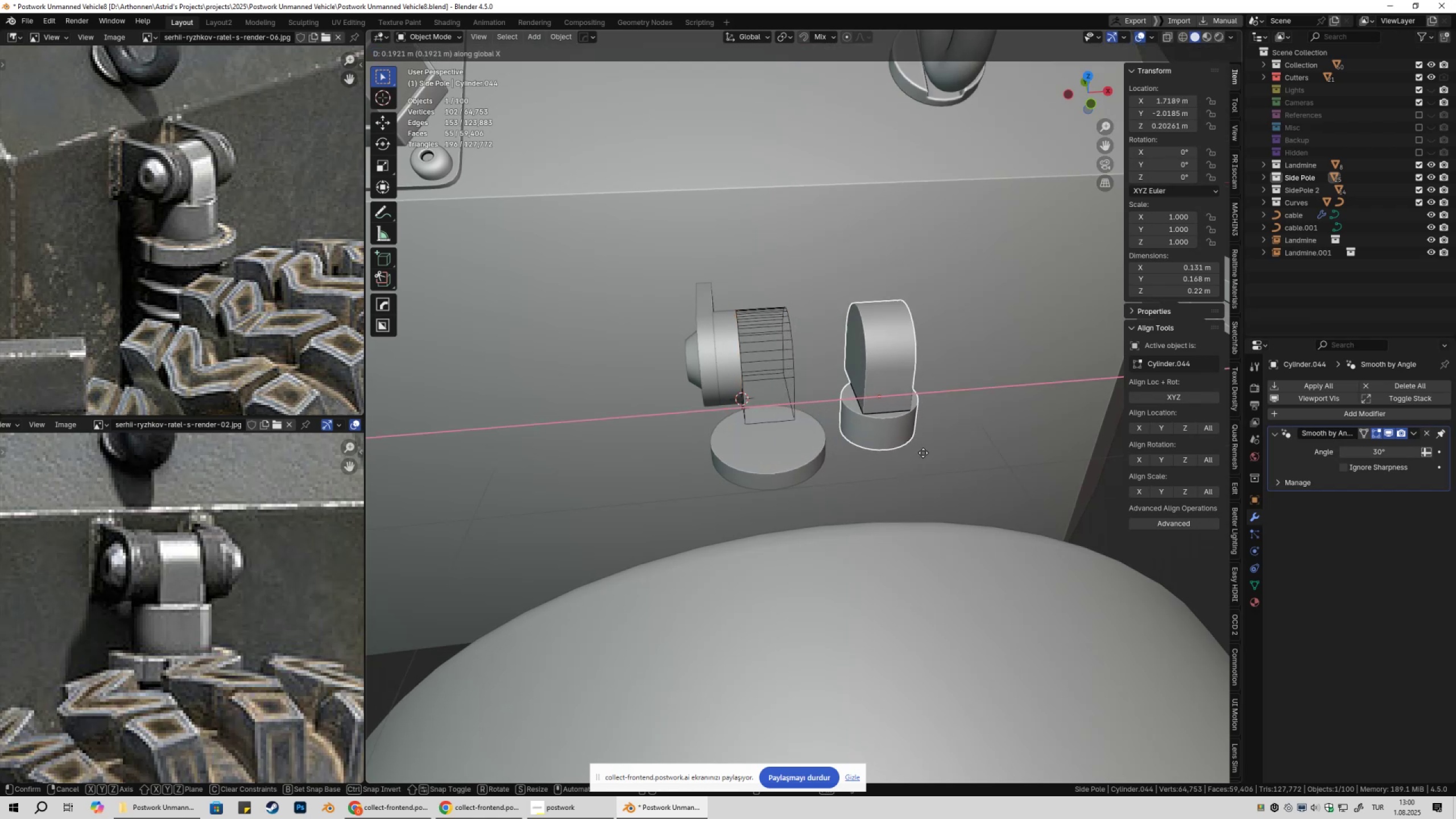 
left_click([963, 450])
 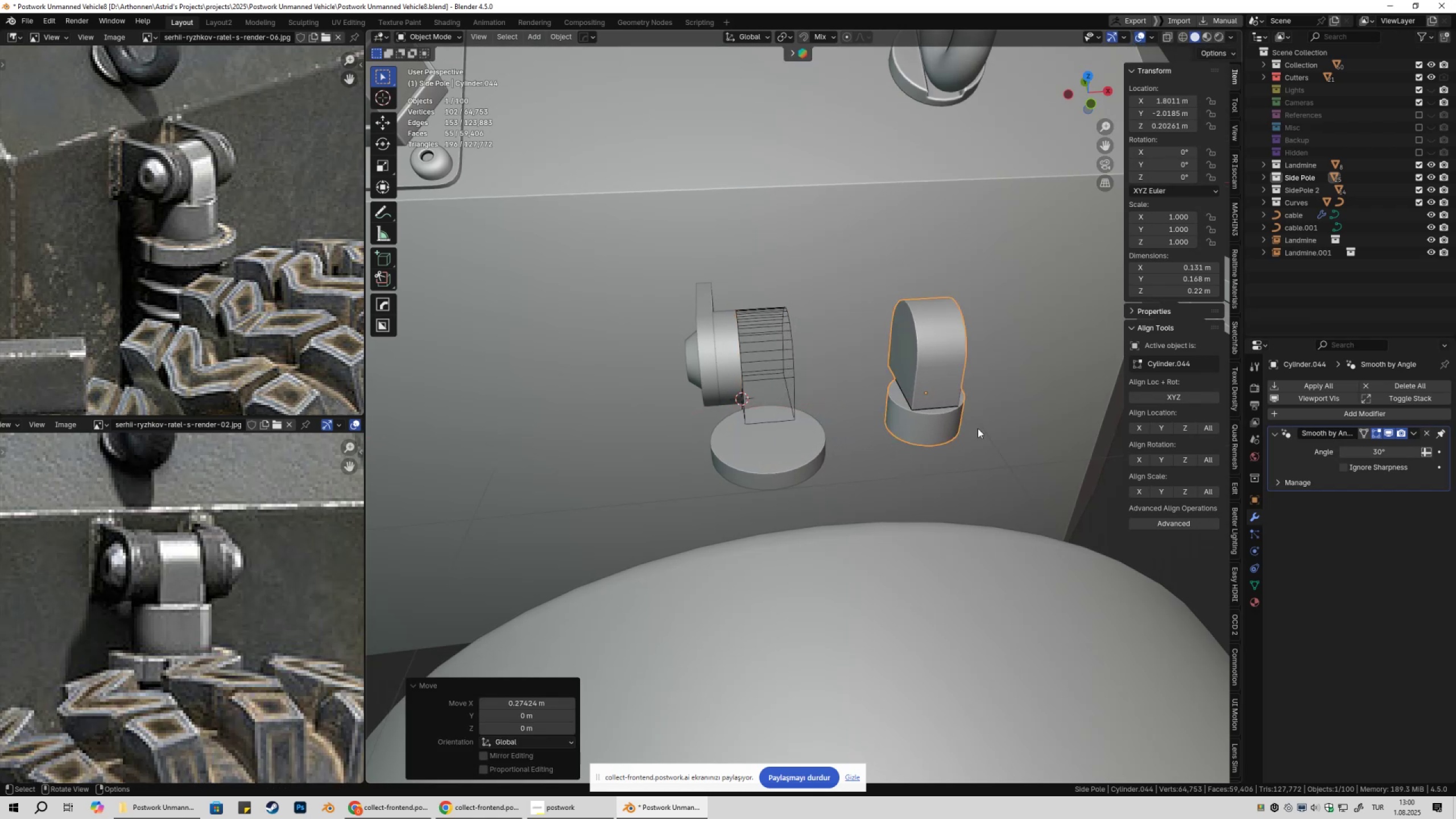 
key(Shift+ShiftLeft)
 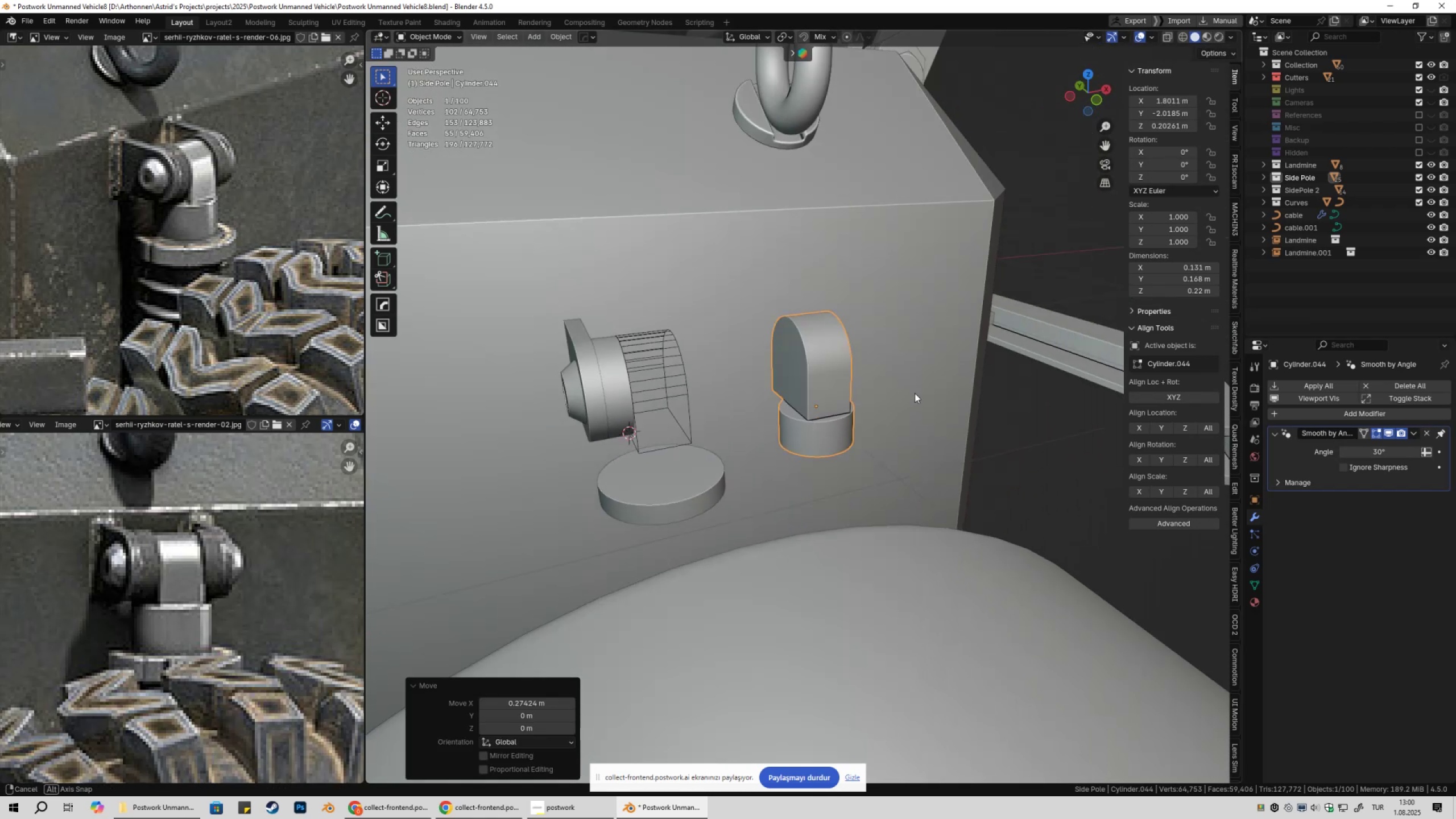 
scroll: coordinate [900, 451], scroll_direction: up, amount: 6.0
 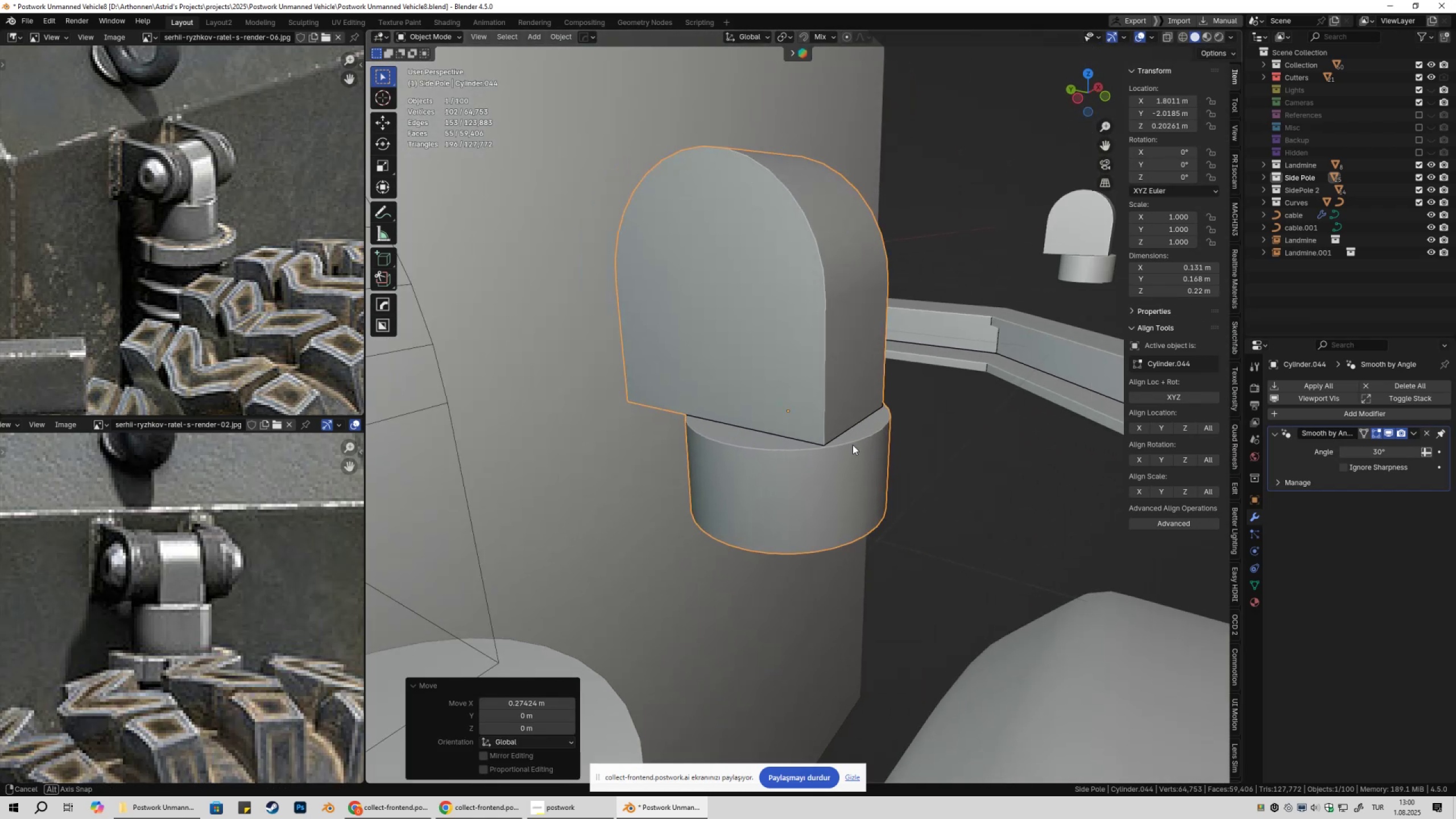 
scroll: coordinate [845, 448], scroll_direction: down, amount: 3.0
 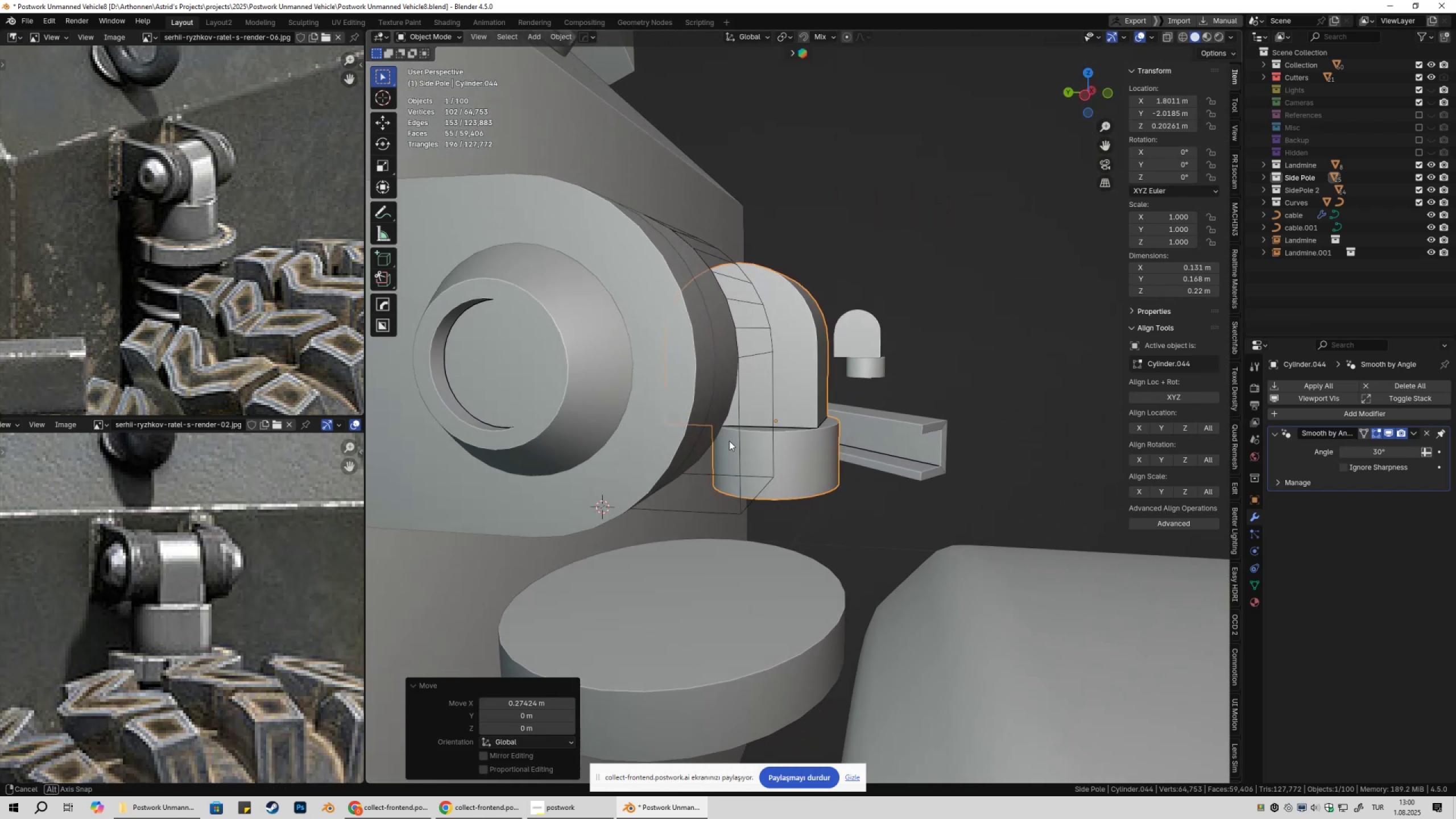 
wait(8.81)
 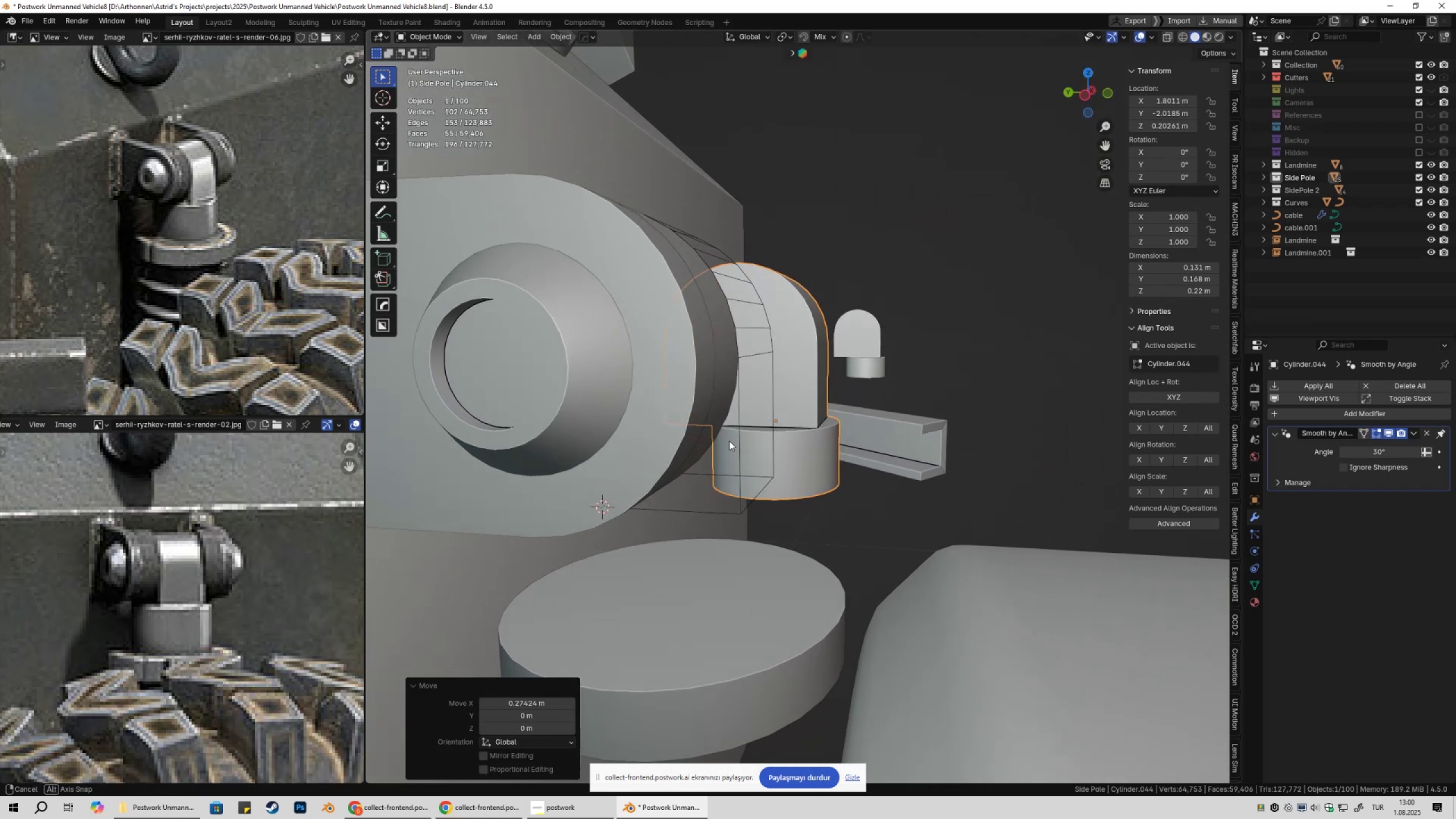 
key(Shift+ShiftLeft)
 